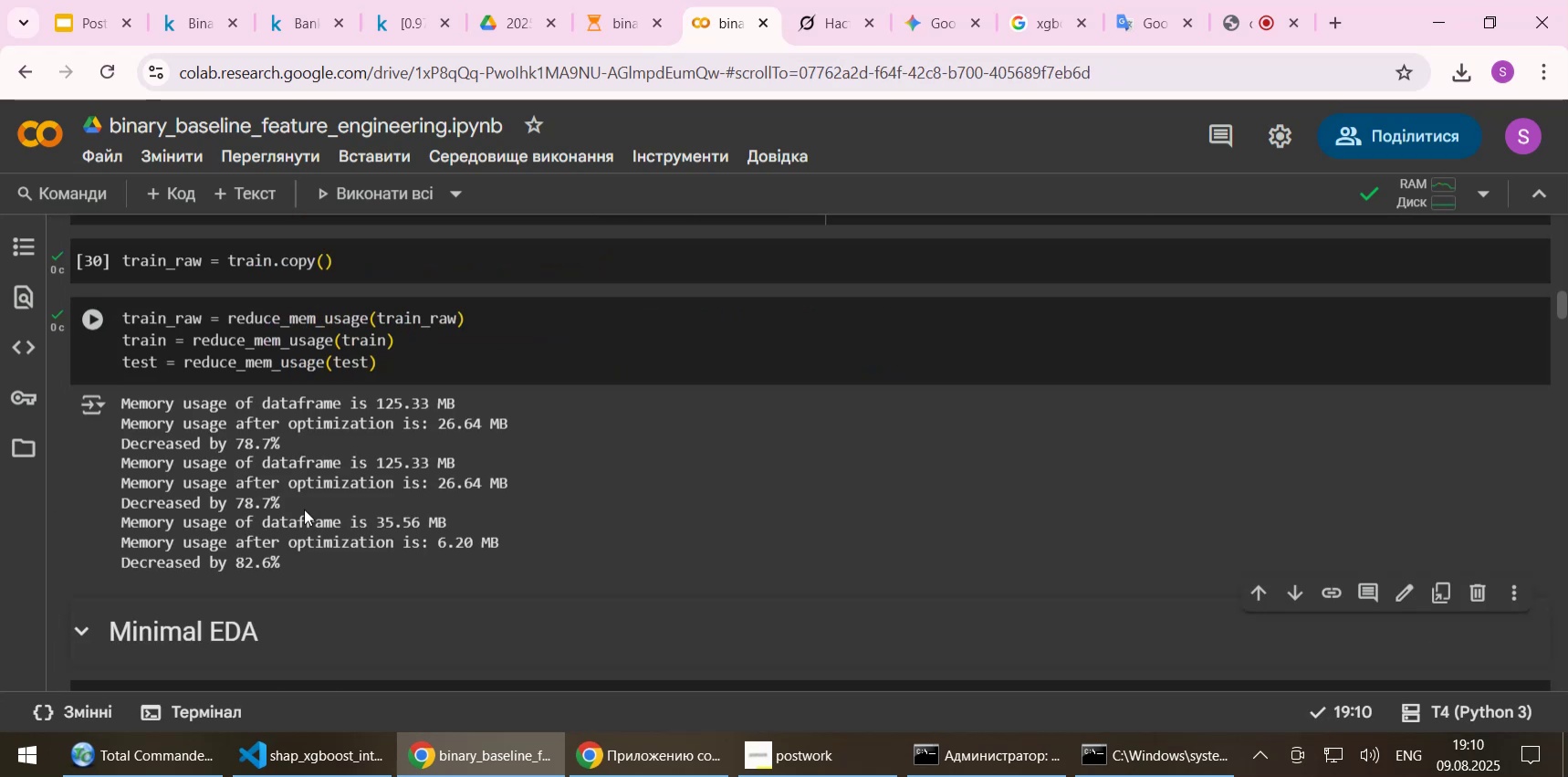 
scroll: coordinate [267, 513], scroll_direction: down, amount: 3.0
 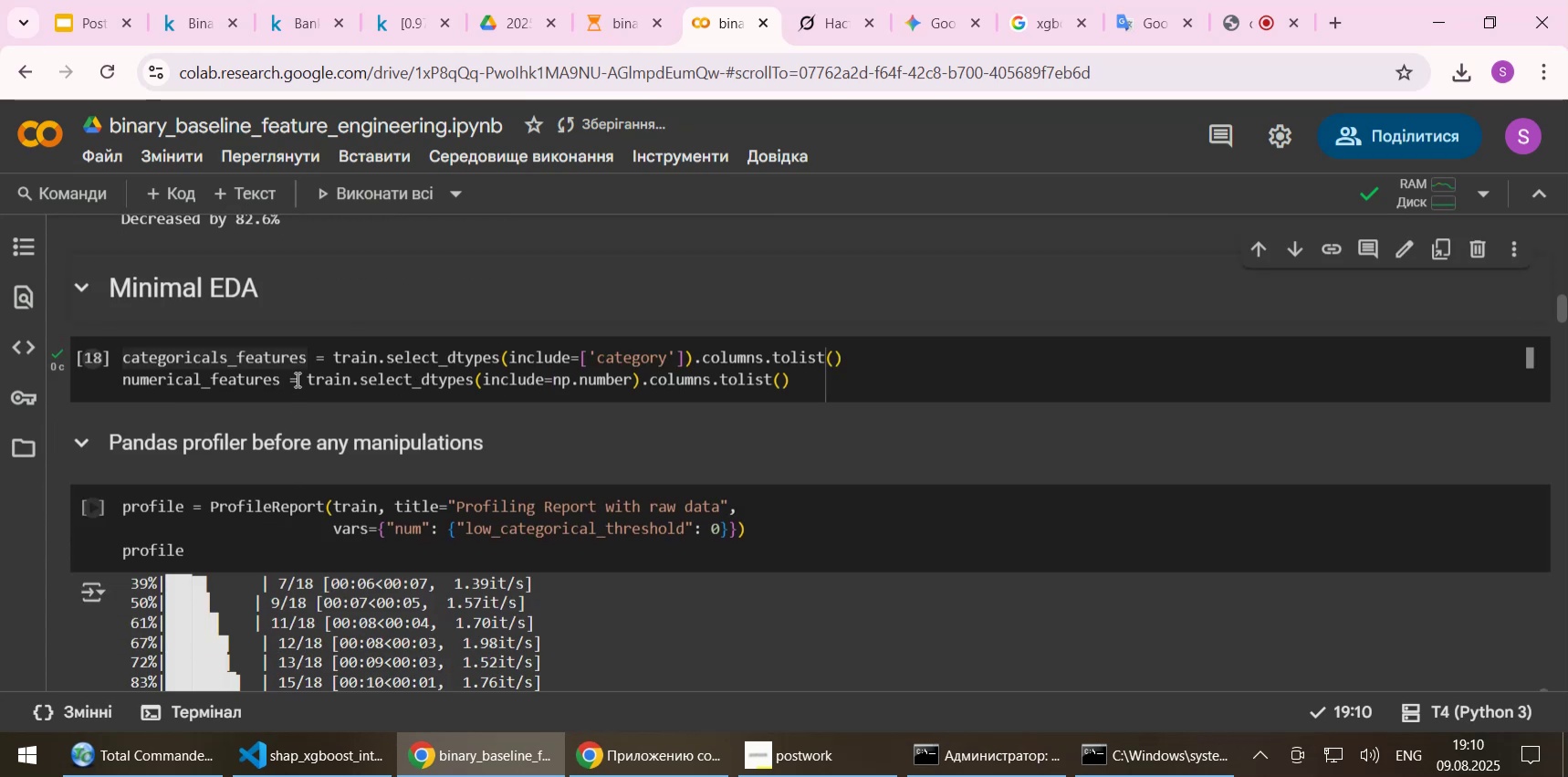 
left_click([299, 367])
 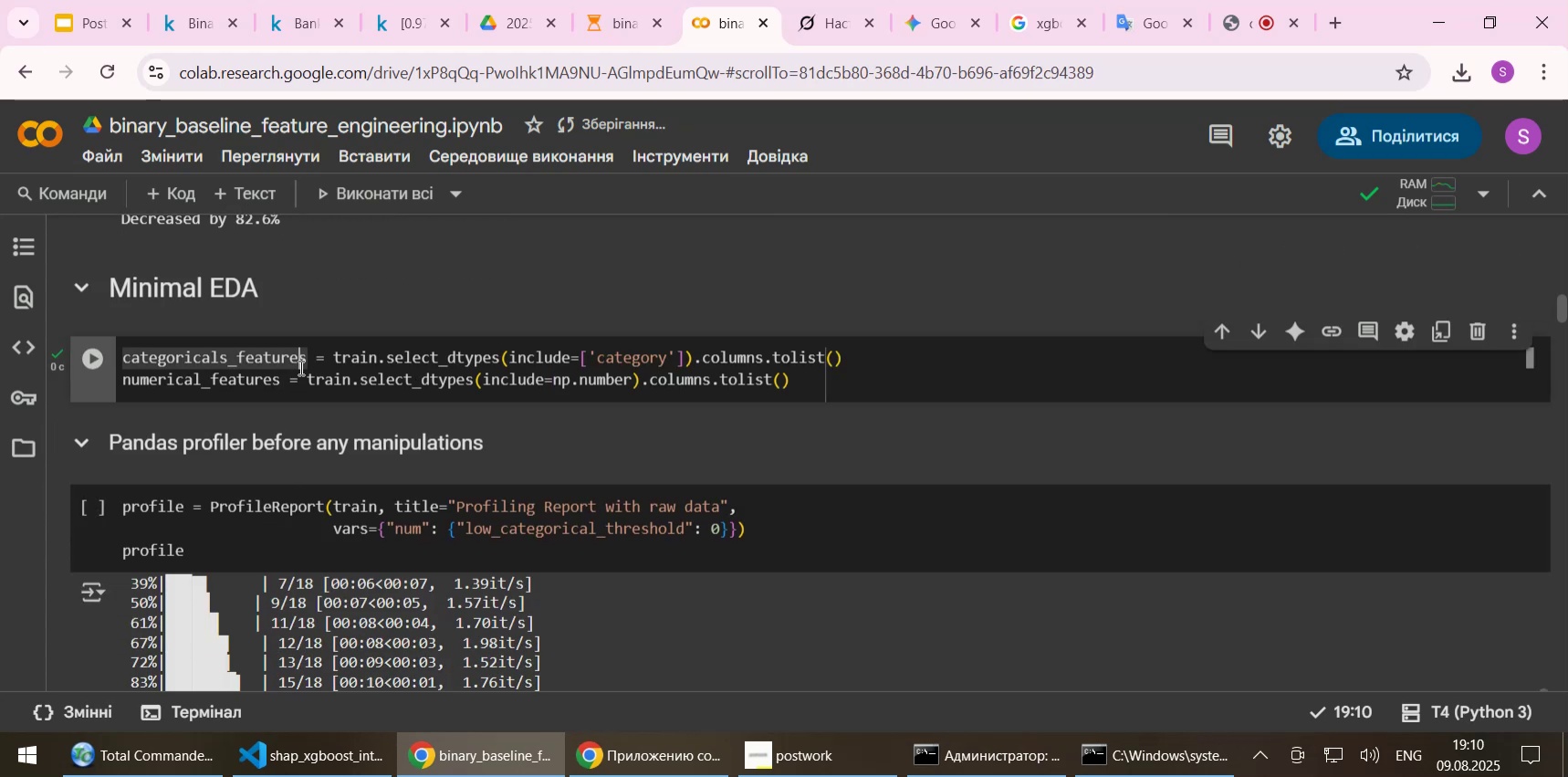 
key(Shift+Enter)
 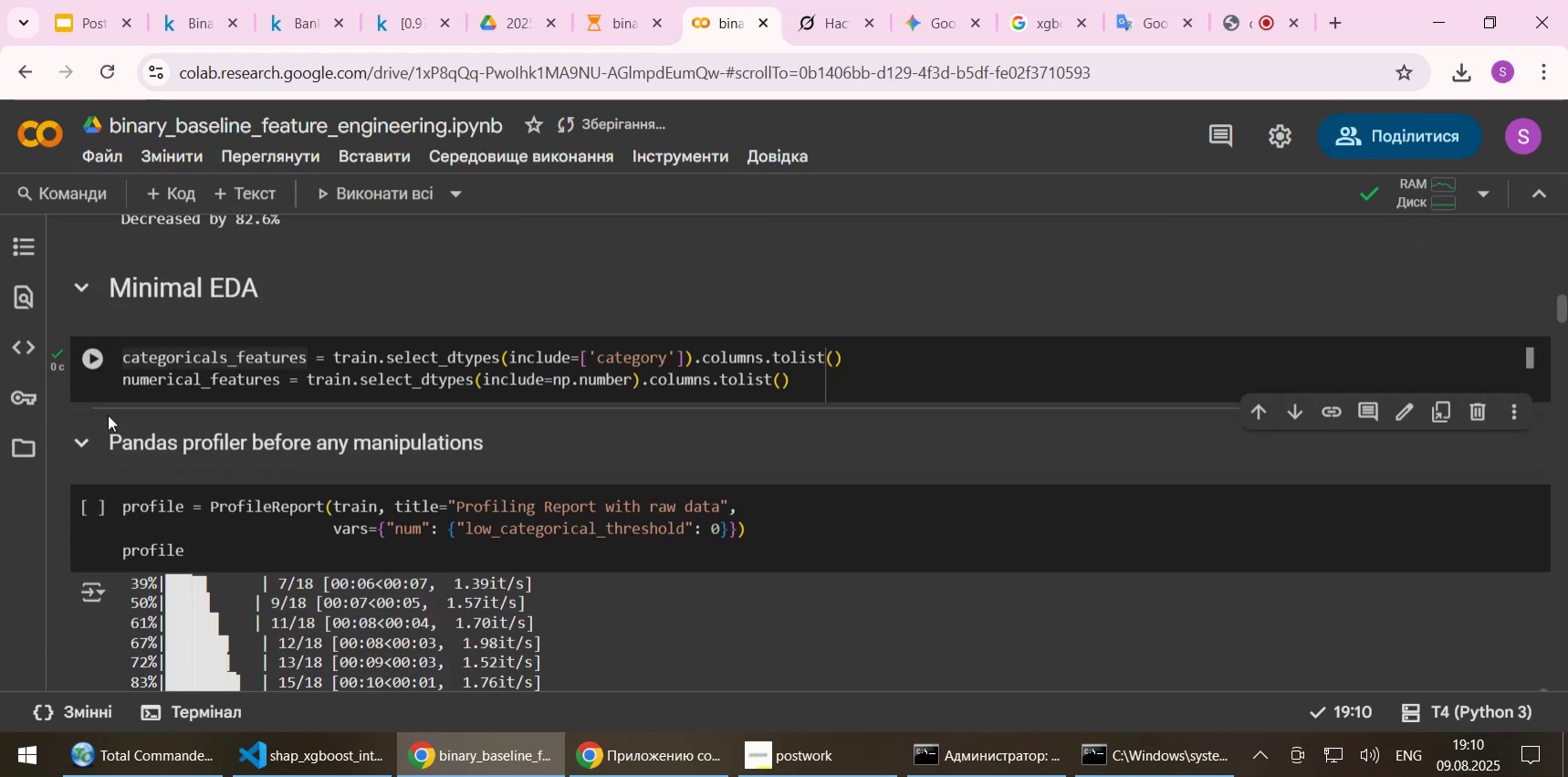 
scroll: coordinate [51, 570], scroll_direction: down, amount: 14.0
 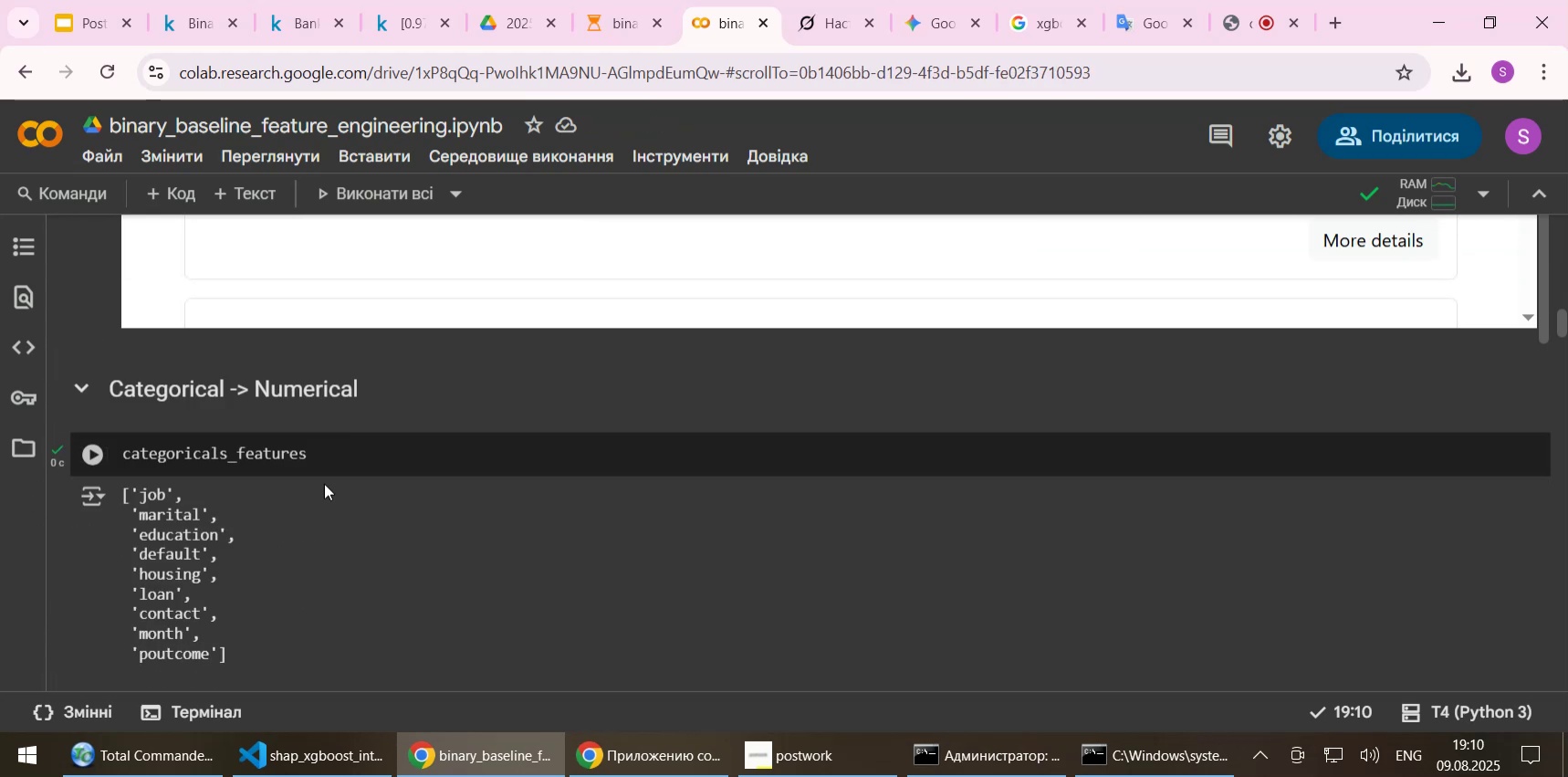 
left_click([346, 454])
 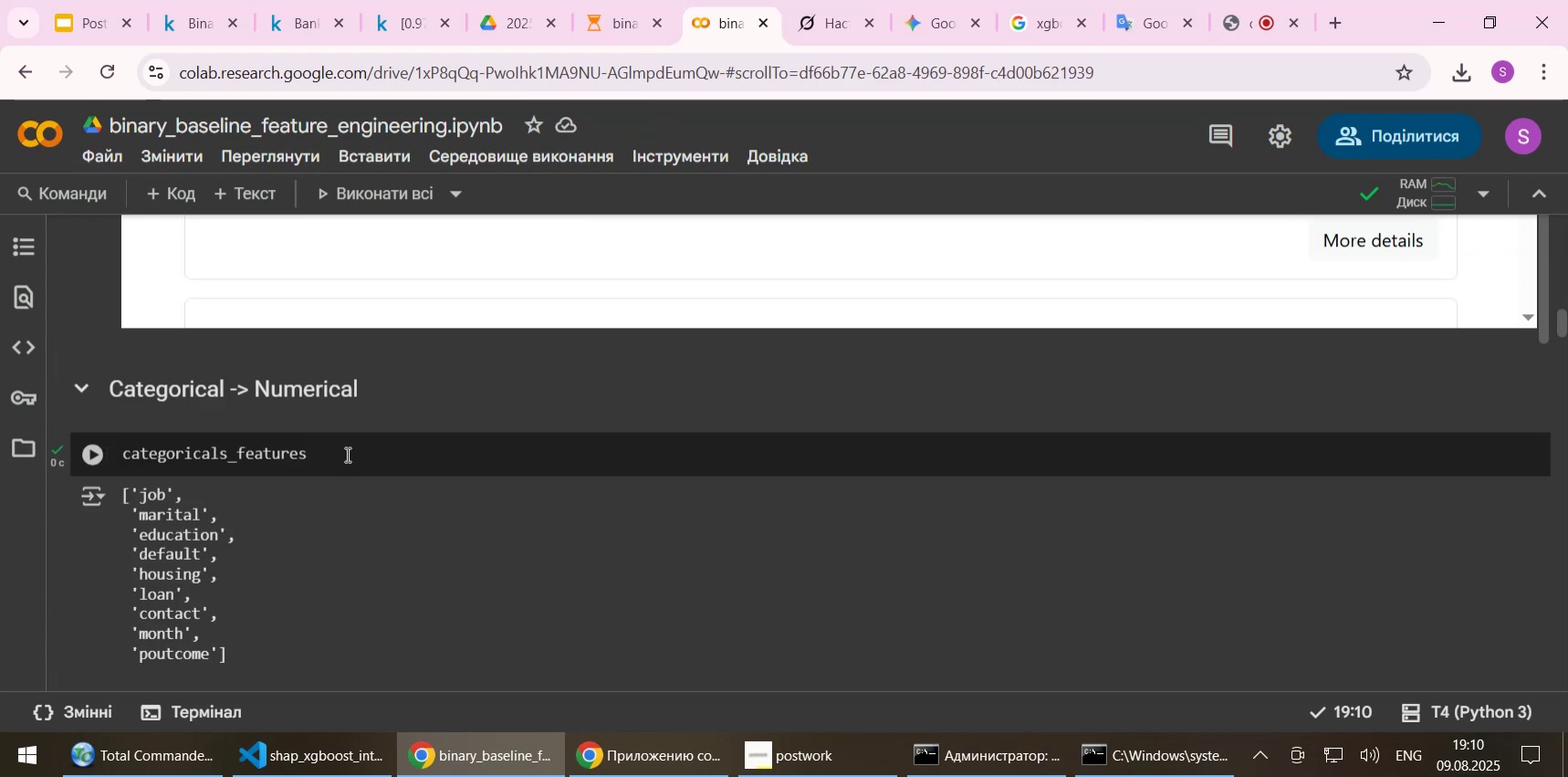 
key(Shift+Enter)
 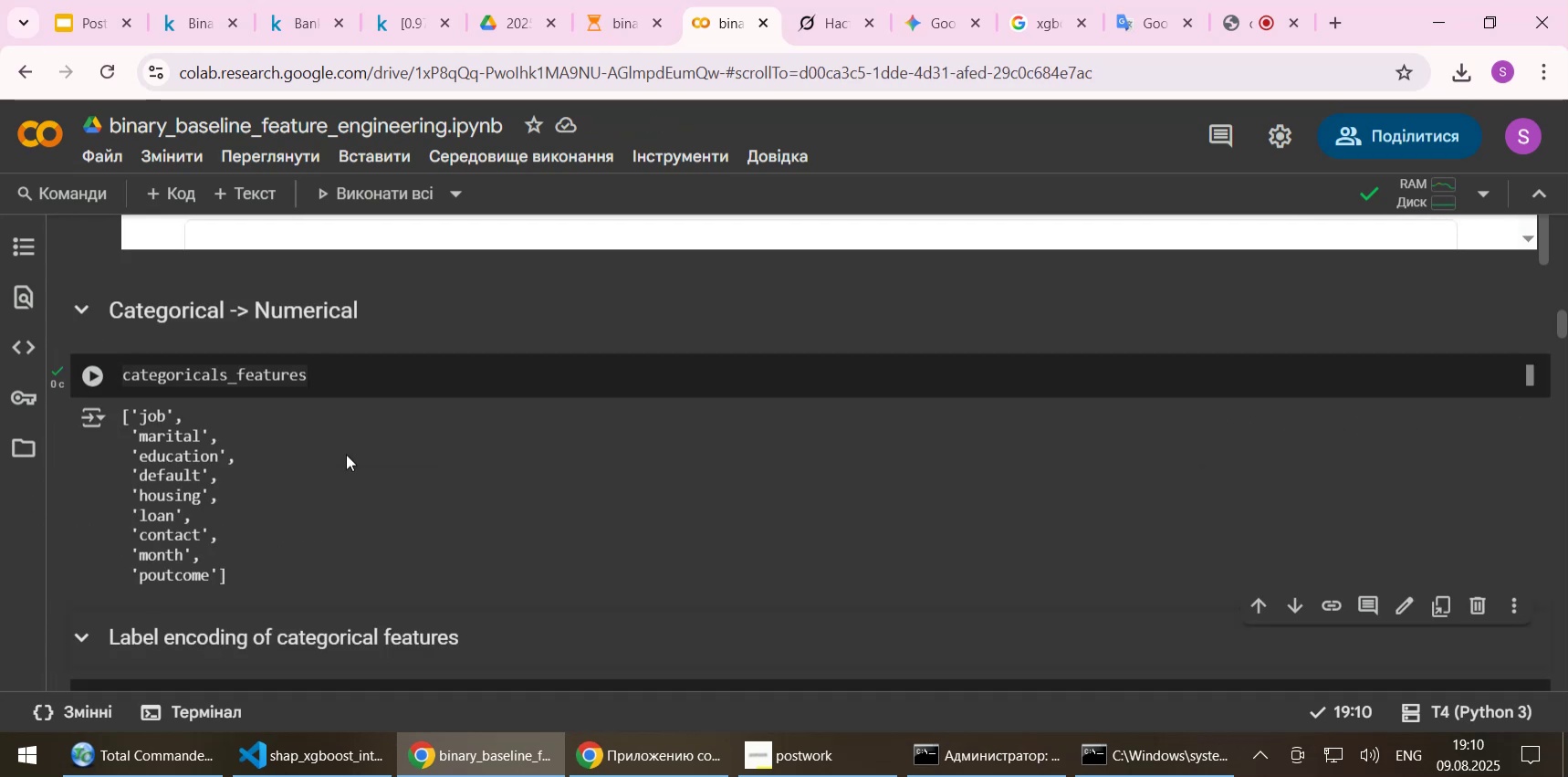 
scroll: coordinate [377, 470], scroll_direction: down, amount: 2.0
 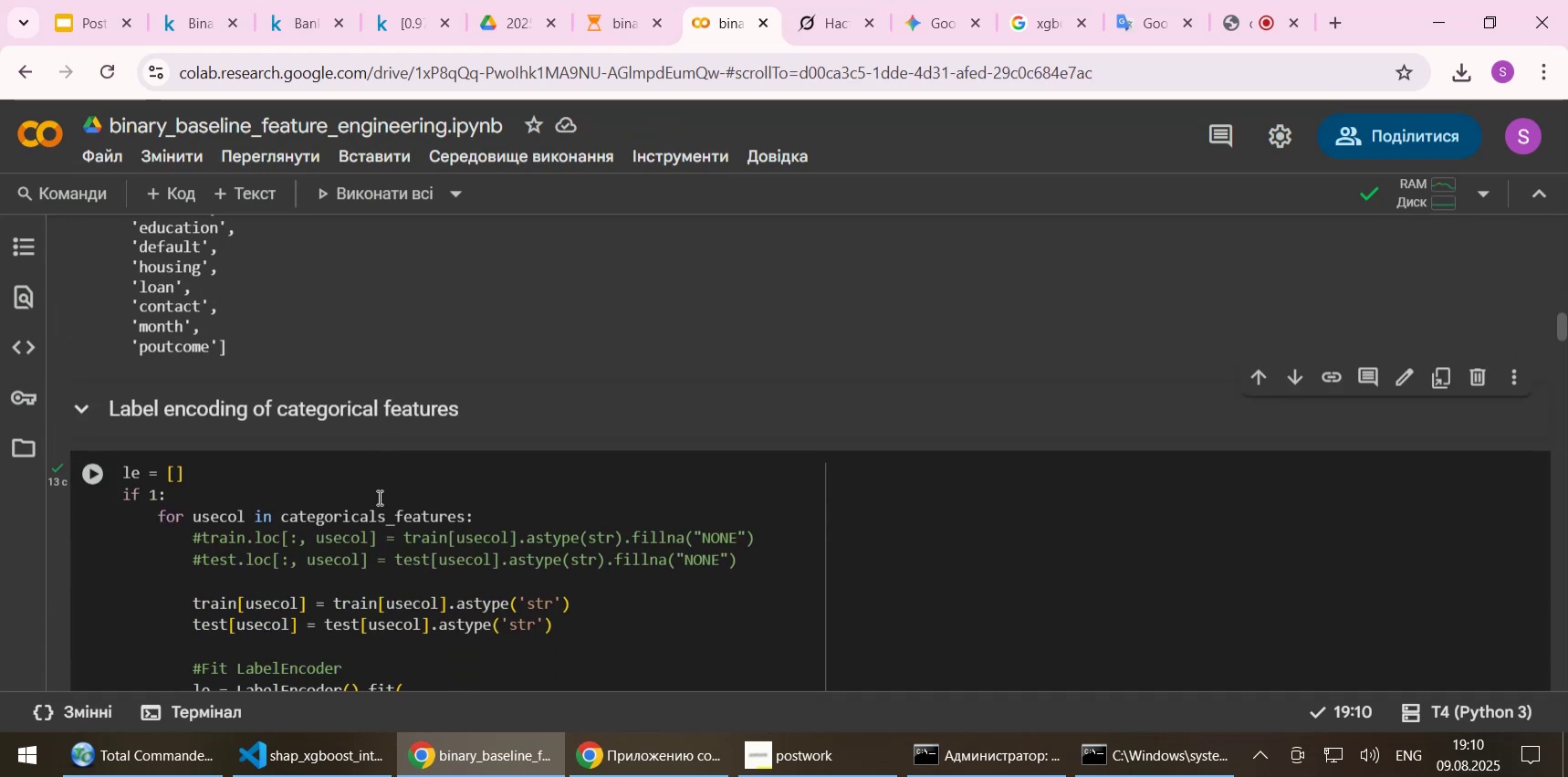 
left_click([373, 503])
 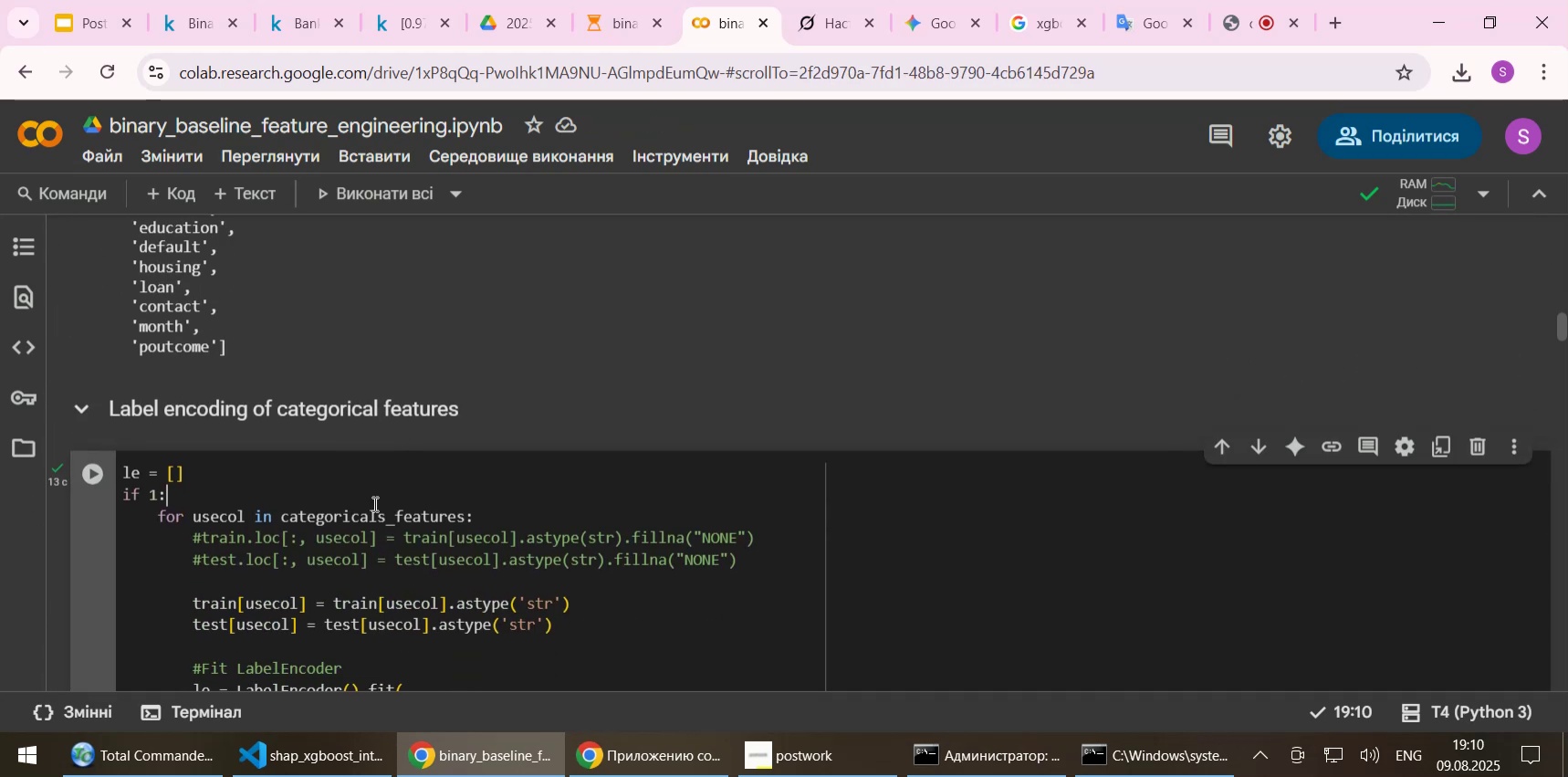 
scroll: coordinate [373, 503], scroll_direction: down, amount: 4.0
 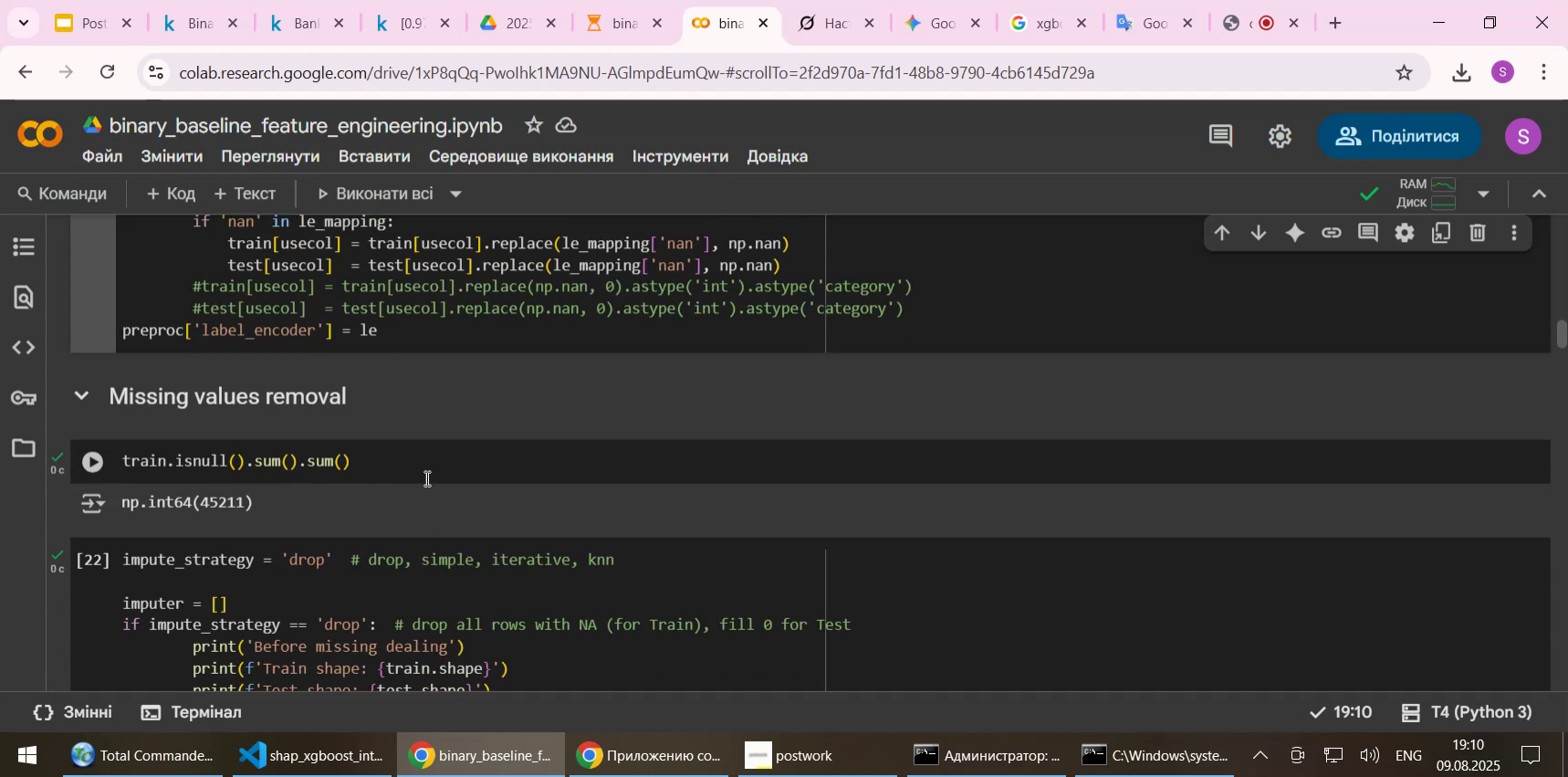 
left_click([424, 468])
 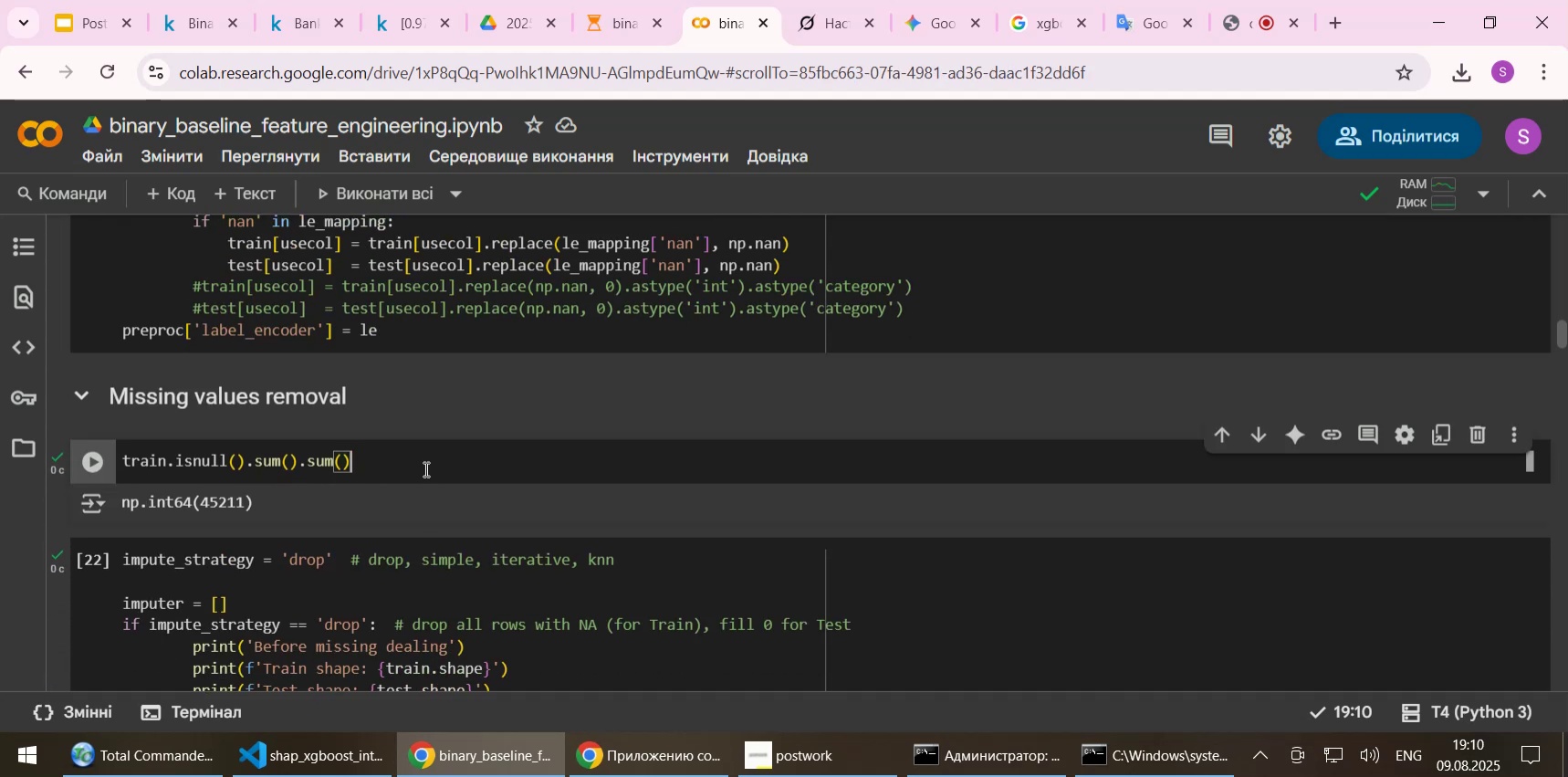 
key(Shift+Enter)
 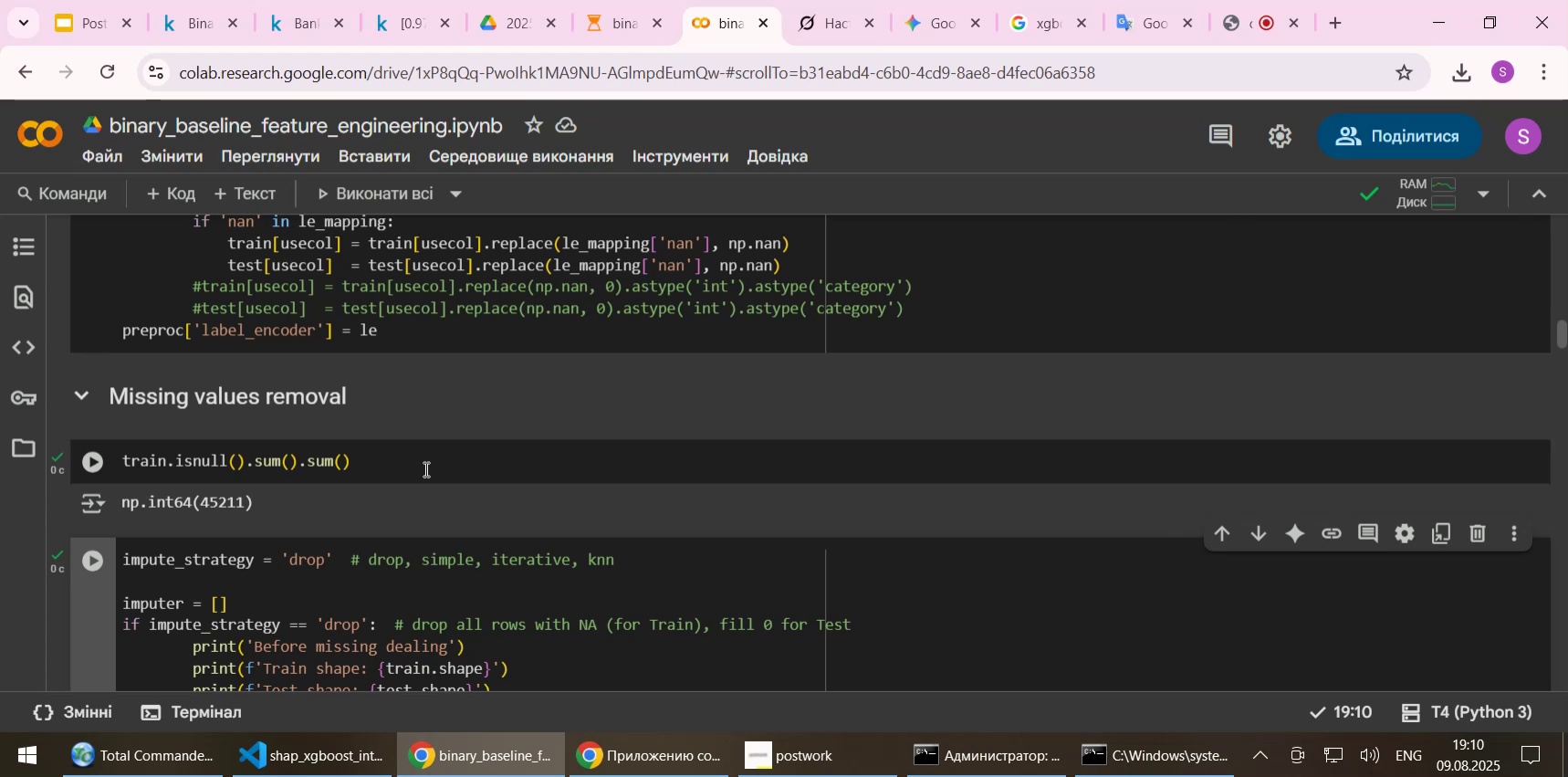 
wait(17.74)
 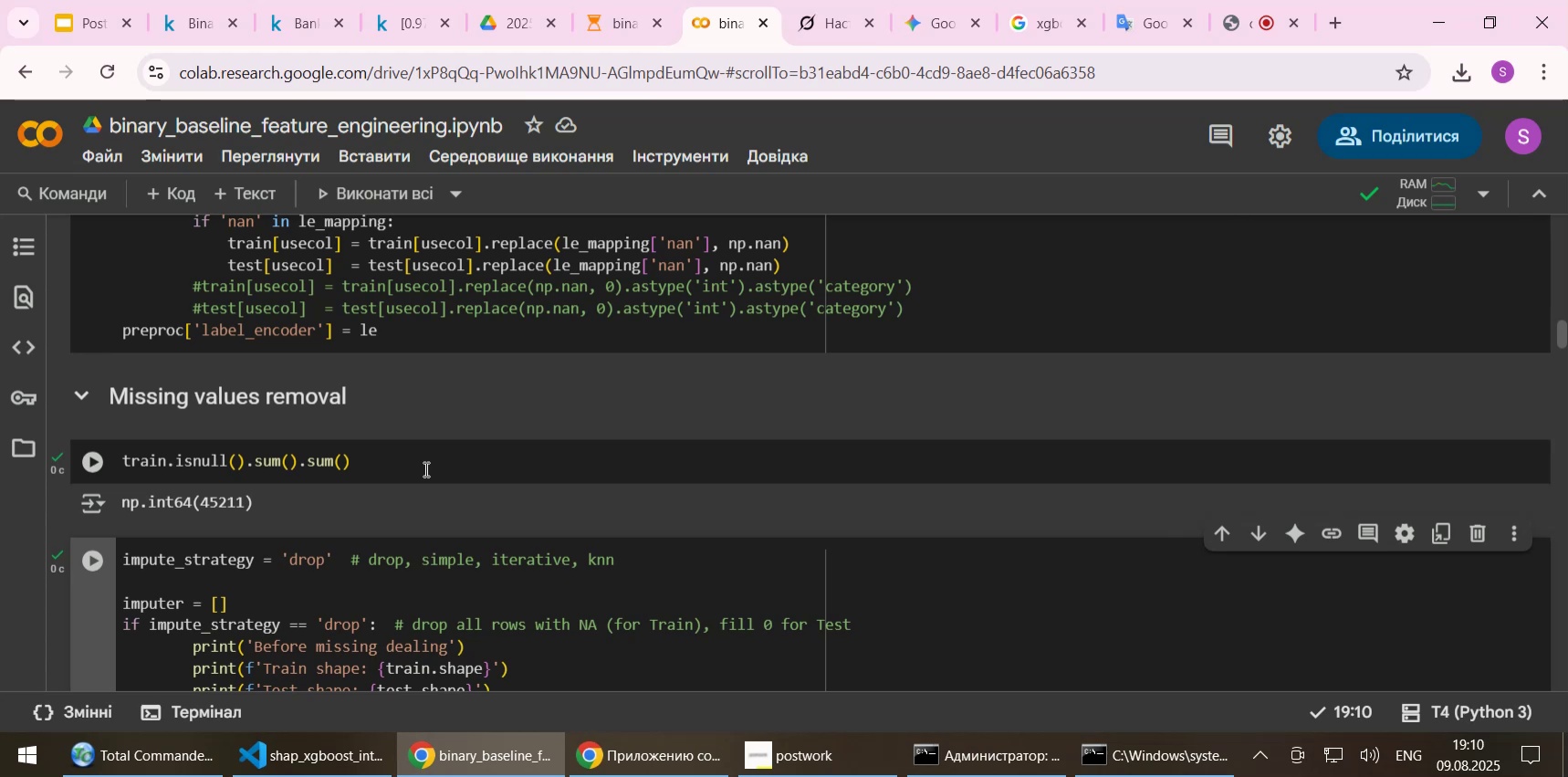 
scroll: coordinate [424, 468], scroll_direction: up, amount: 7.0
 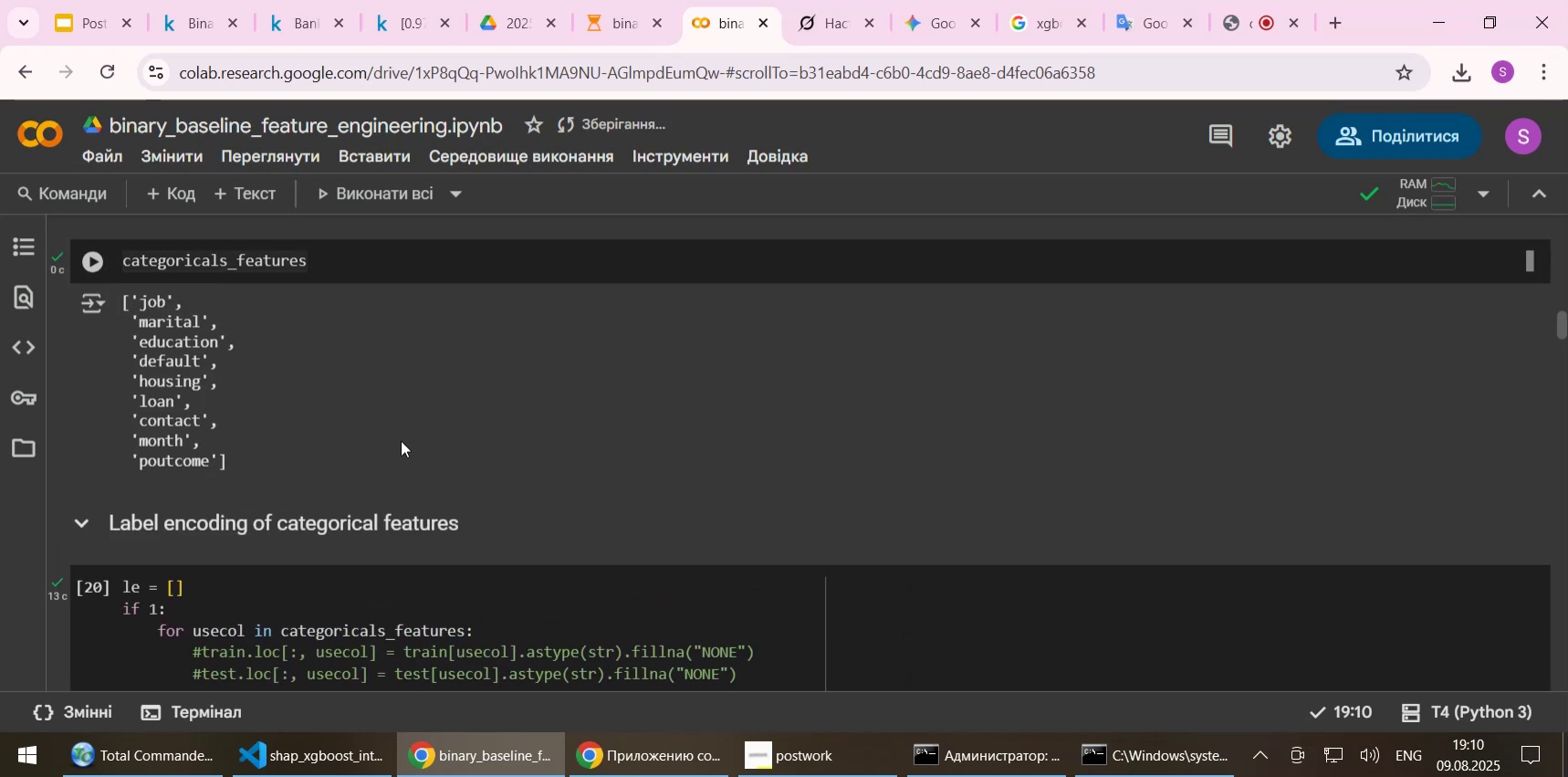 
left_click([362, 366])
 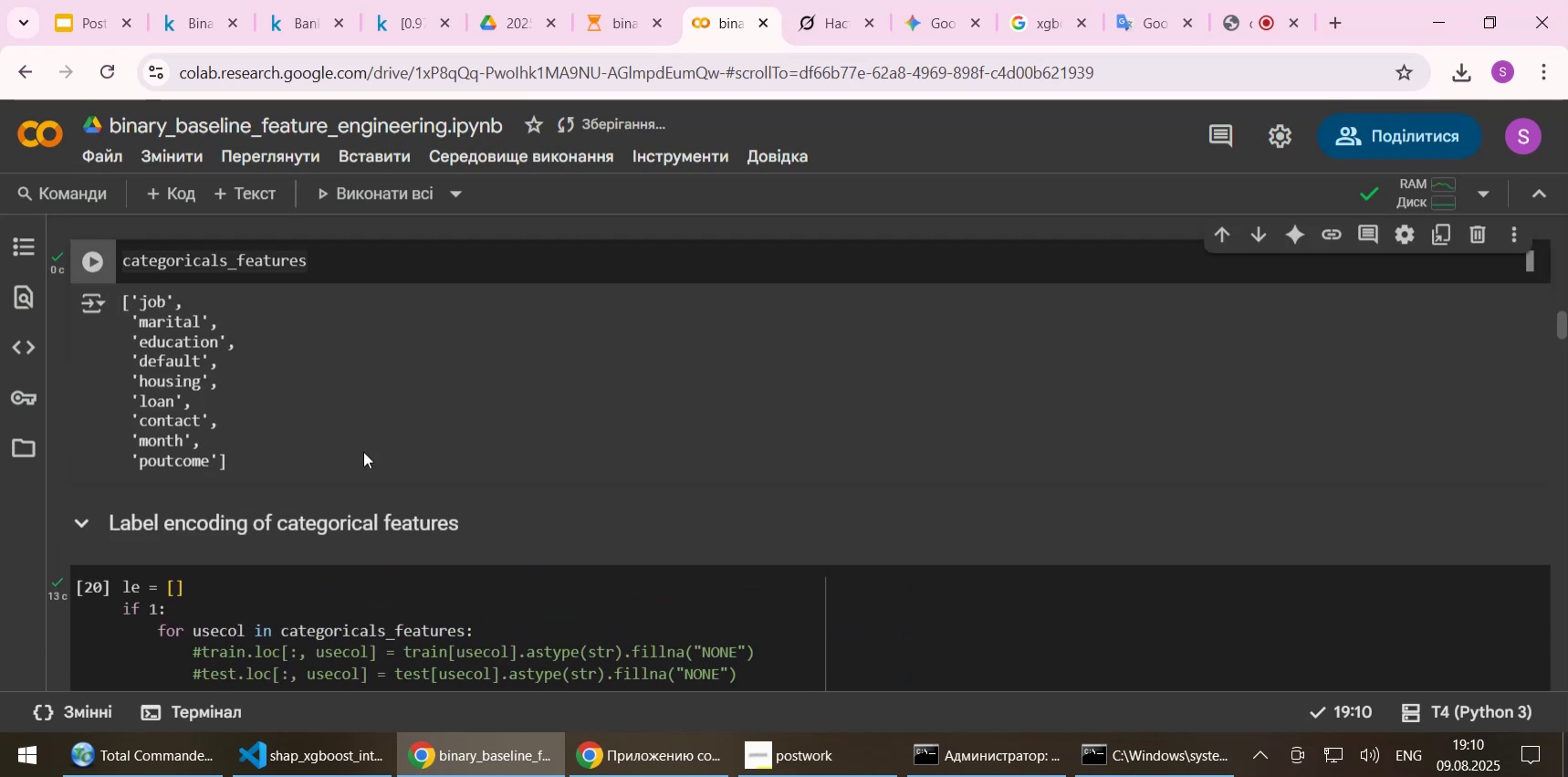 
scroll: coordinate [375, 488], scroll_direction: down, amount: 4.0
 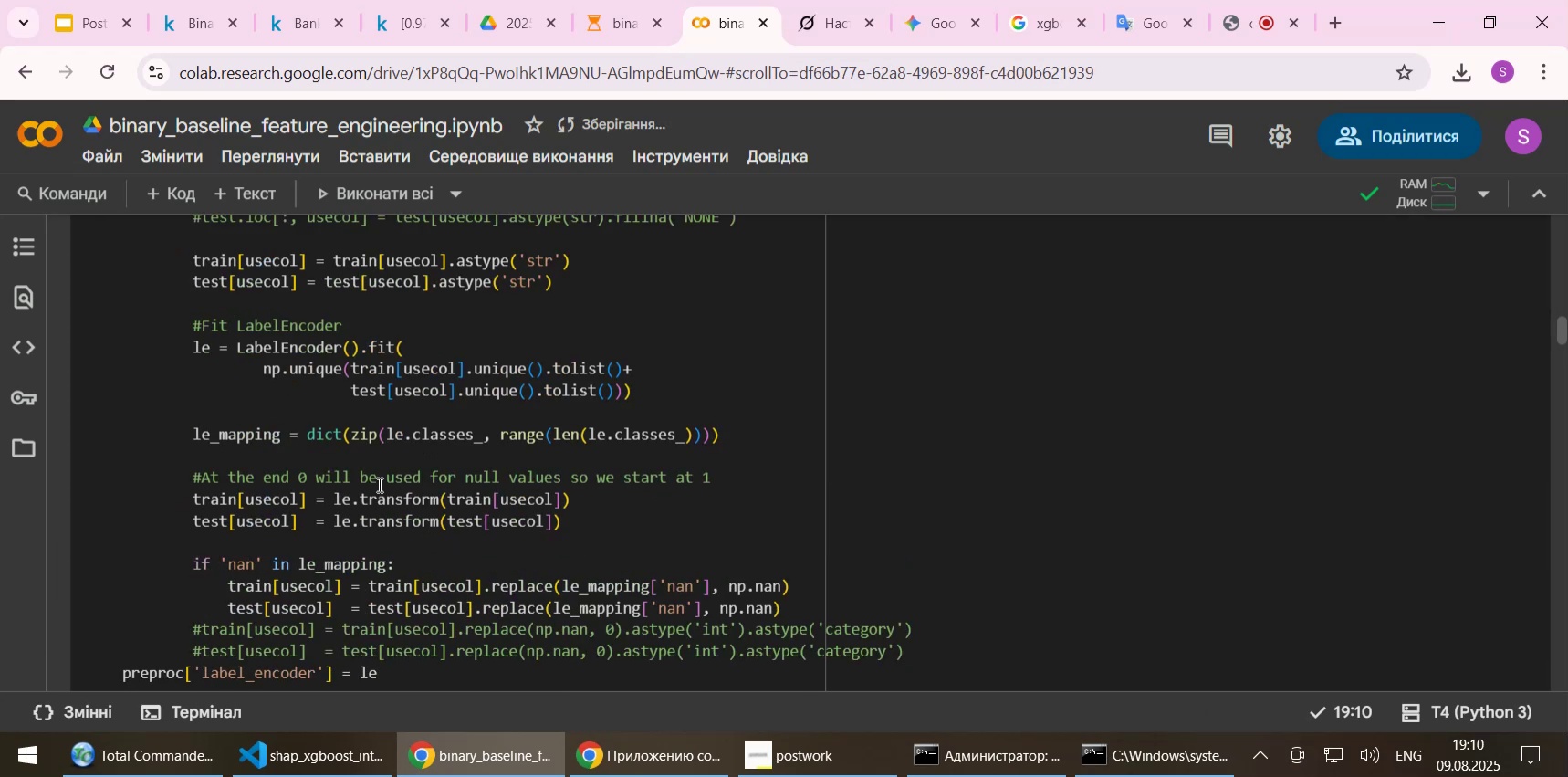 
scroll: coordinate [382, 436], scroll_direction: up, amount: 4.0
 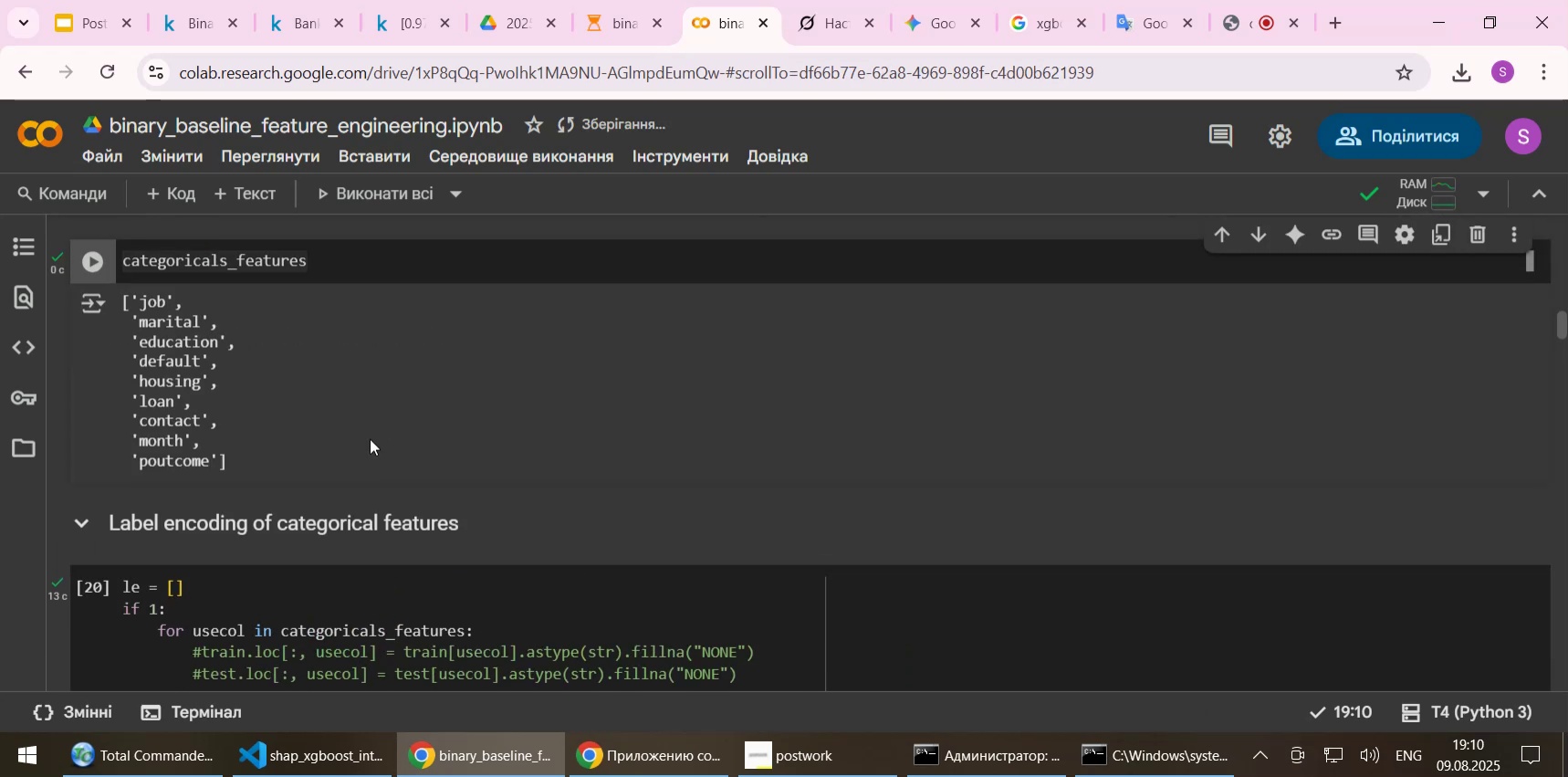 
left_click([371, 438])
 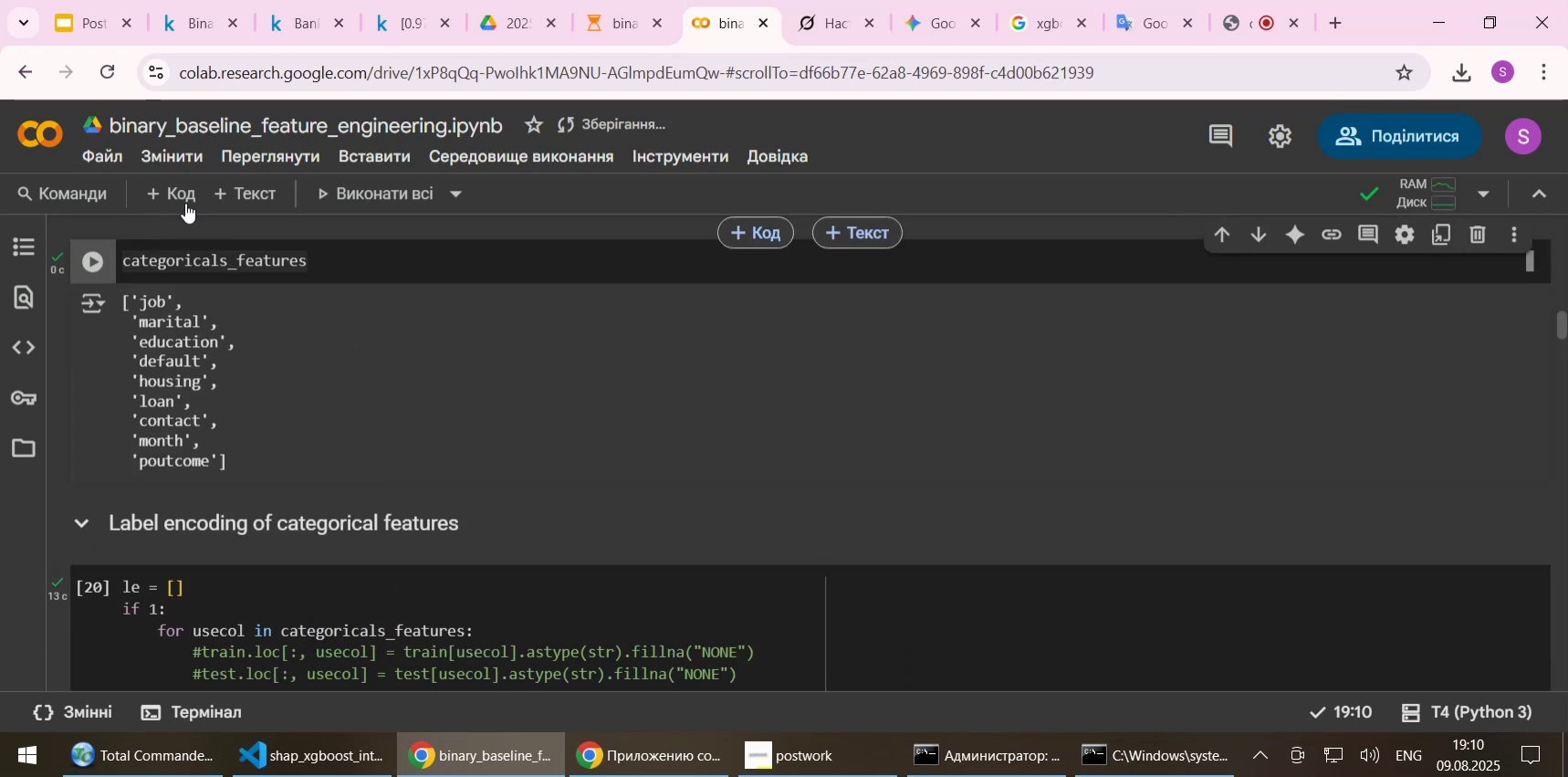 
left_click([176, 194])
 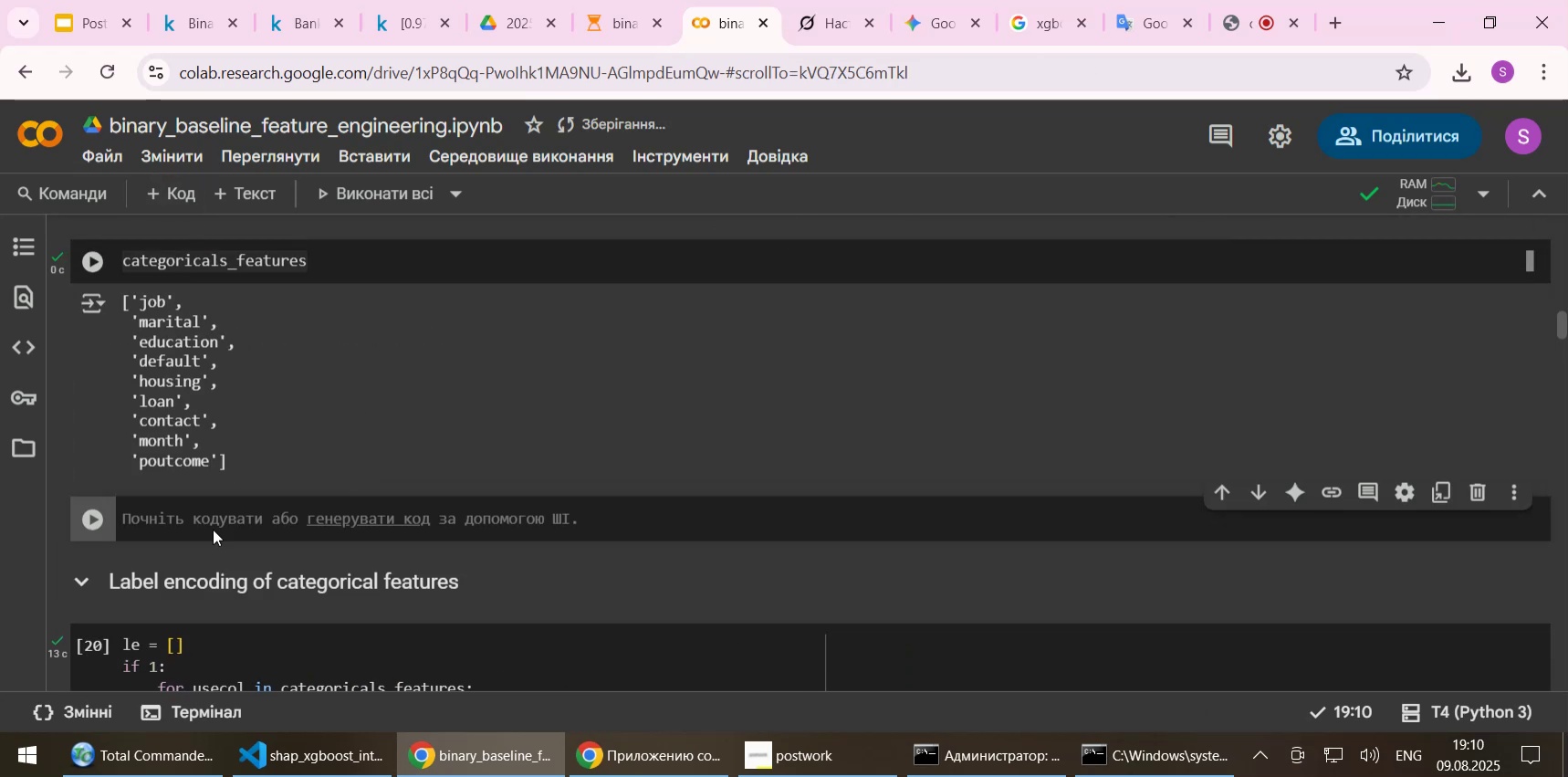 
left_click([203, 527])
 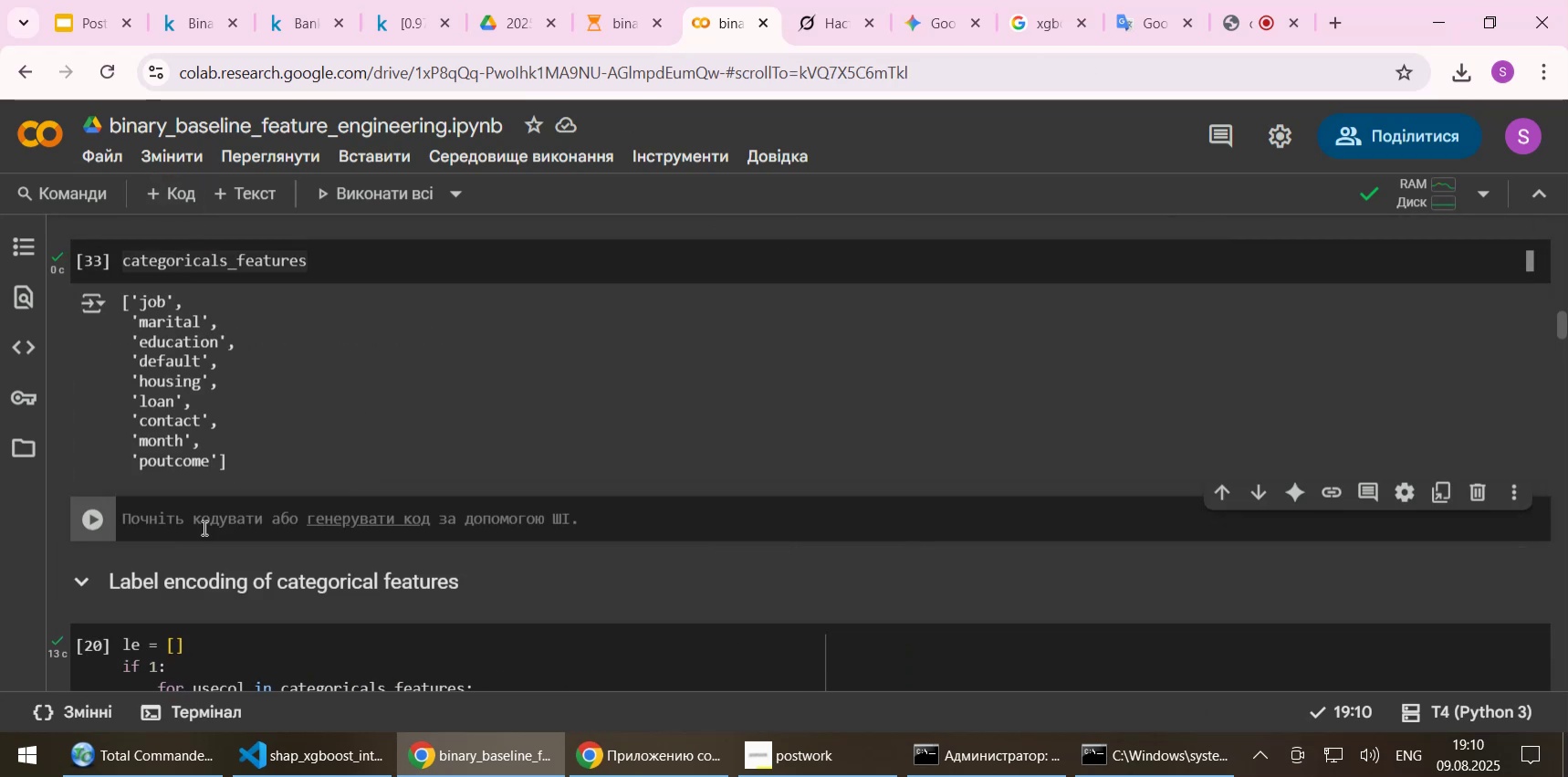 
scroll: coordinate [197, 562], scroll_direction: down, amount: 5.0
 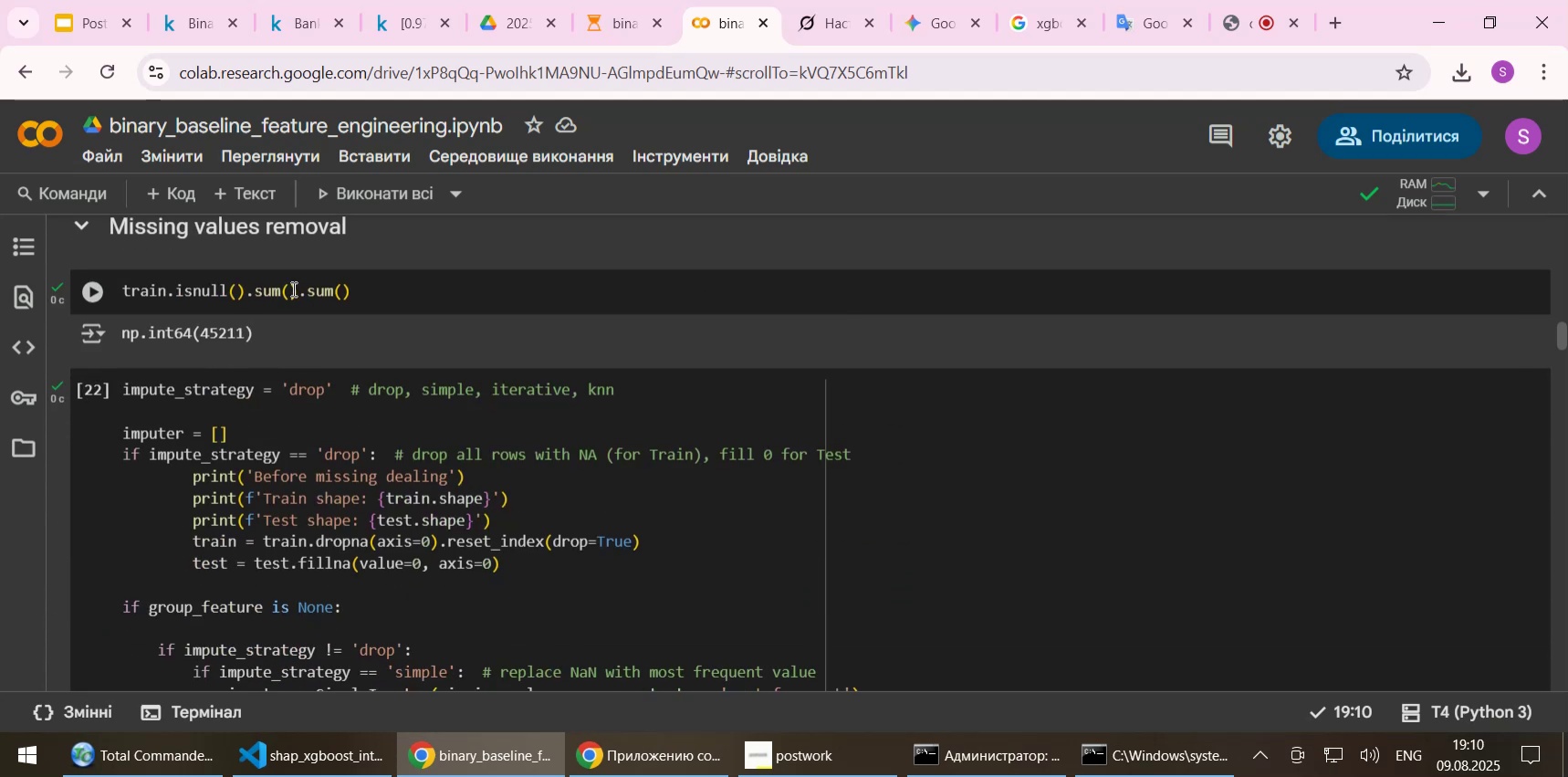 
left_click_drag(start_coordinate=[121, 289], to_coordinate=[241, 295])
 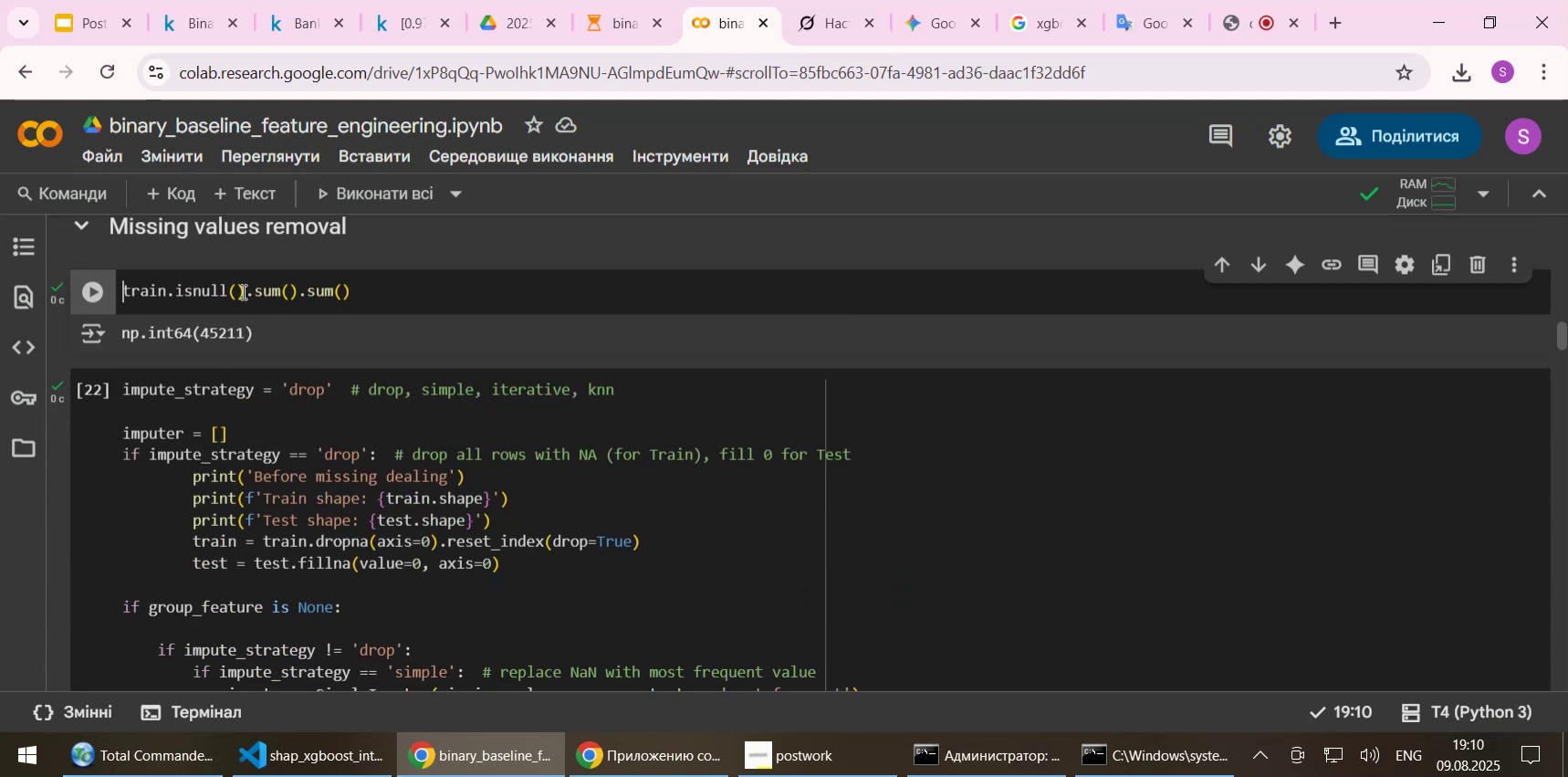 
left_click_drag(start_coordinate=[244, 289], to_coordinate=[123, 286])
 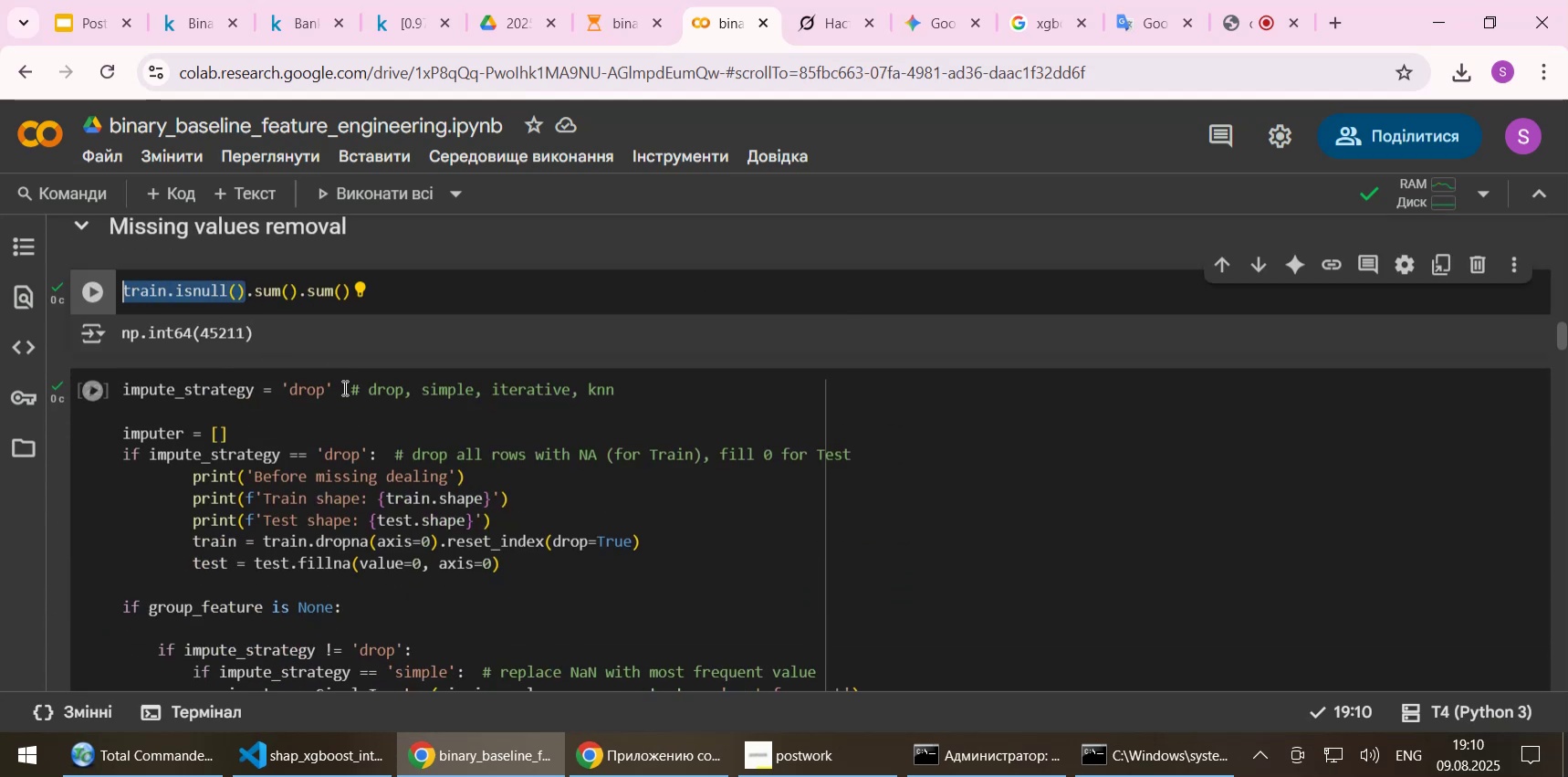 
key(Control+C)
 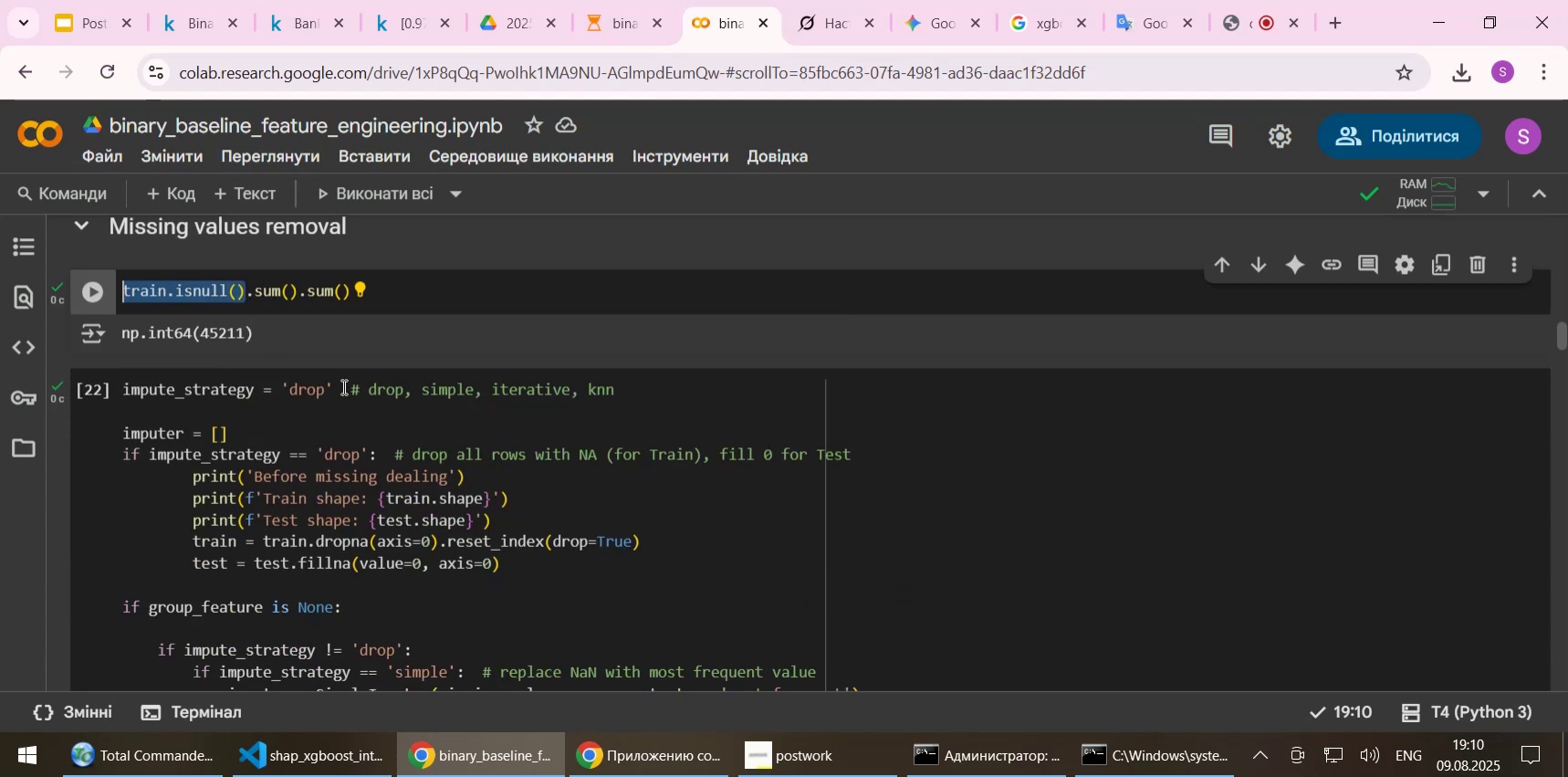 
scroll: coordinate [338, 372], scroll_direction: up, amount: 9.0
 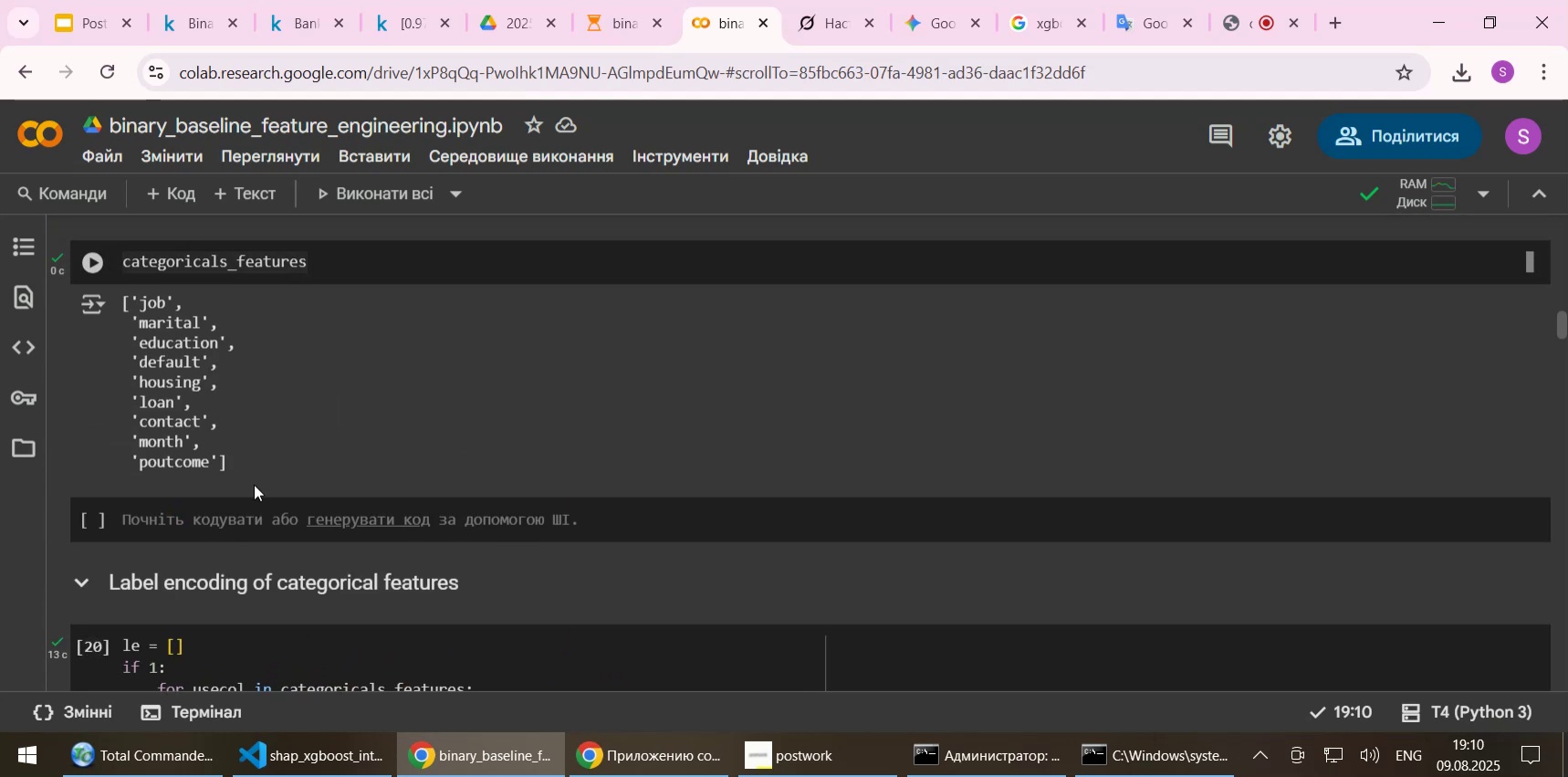 
left_click([243, 509])
 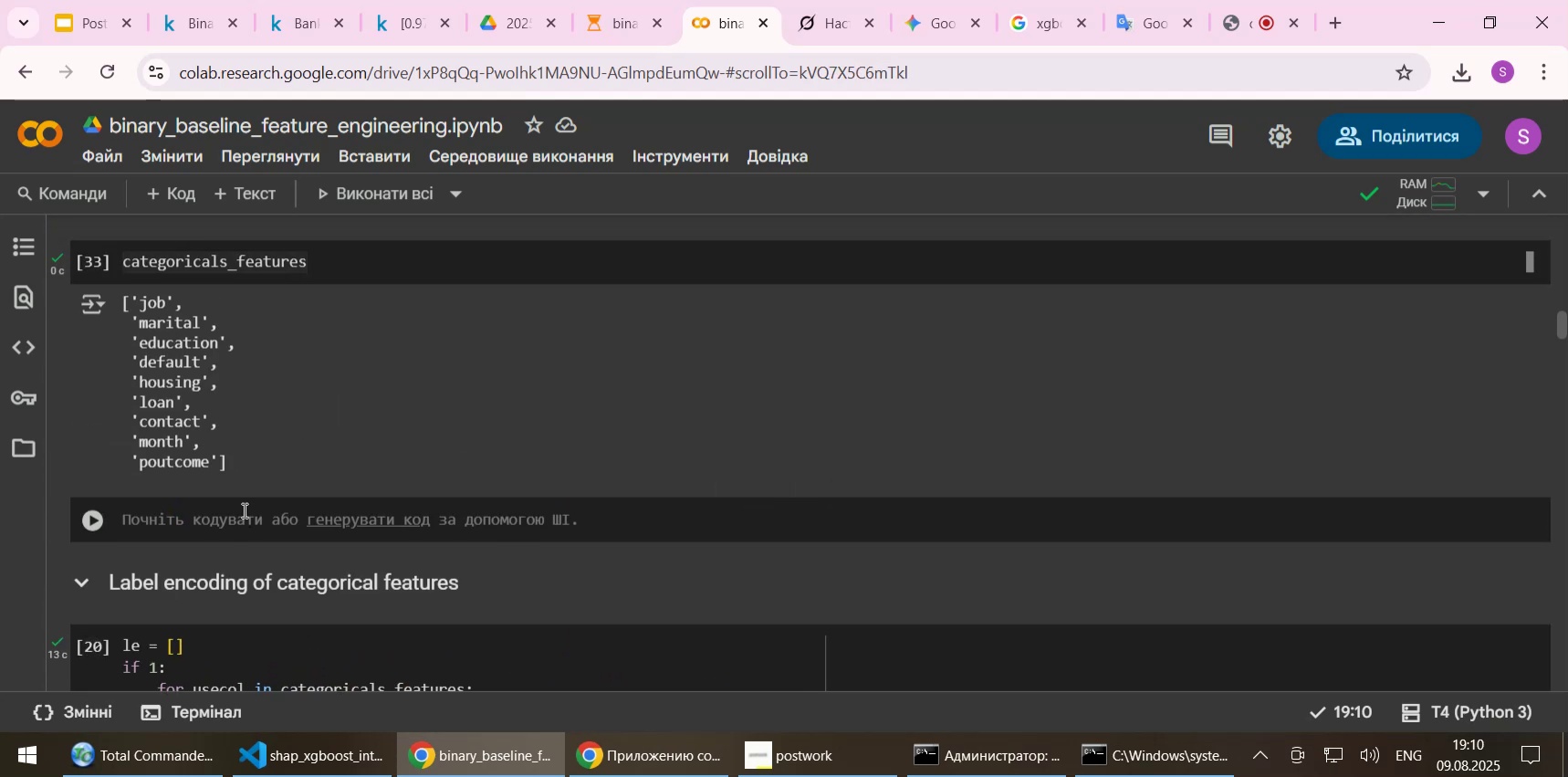 
key(Control+V)
 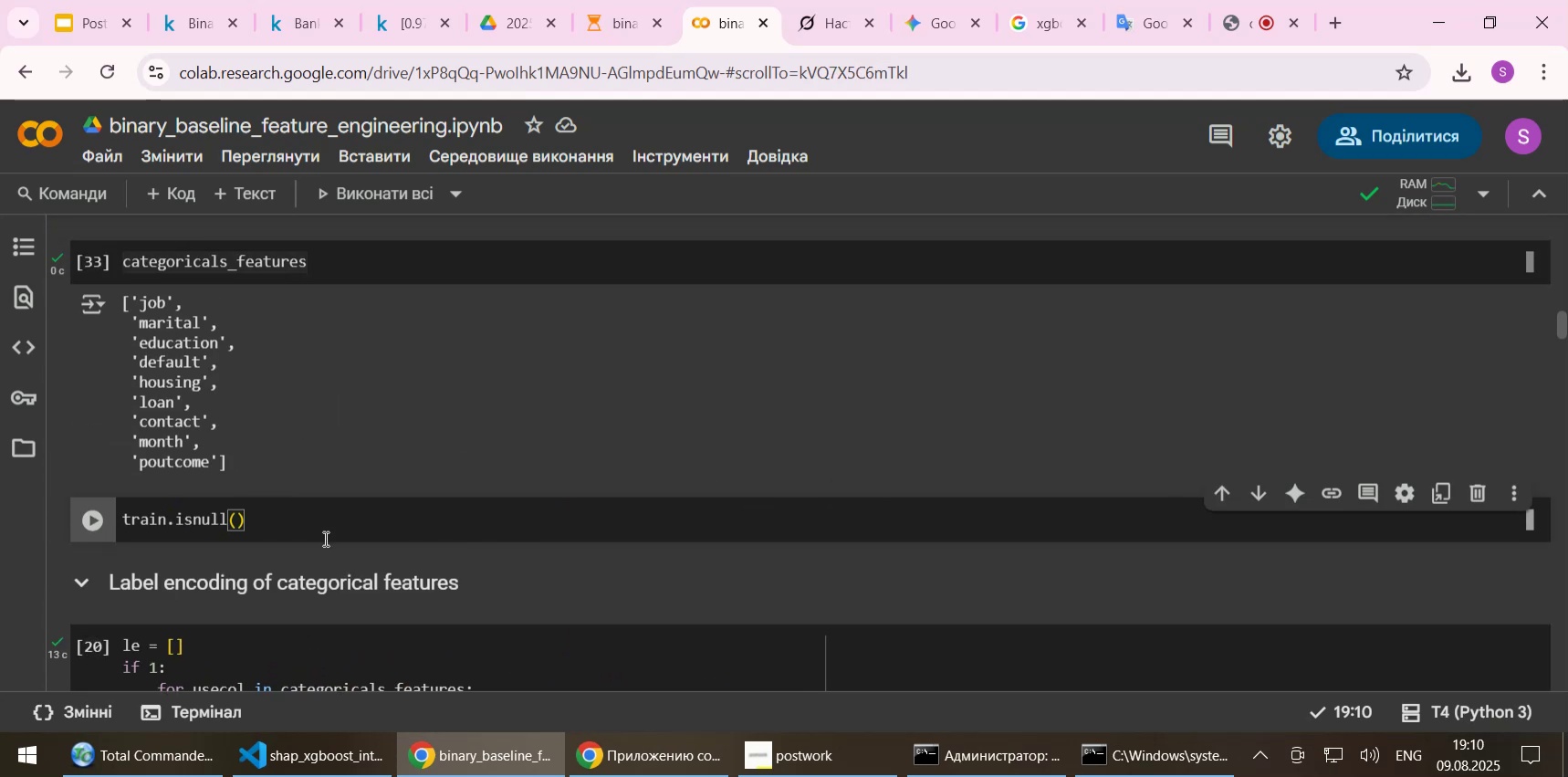 
type([Home]aa )
key(Backspace)
type(= )
 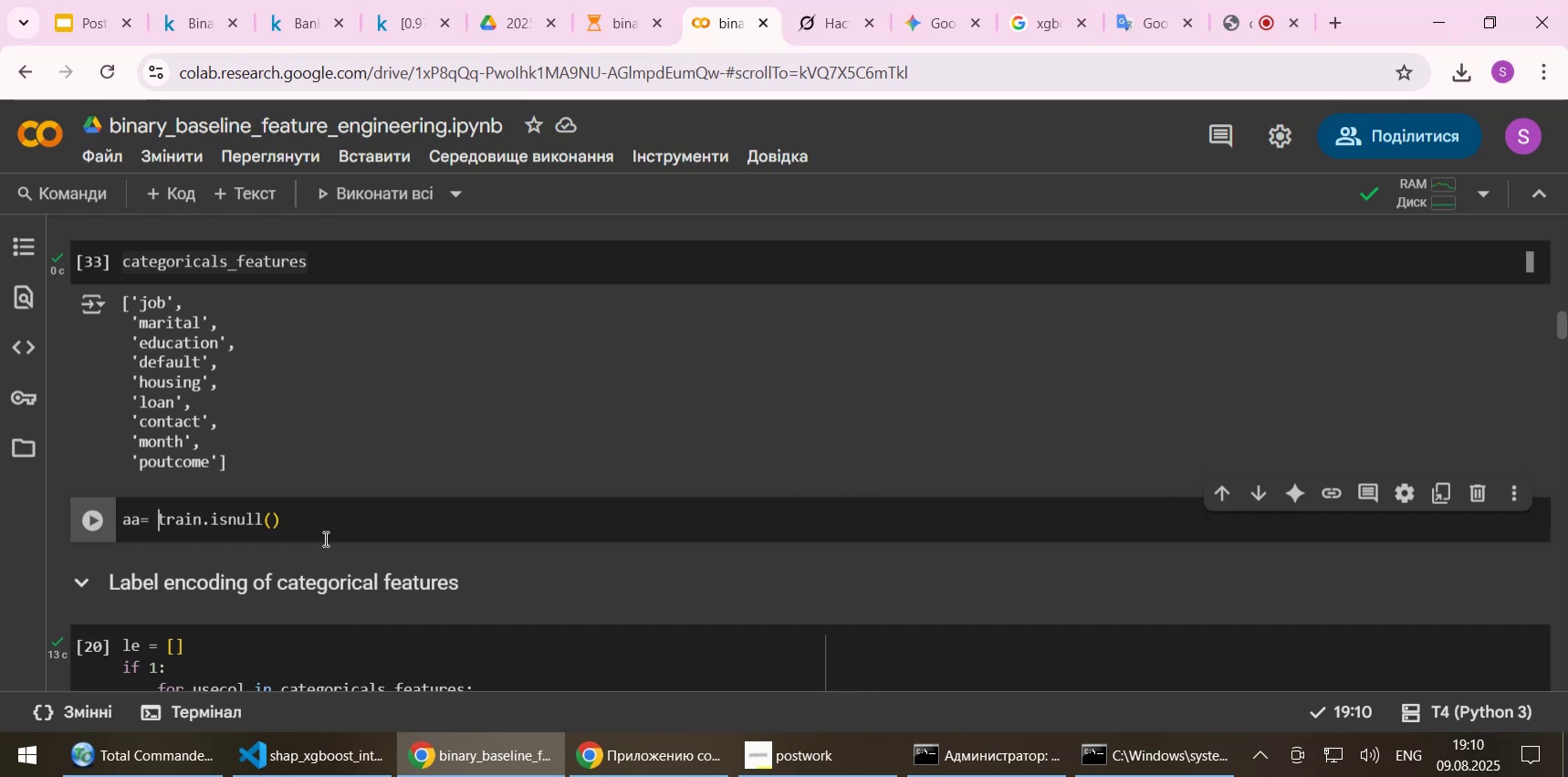 
key(Shift+Enter)
 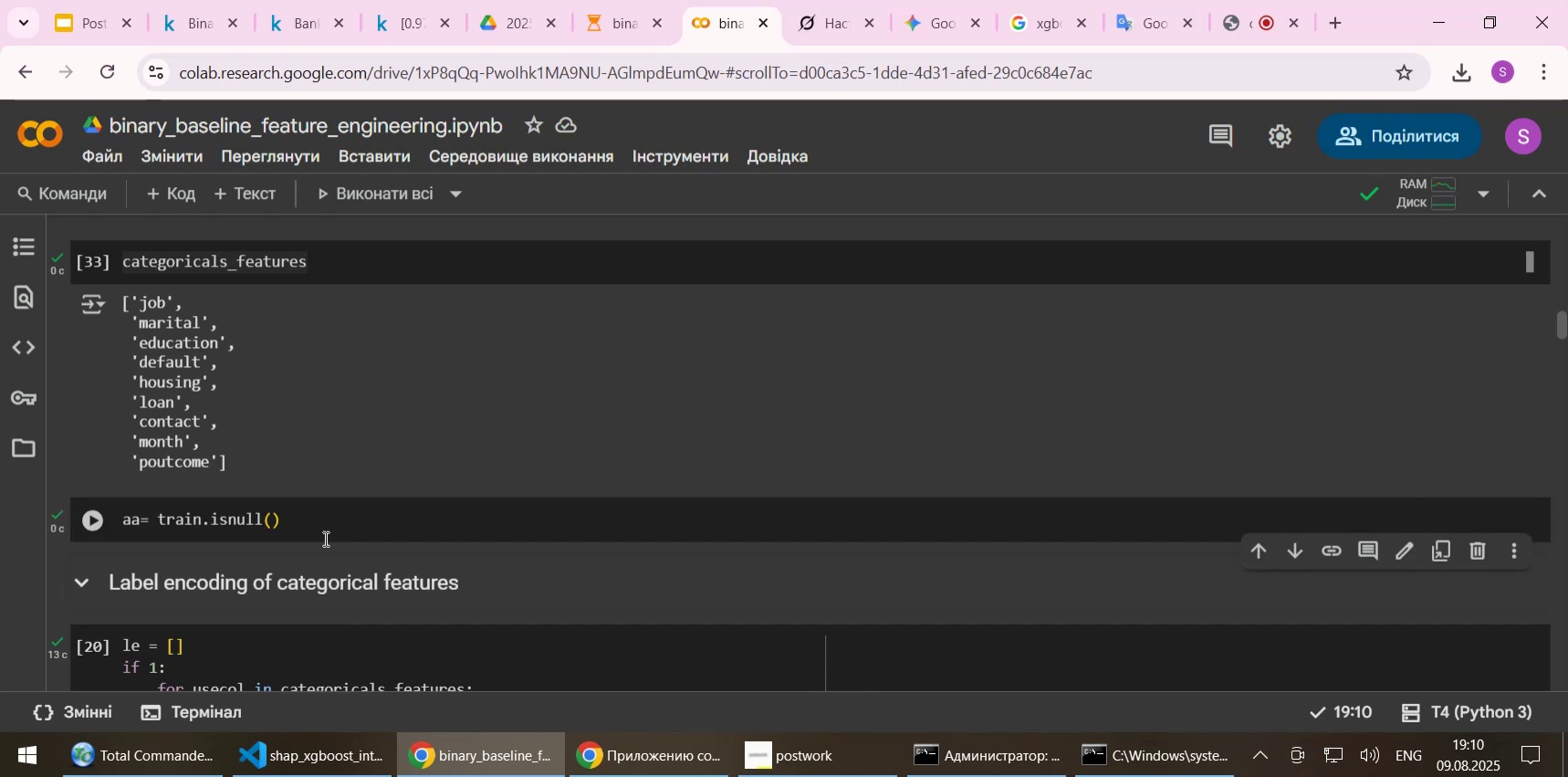 
left_click([324, 538])
 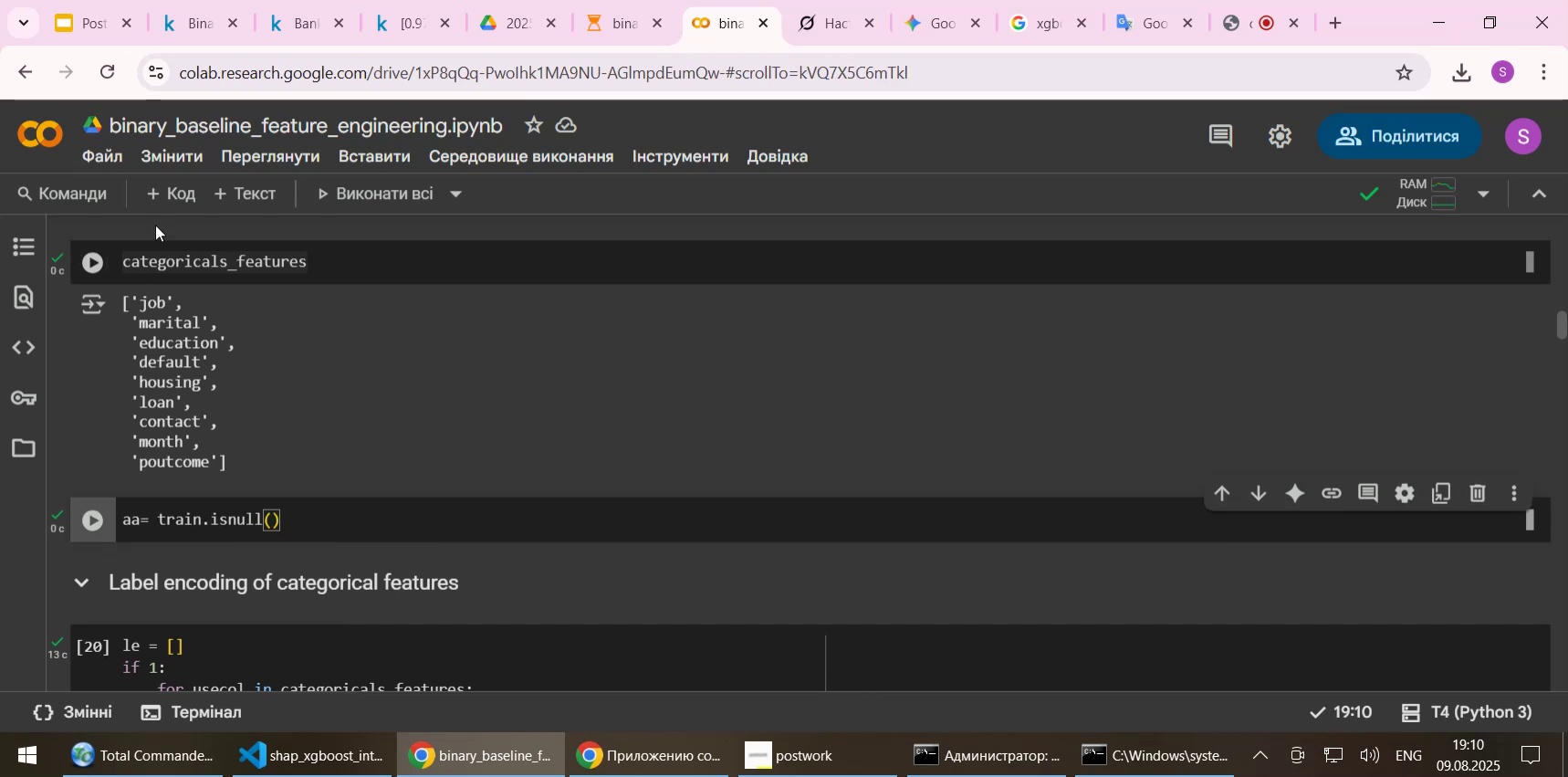 
left_click([171, 192])
 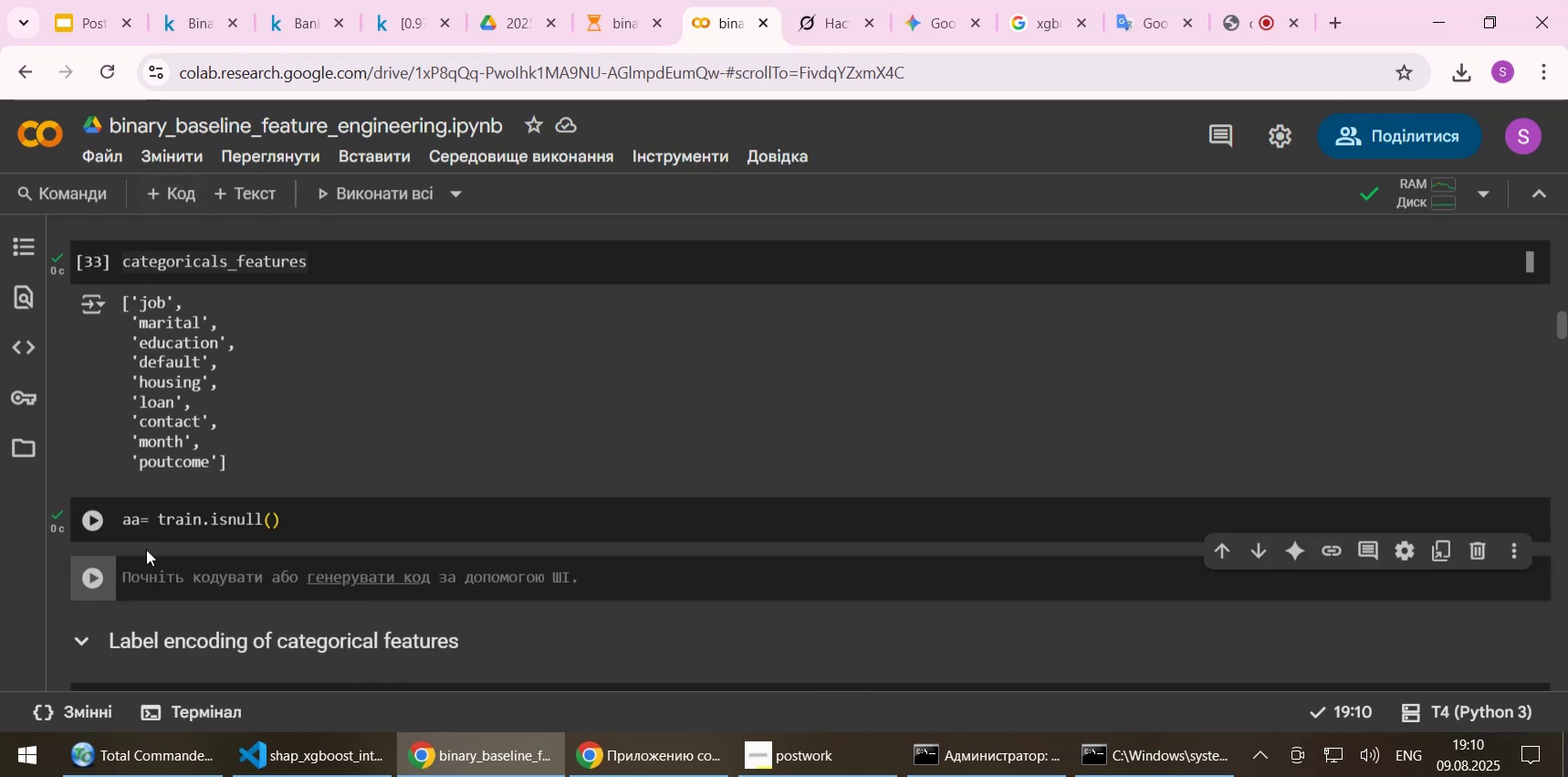 
type(aa)
 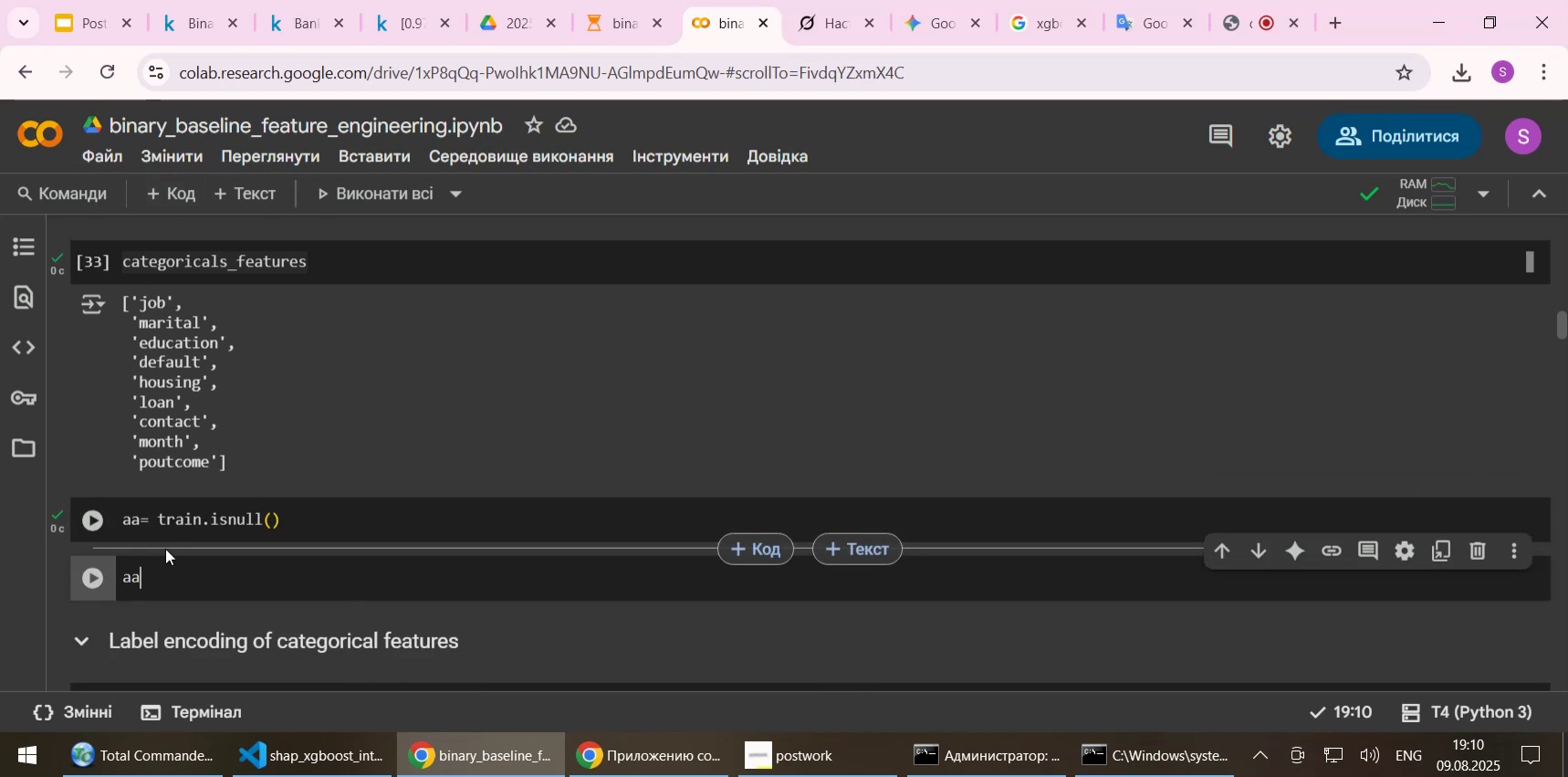 
key(Shift+Enter)
 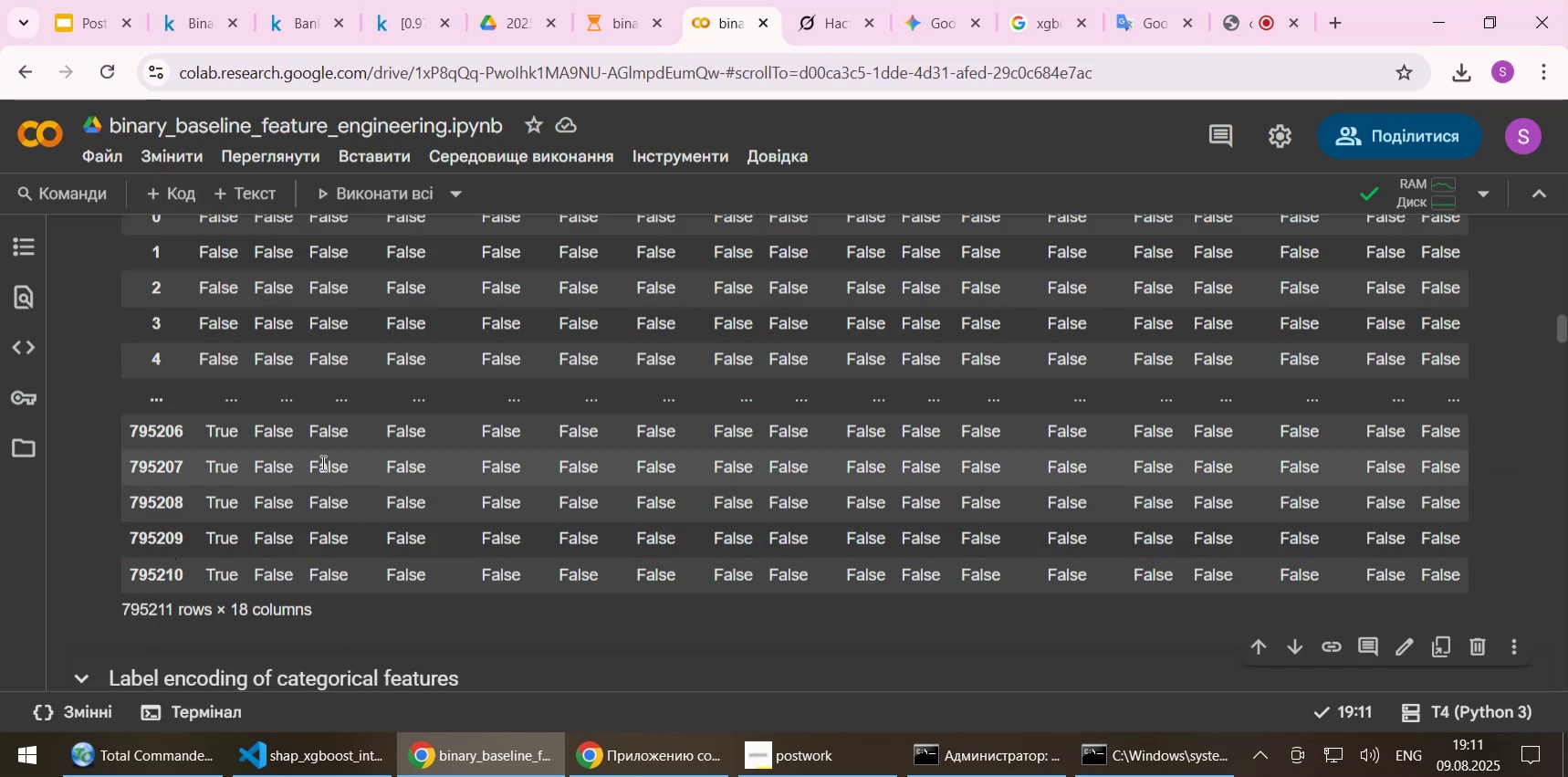 
scroll: coordinate [321, 462], scroll_direction: up, amount: 1.0
 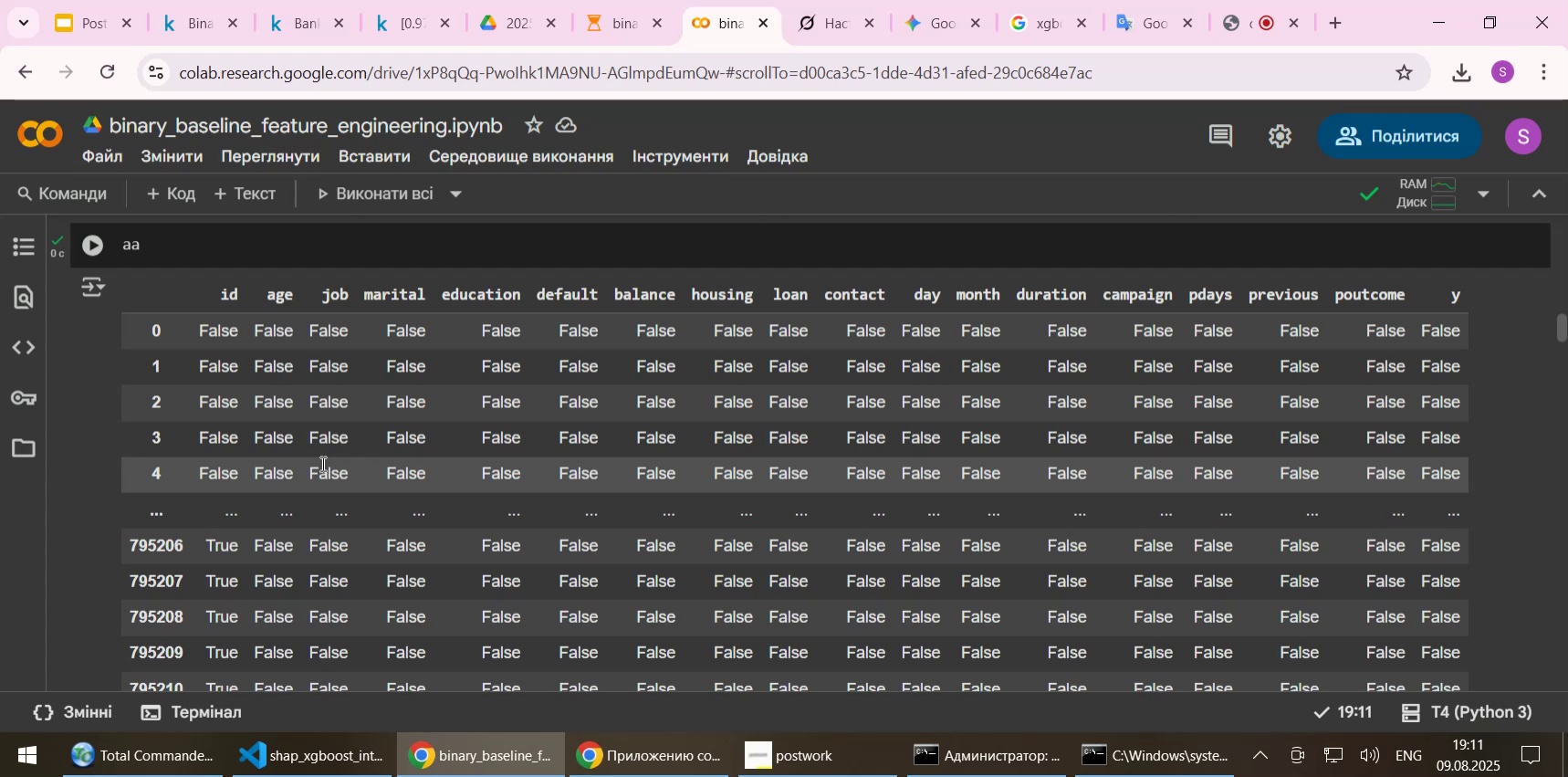 
scroll: coordinate [321, 463], scroll_direction: down, amount: 1.0
 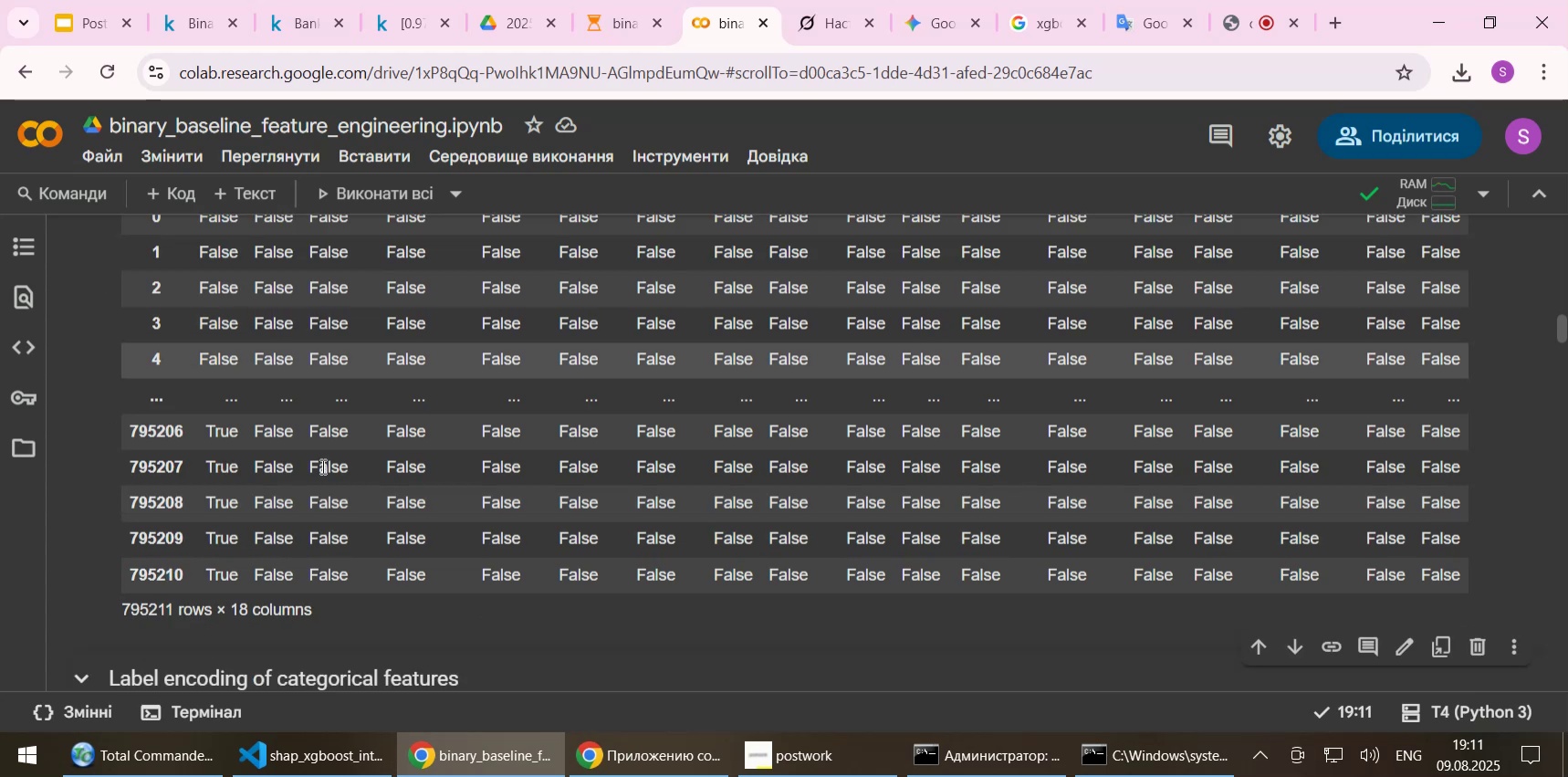 
wait(5.98)
 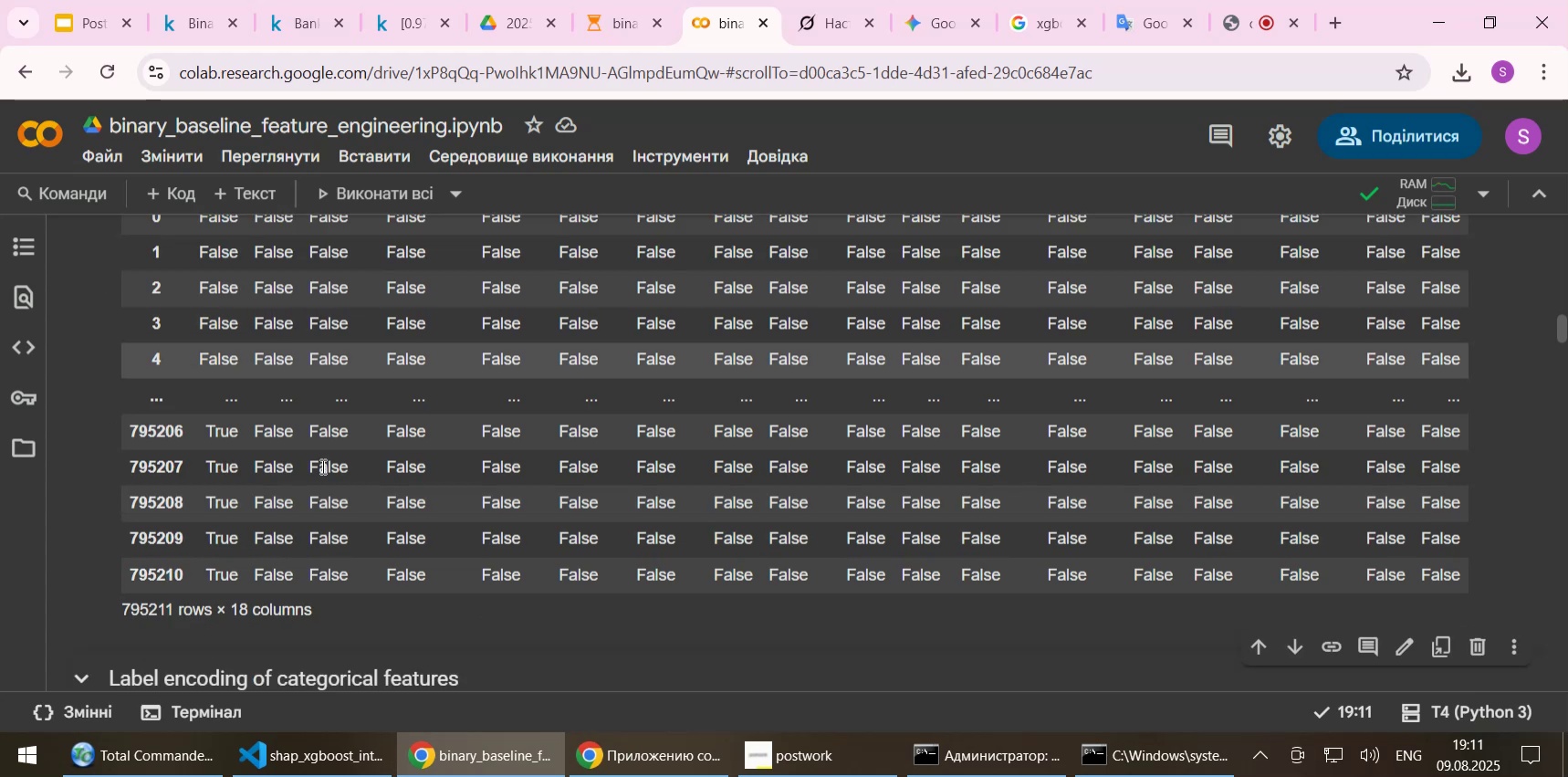 
scroll: coordinate [633, 475], scroll_direction: up, amount: 9.0
 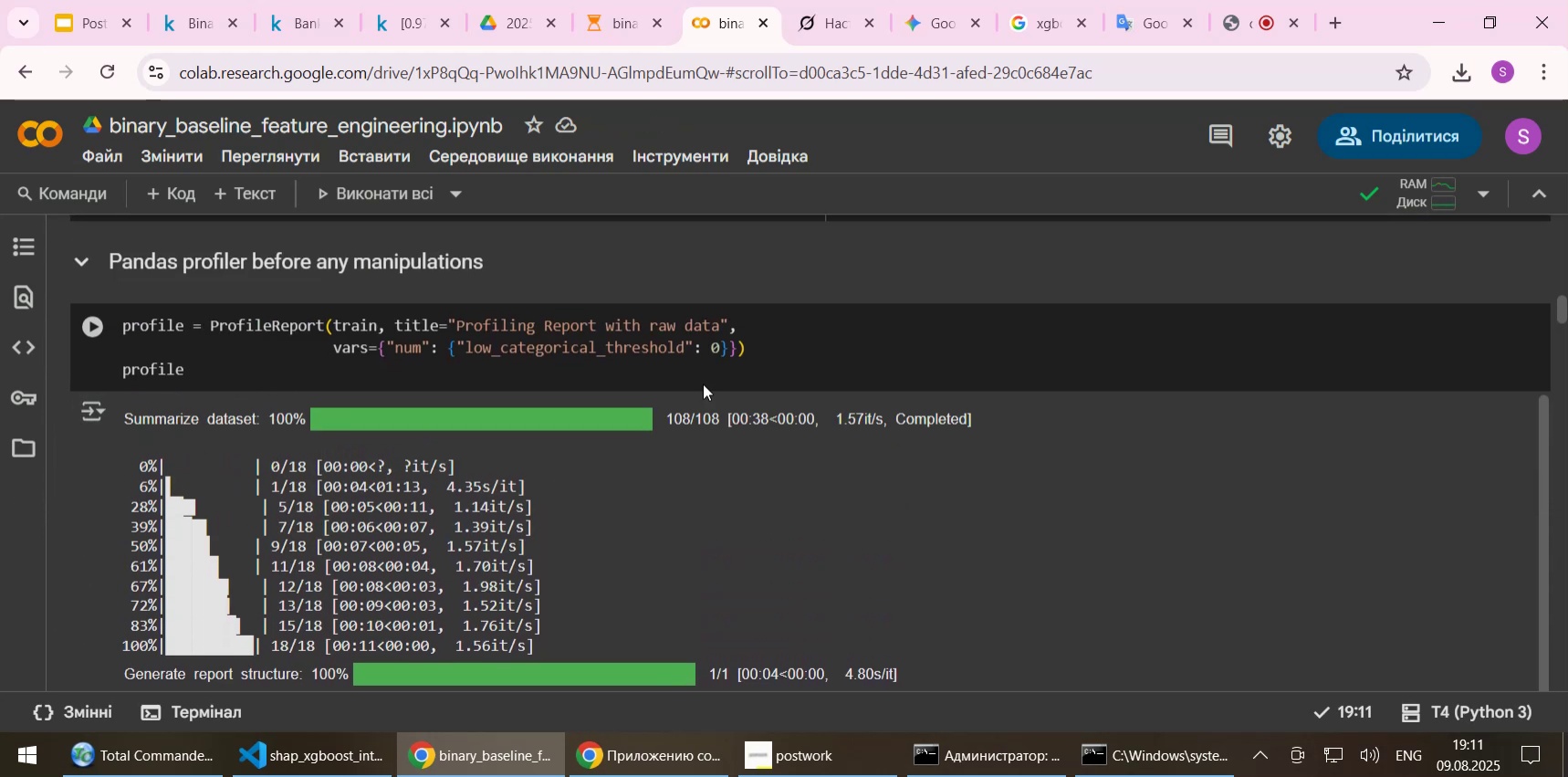 
scroll: coordinate [800, 381], scroll_direction: up, amount: 3.0
 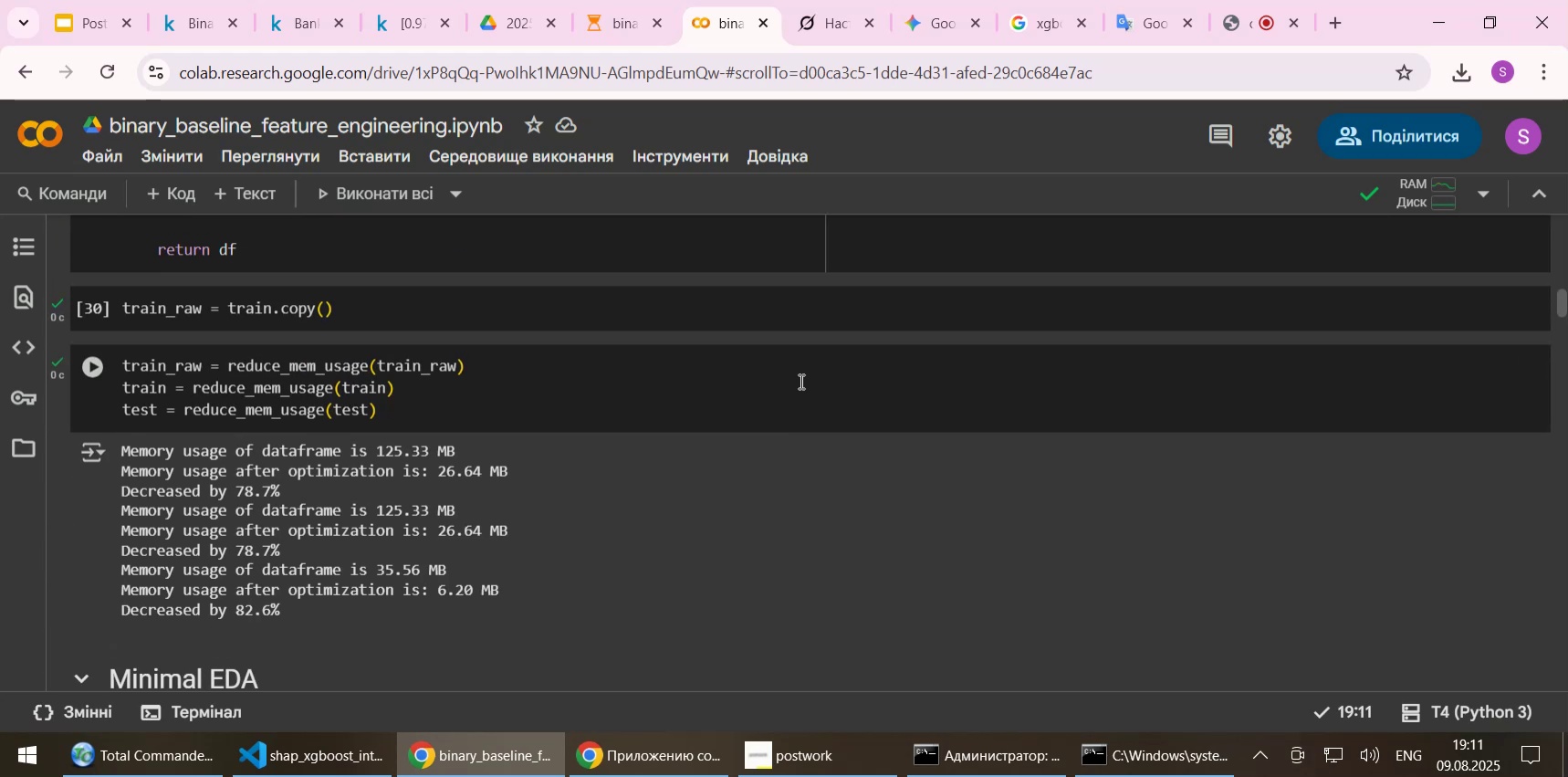 
wait(8.18)
 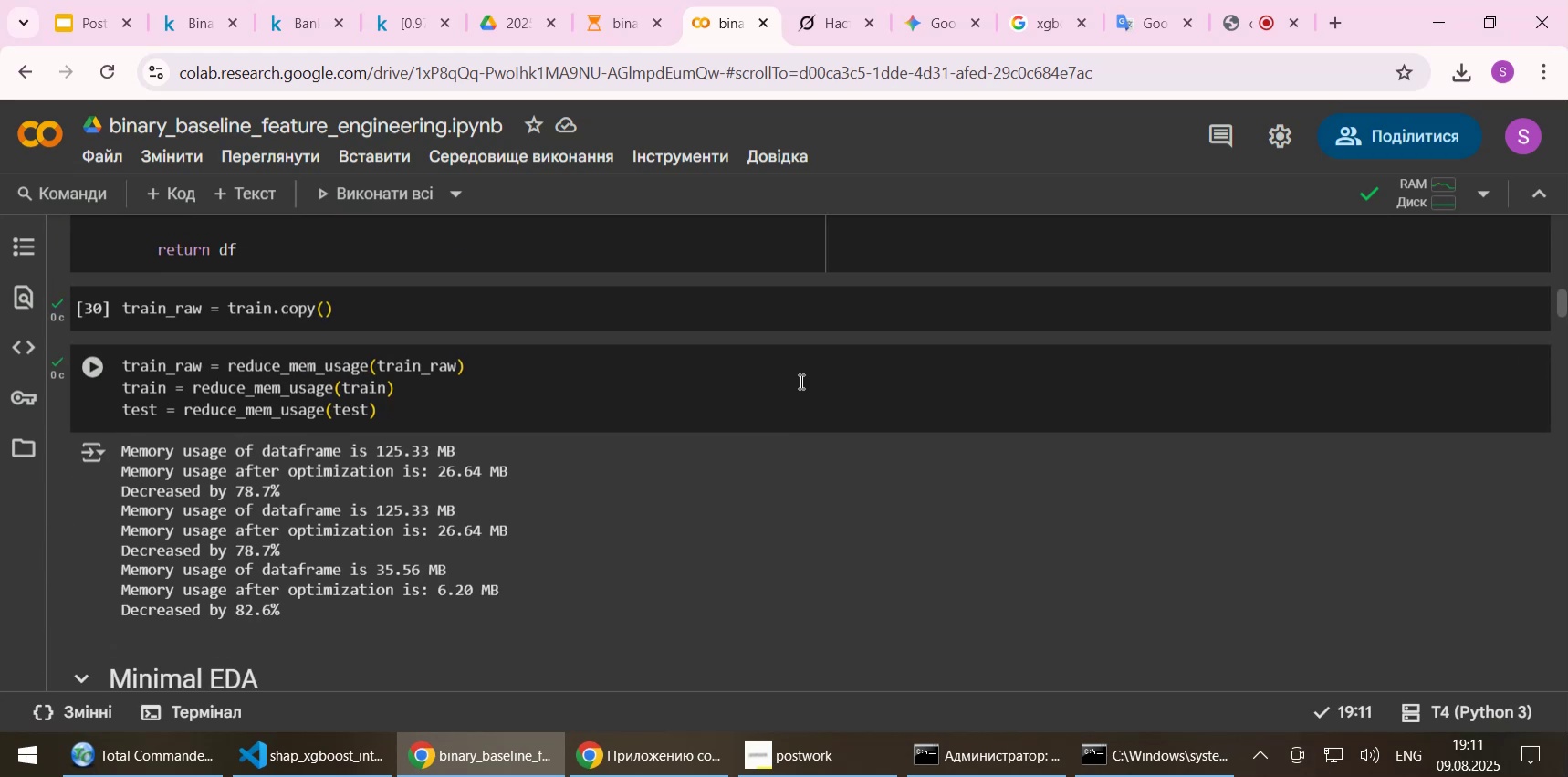 
double_click([123, 412])
 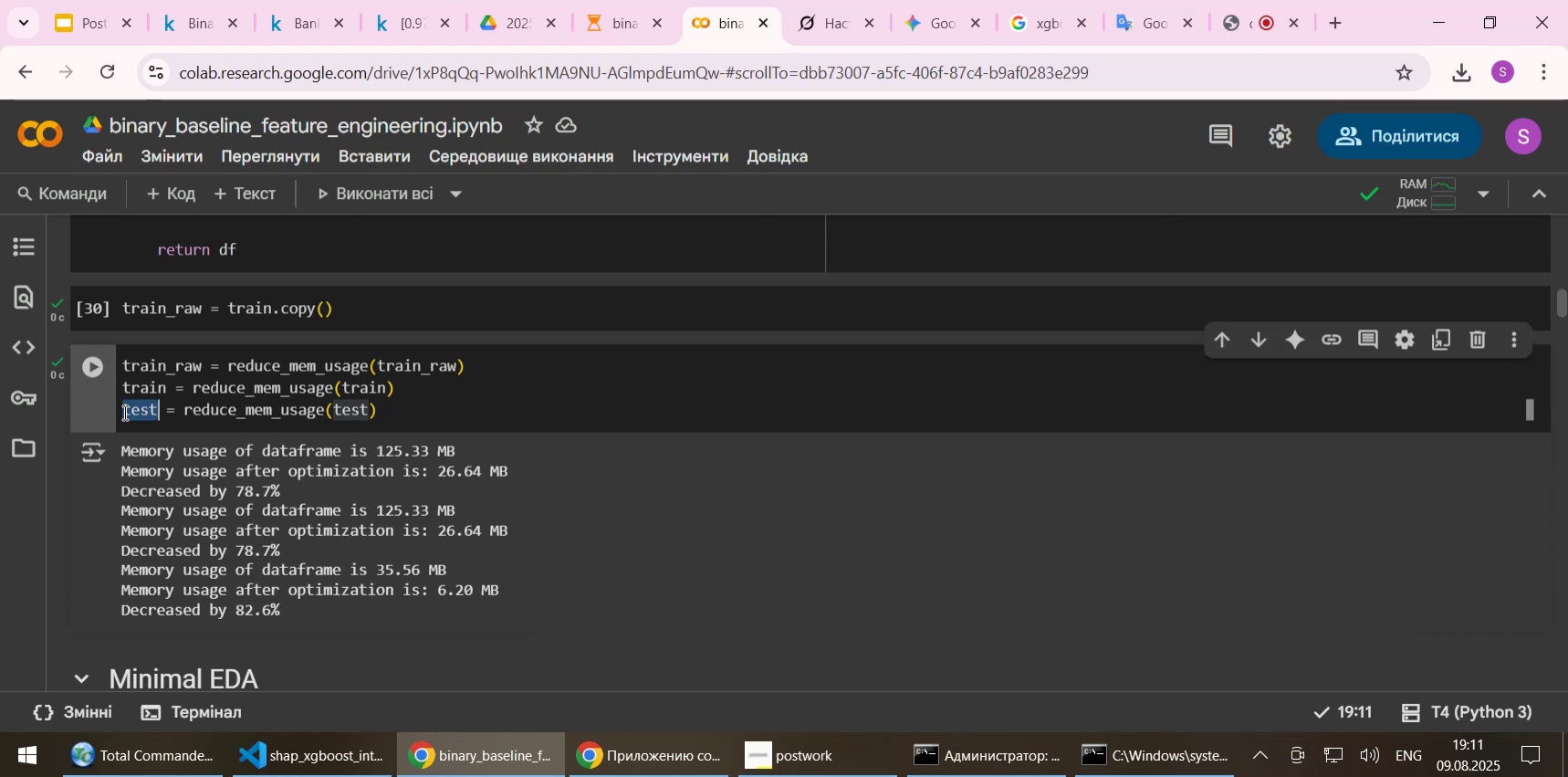 
key(Control+C)
 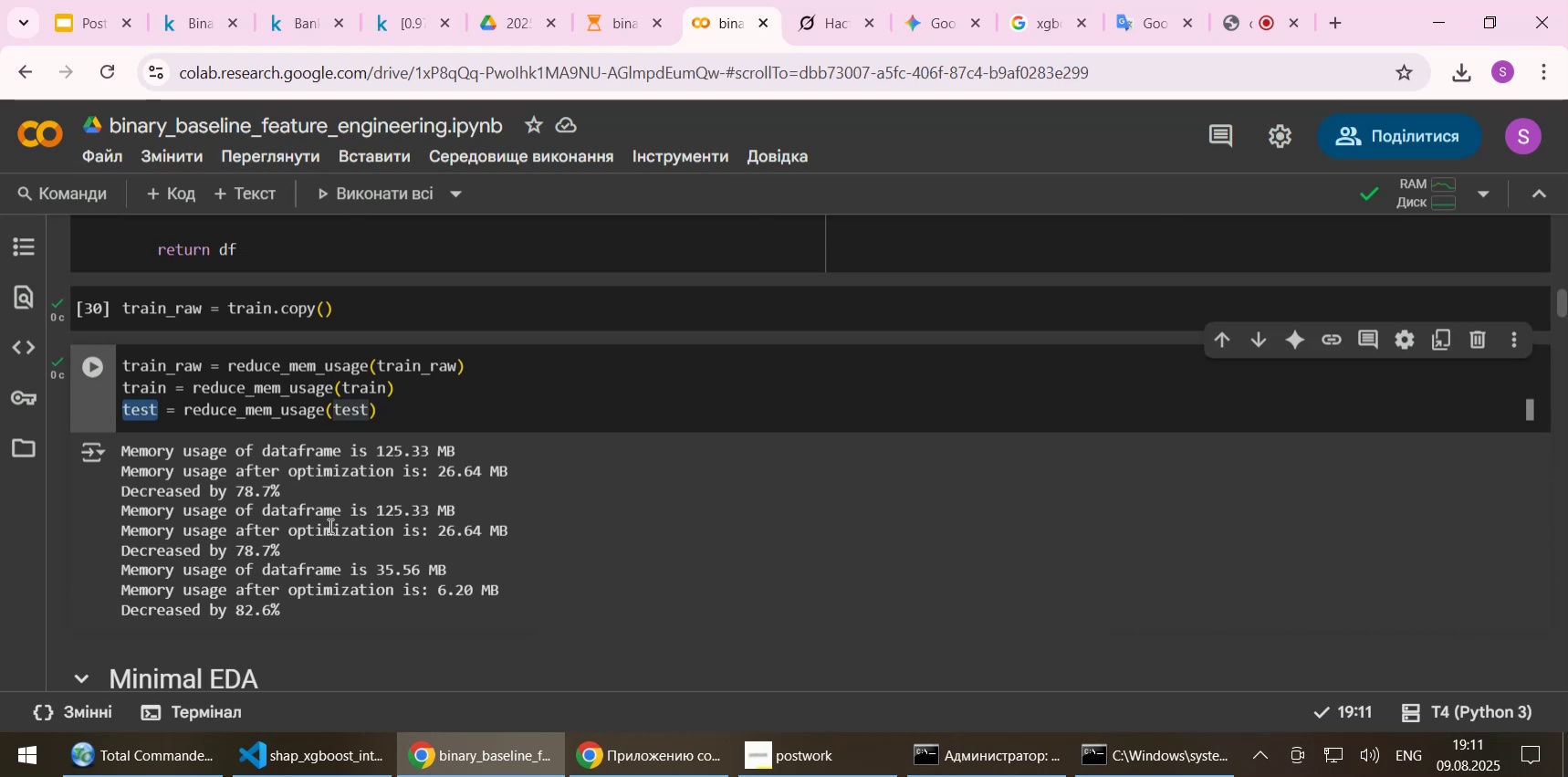 
scroll: coordinate [95, 595], scroll_direction: down, amount: 24.0
 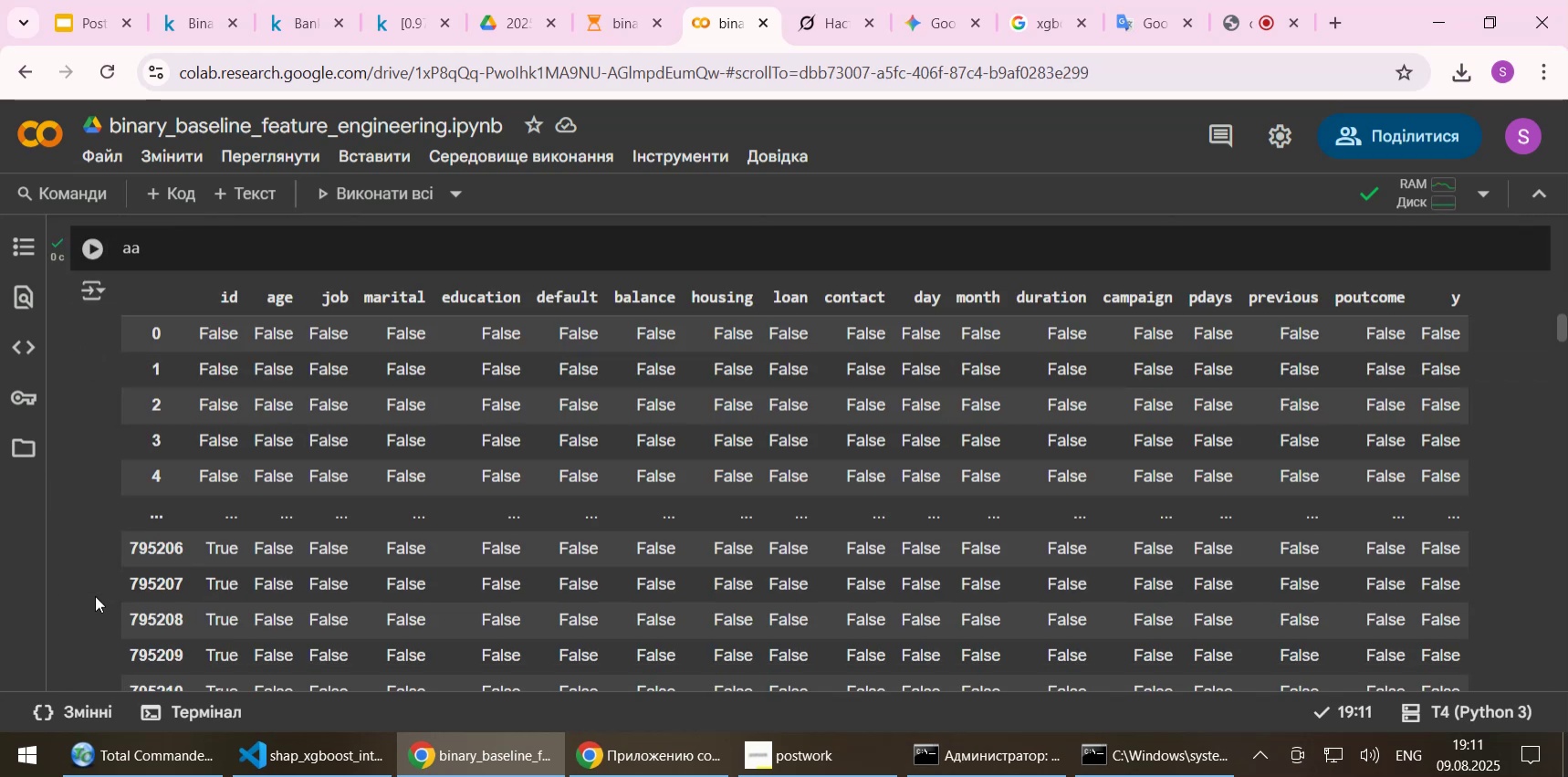 
scroll: coordinate [97, 592], scroll_direction: up, amount: 1.0
 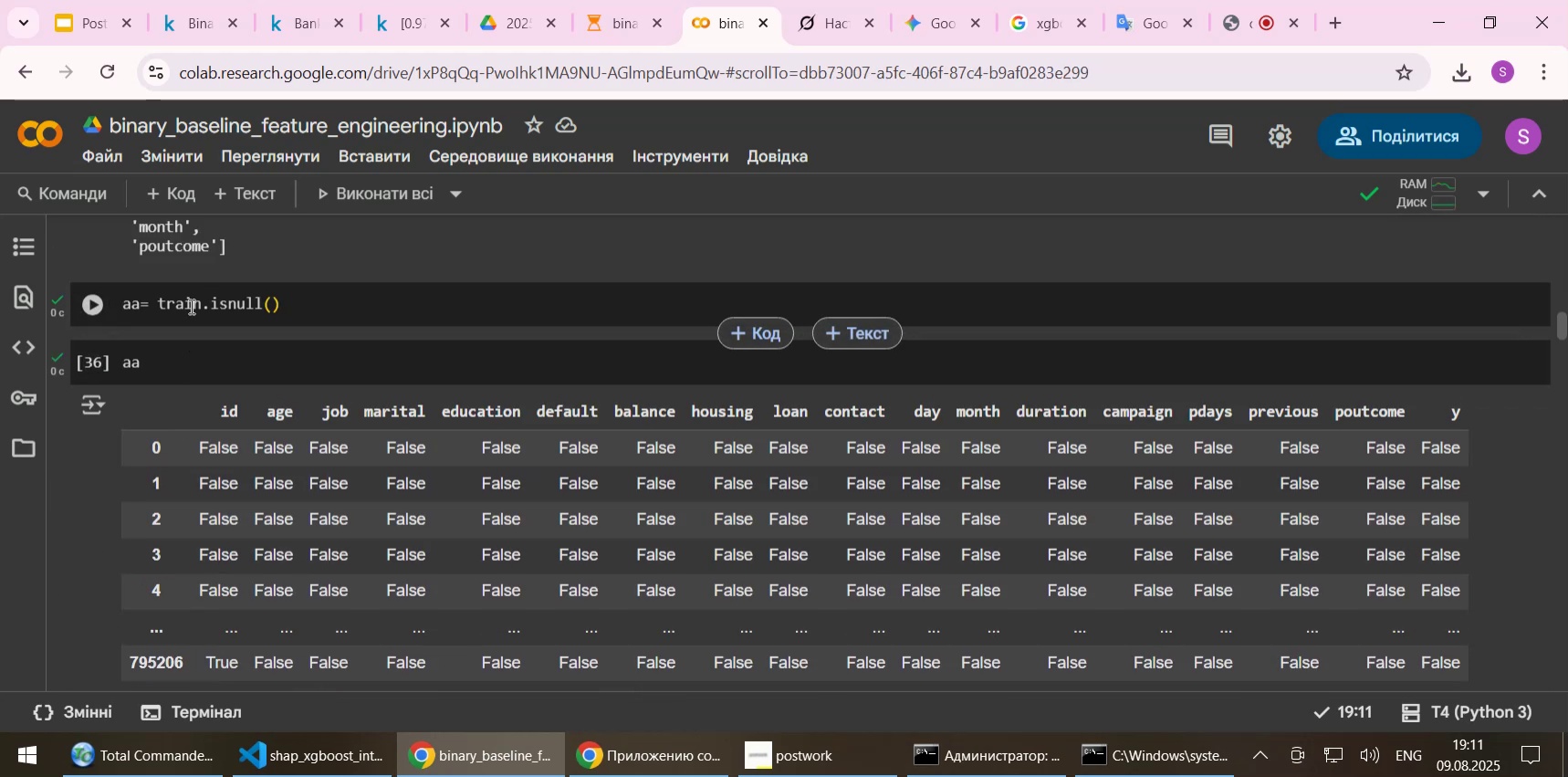 
left_click([159, 369])
 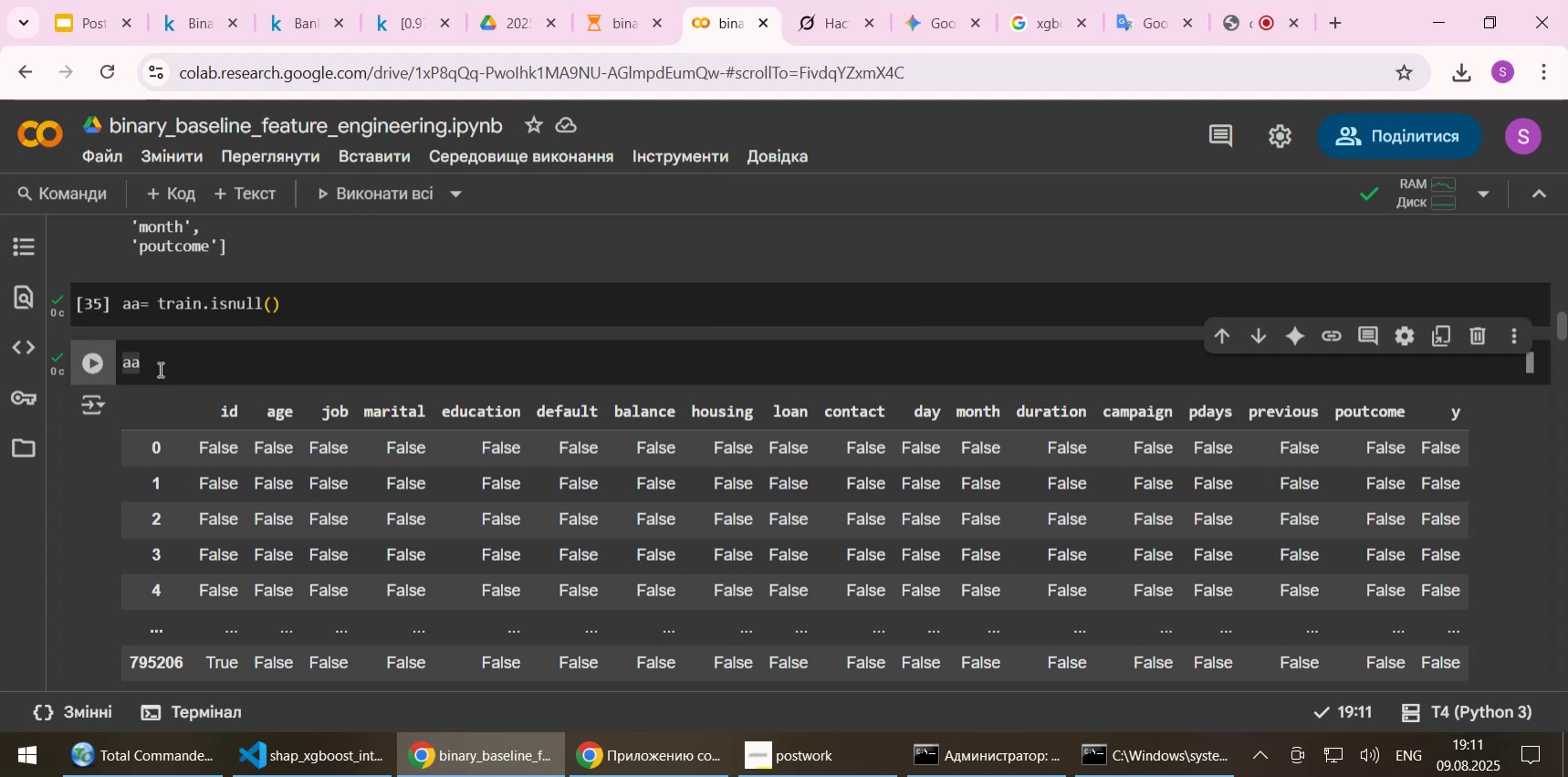 
key(Backspace)
 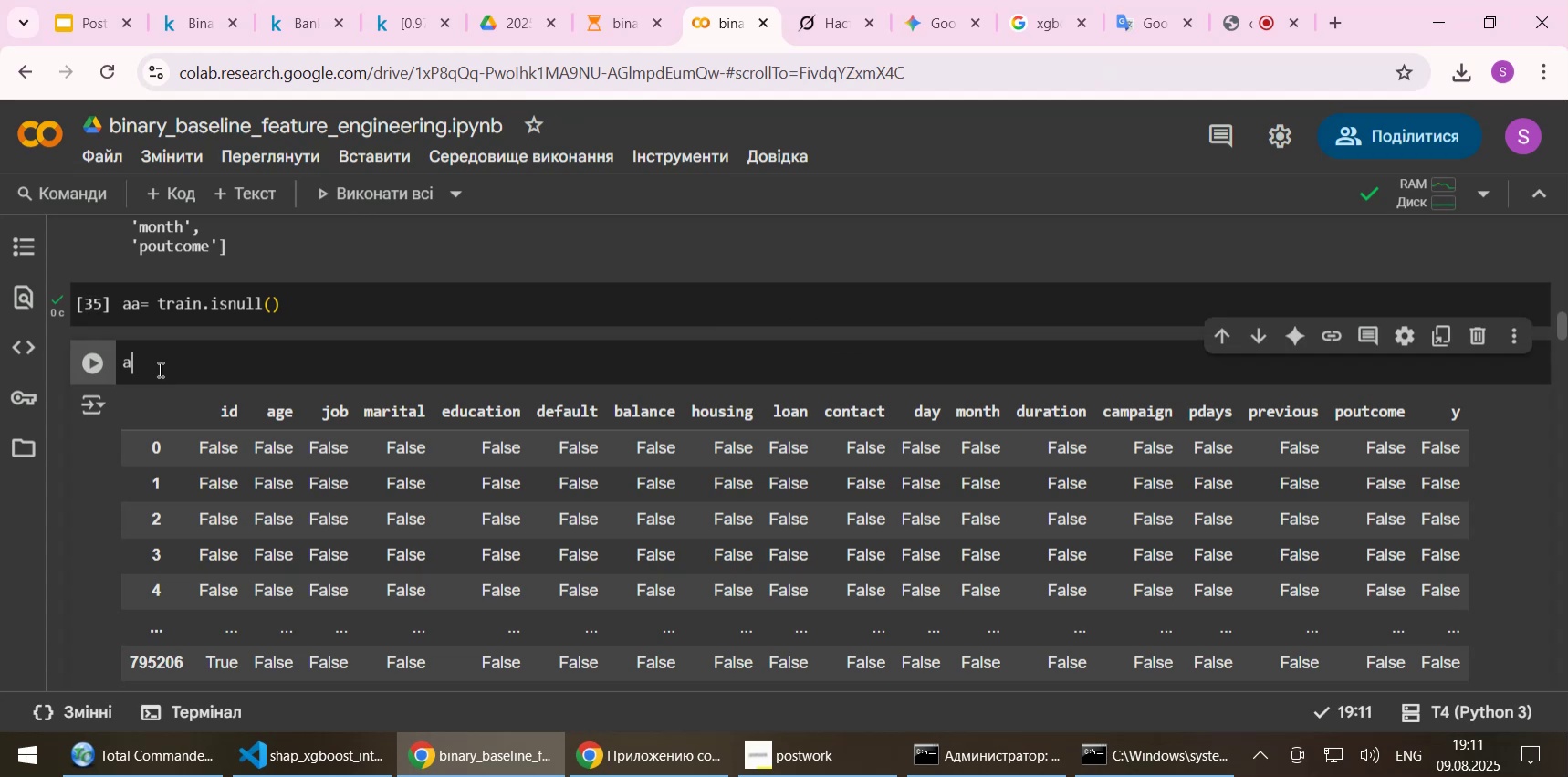 
key(Backspace)
 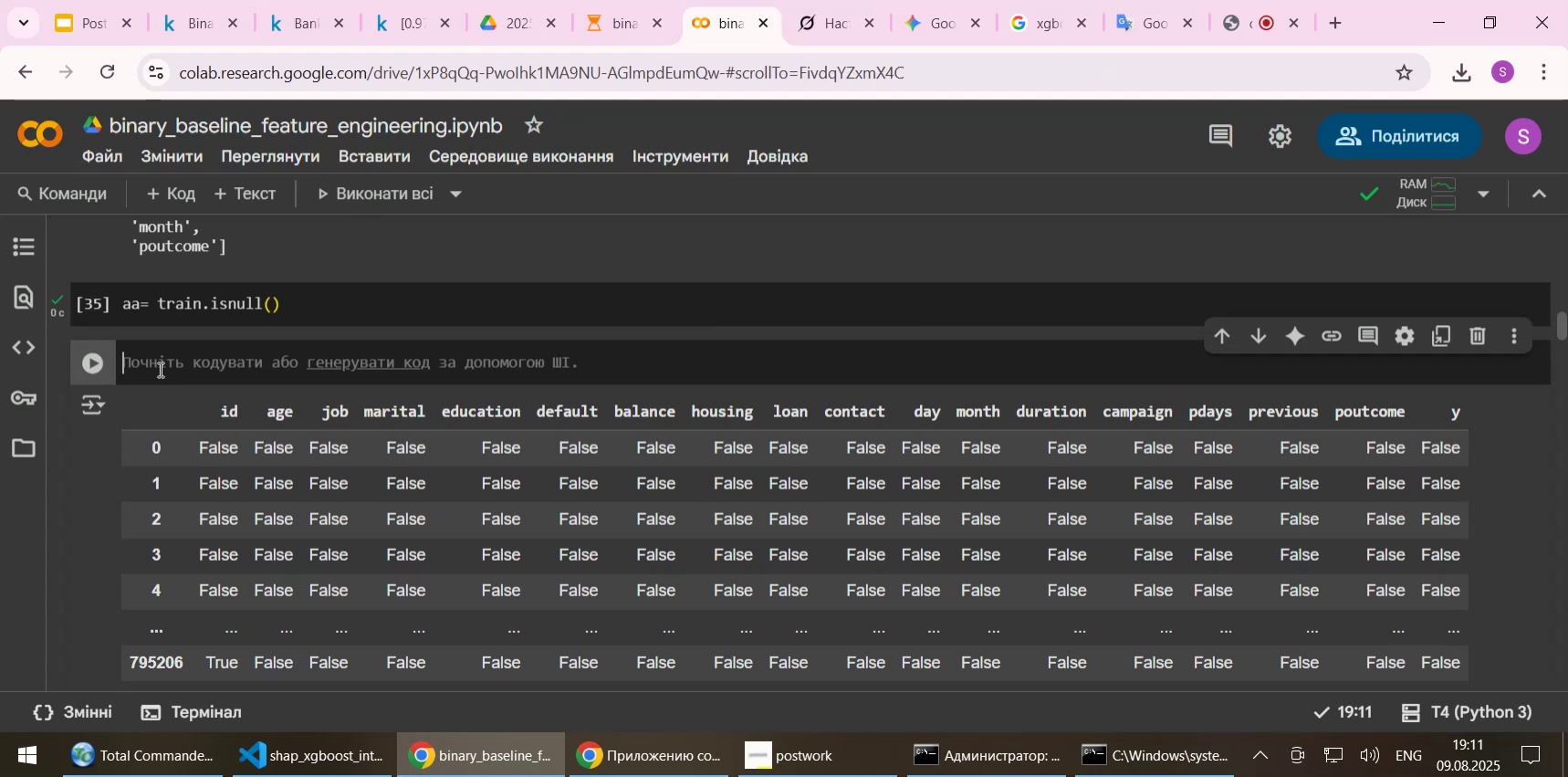 
key(Control+ControlLeft)
 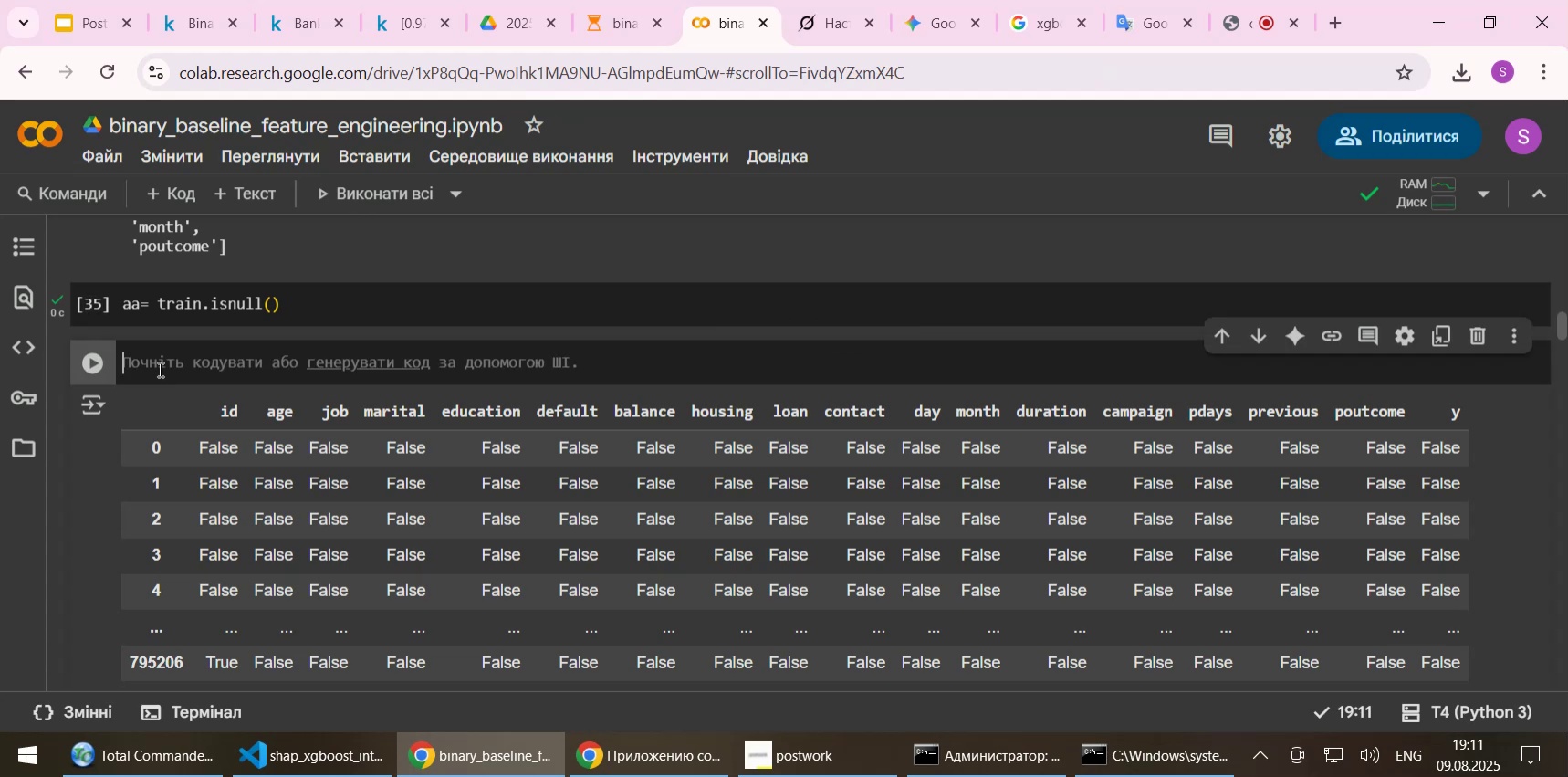 
key(Control+V)
 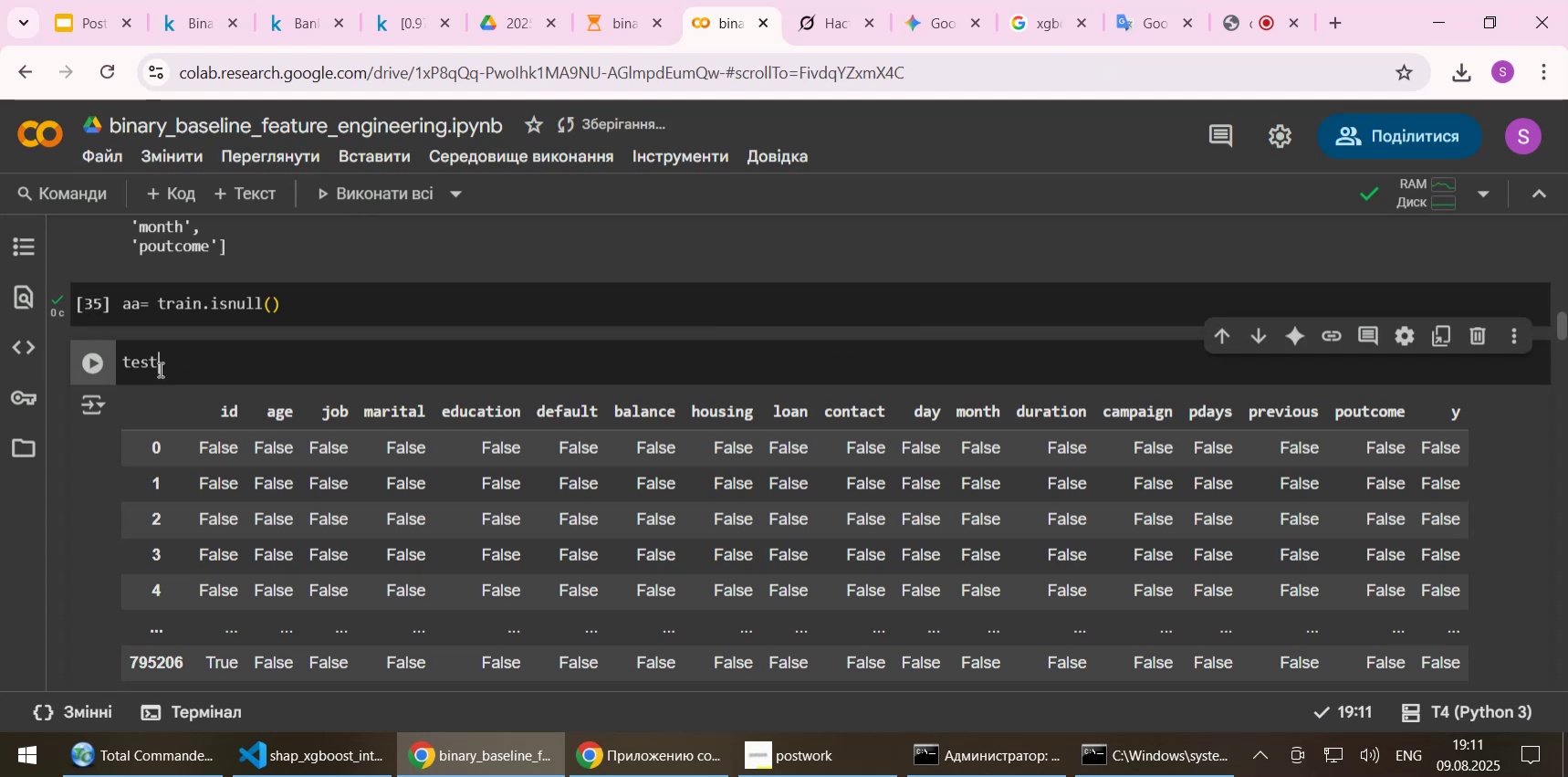 
key(Shift+ShiftLeft)
 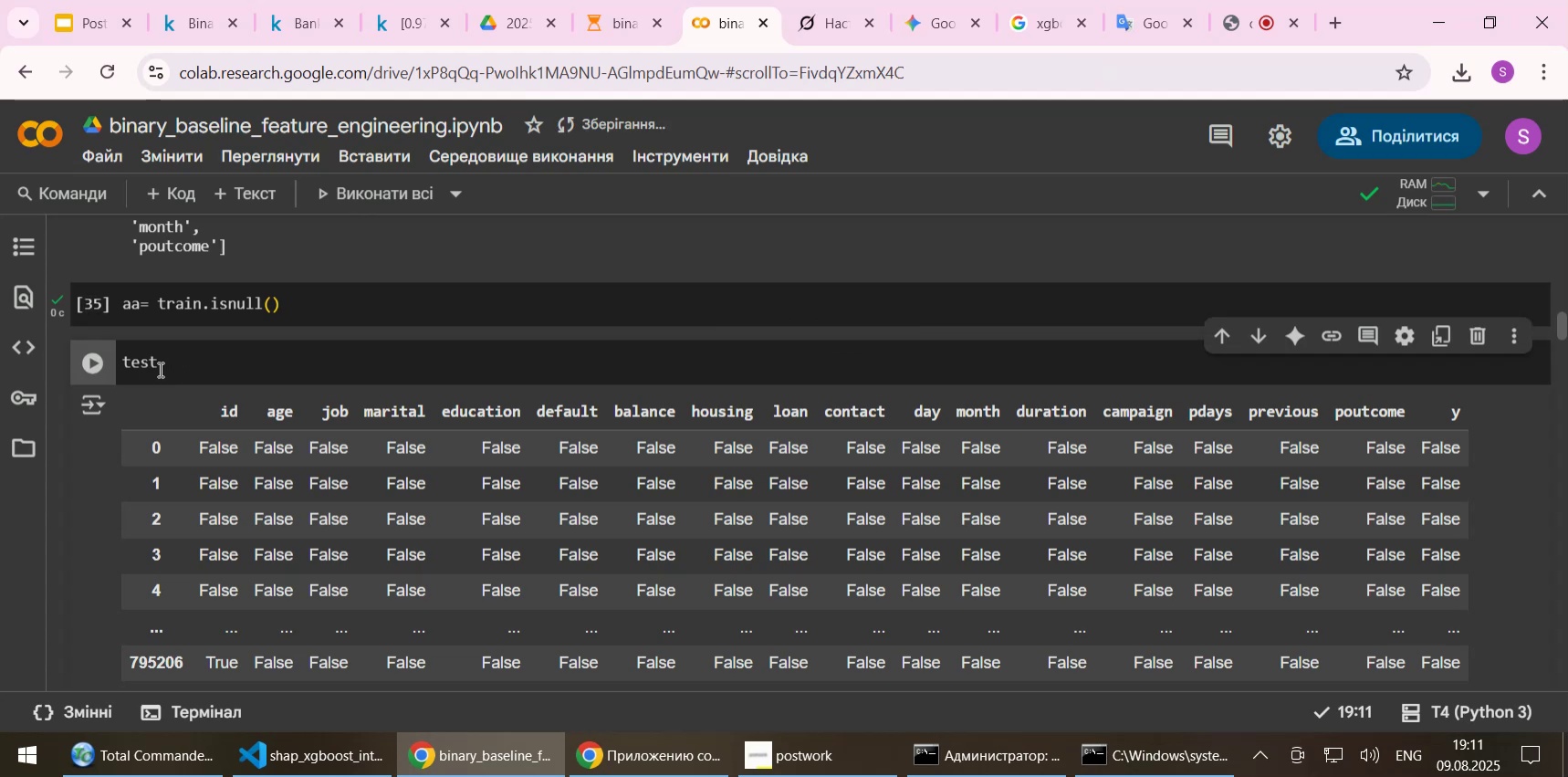 
key(Shift+Enter)
 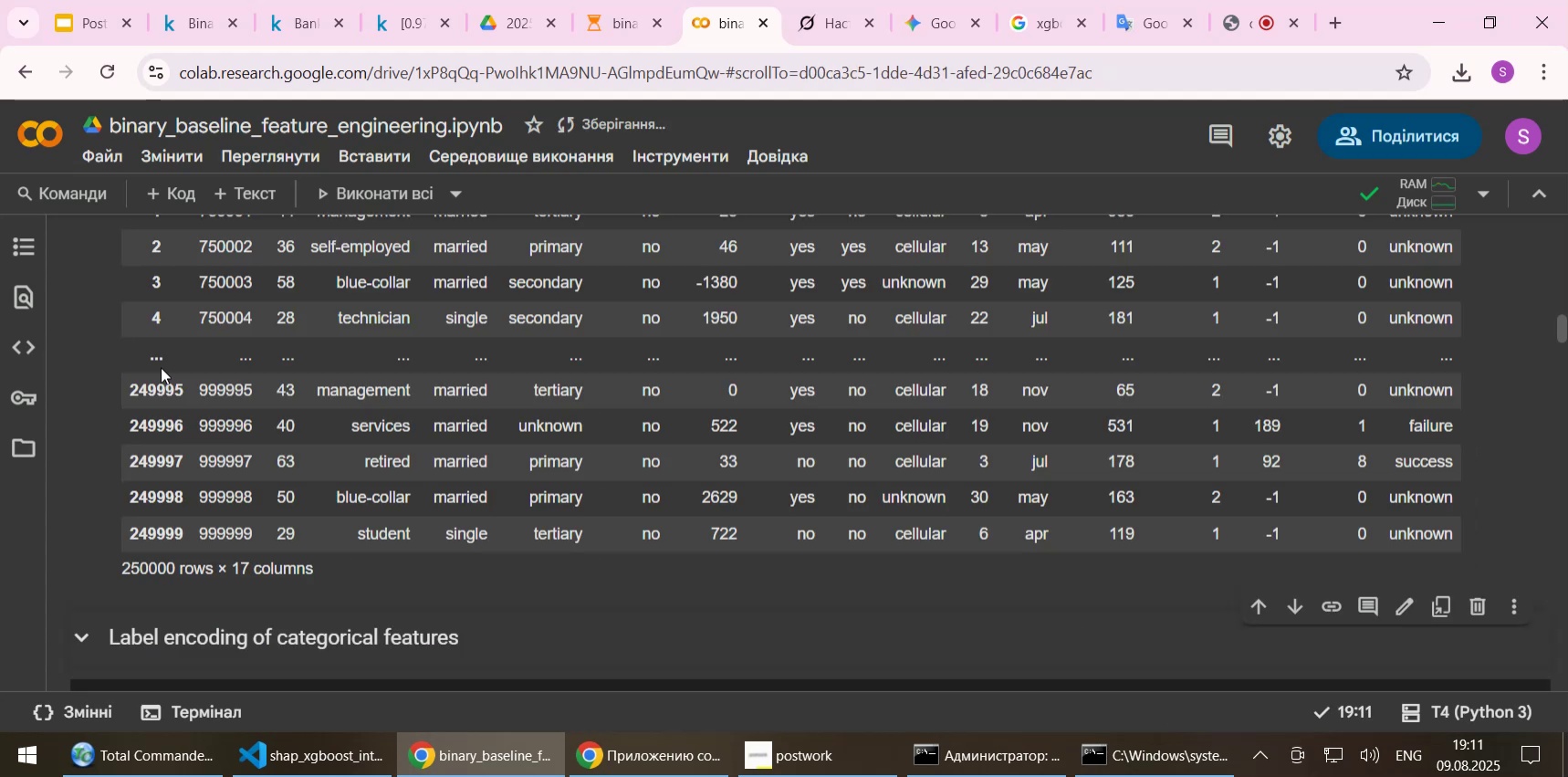 
scroll: coordinate [162, 365], scroll_direction: up, amount: 2.0
 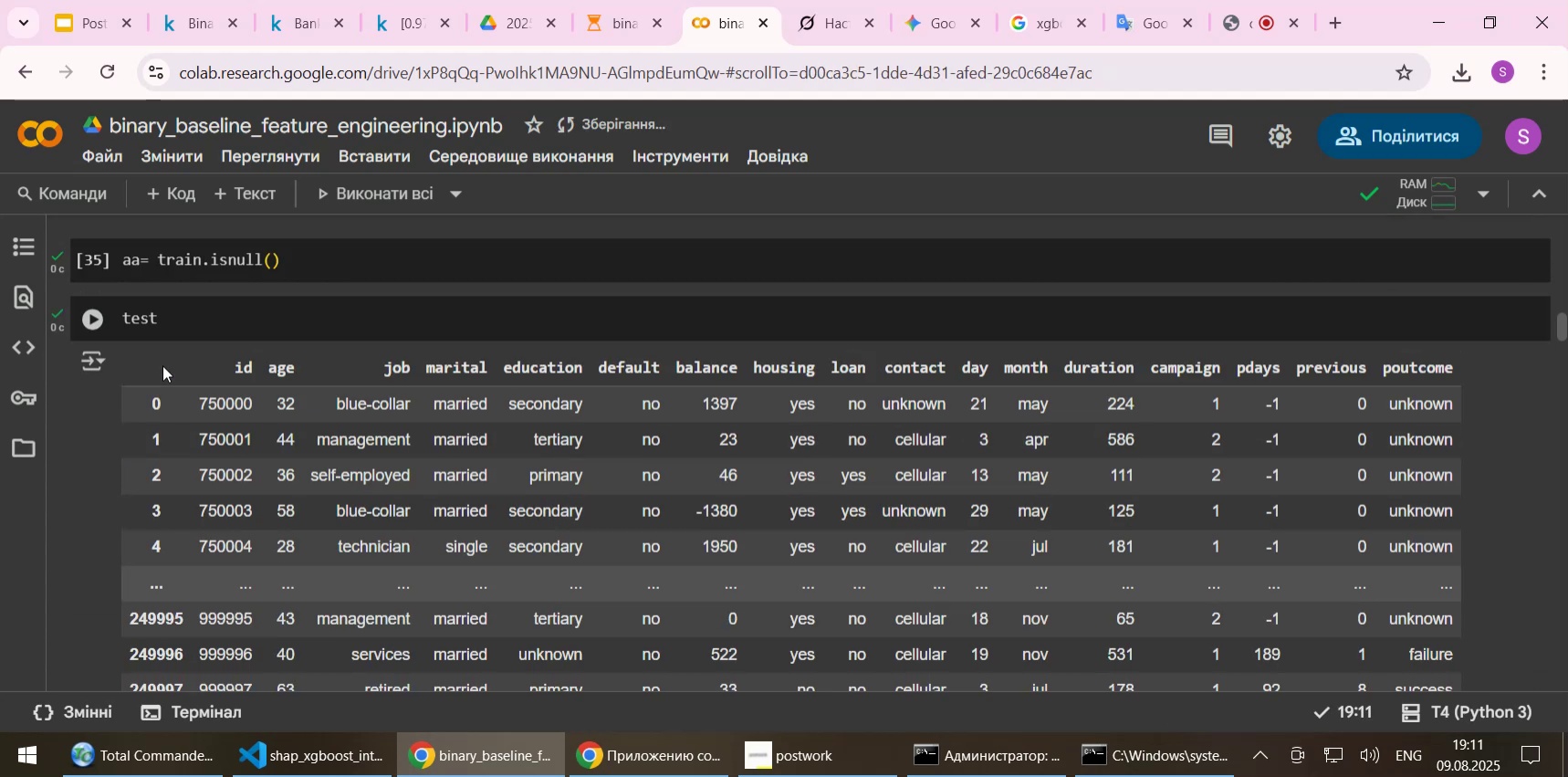 
scroll: coordinate [165, 377], scroll_direction: down, amount: 1.0
 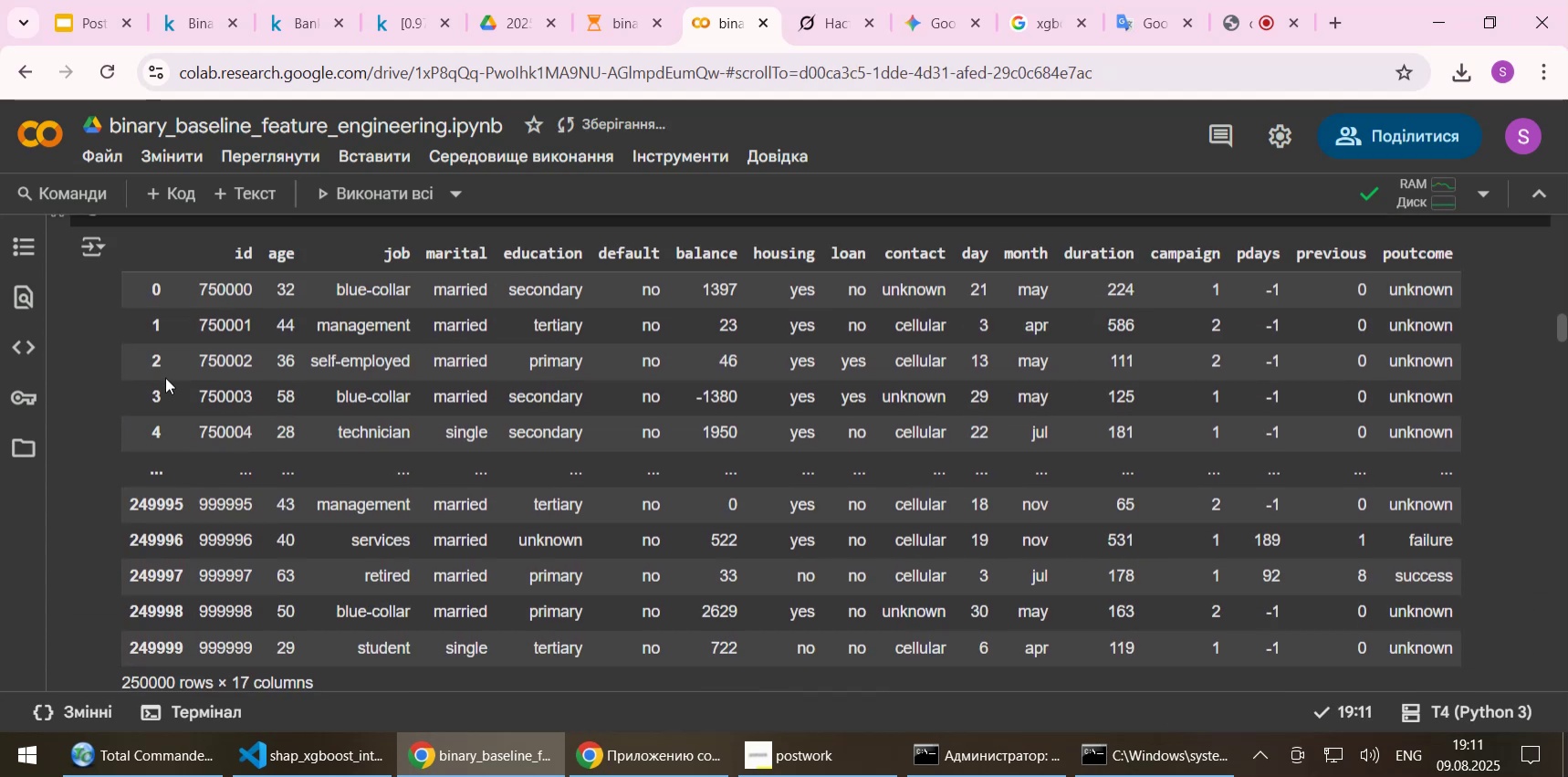 
scroll: coordinate [165, 377], scroll_direction: up, amount: 1.0
 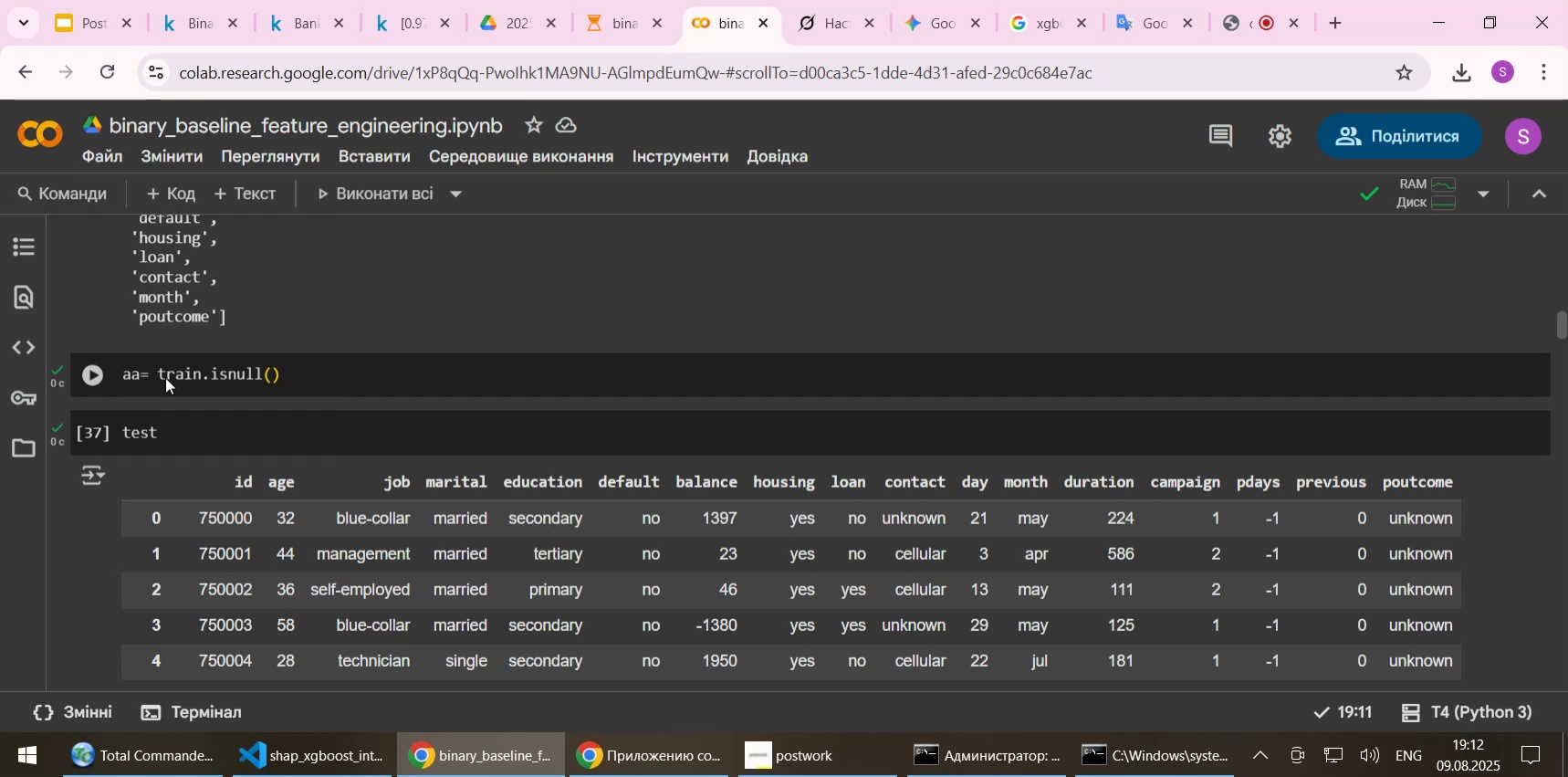 
wait(22.67)
 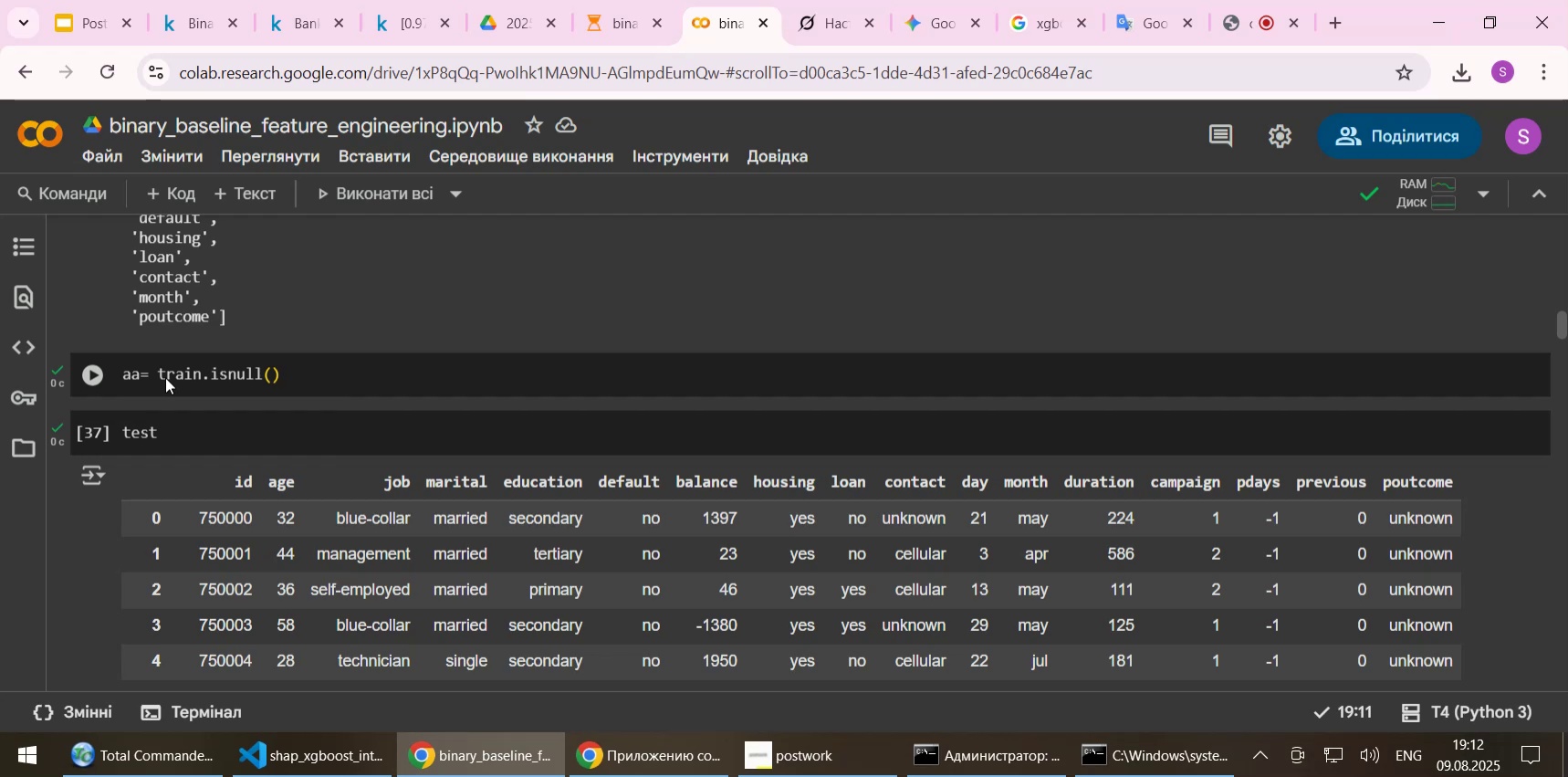 
scroll: coordinate [68, 371], scroll_direction: up, amount: 23.0
 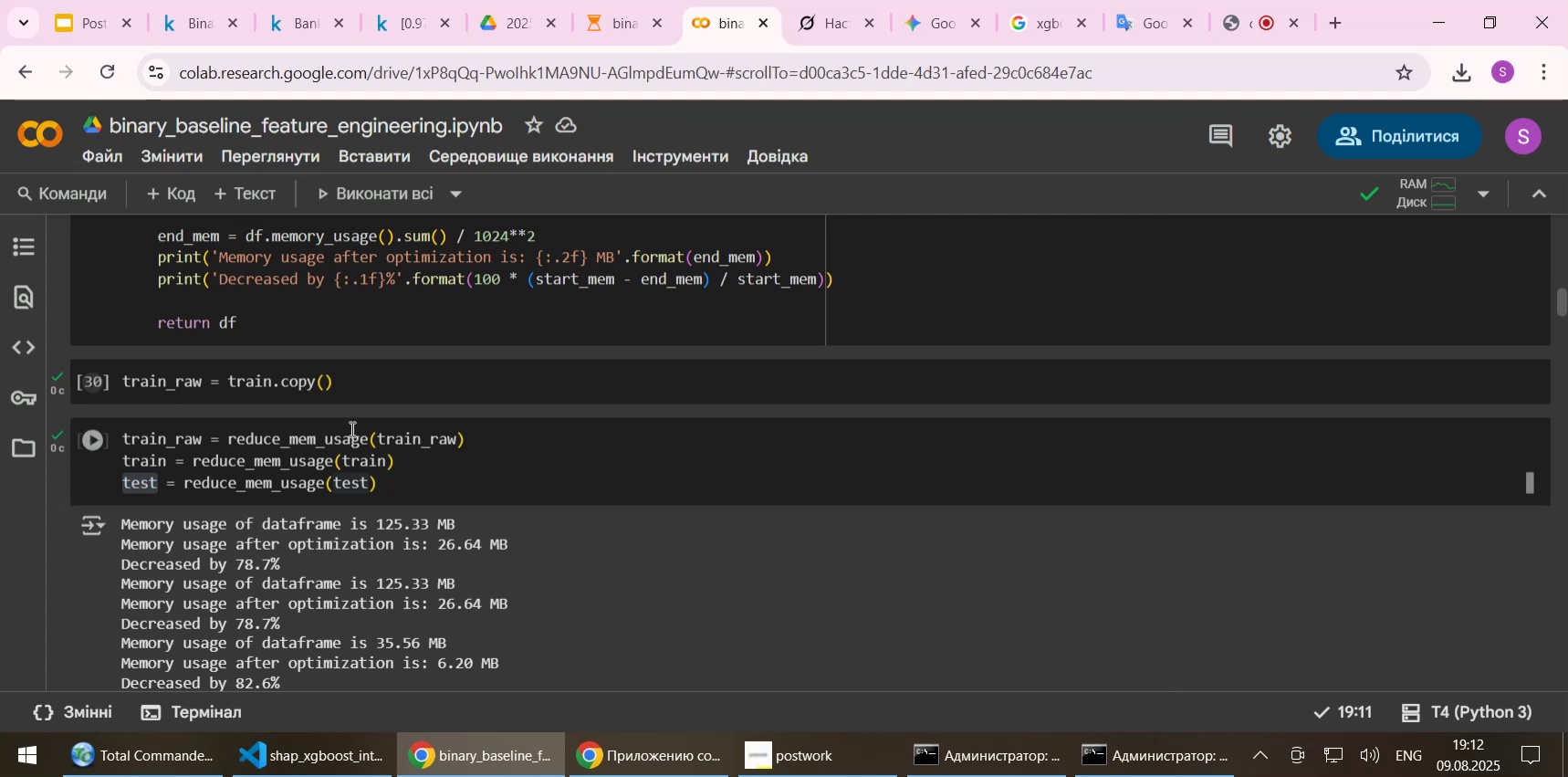 
scroll: coordinate [416, 456], scroll_direction: down, amount: 1.0
 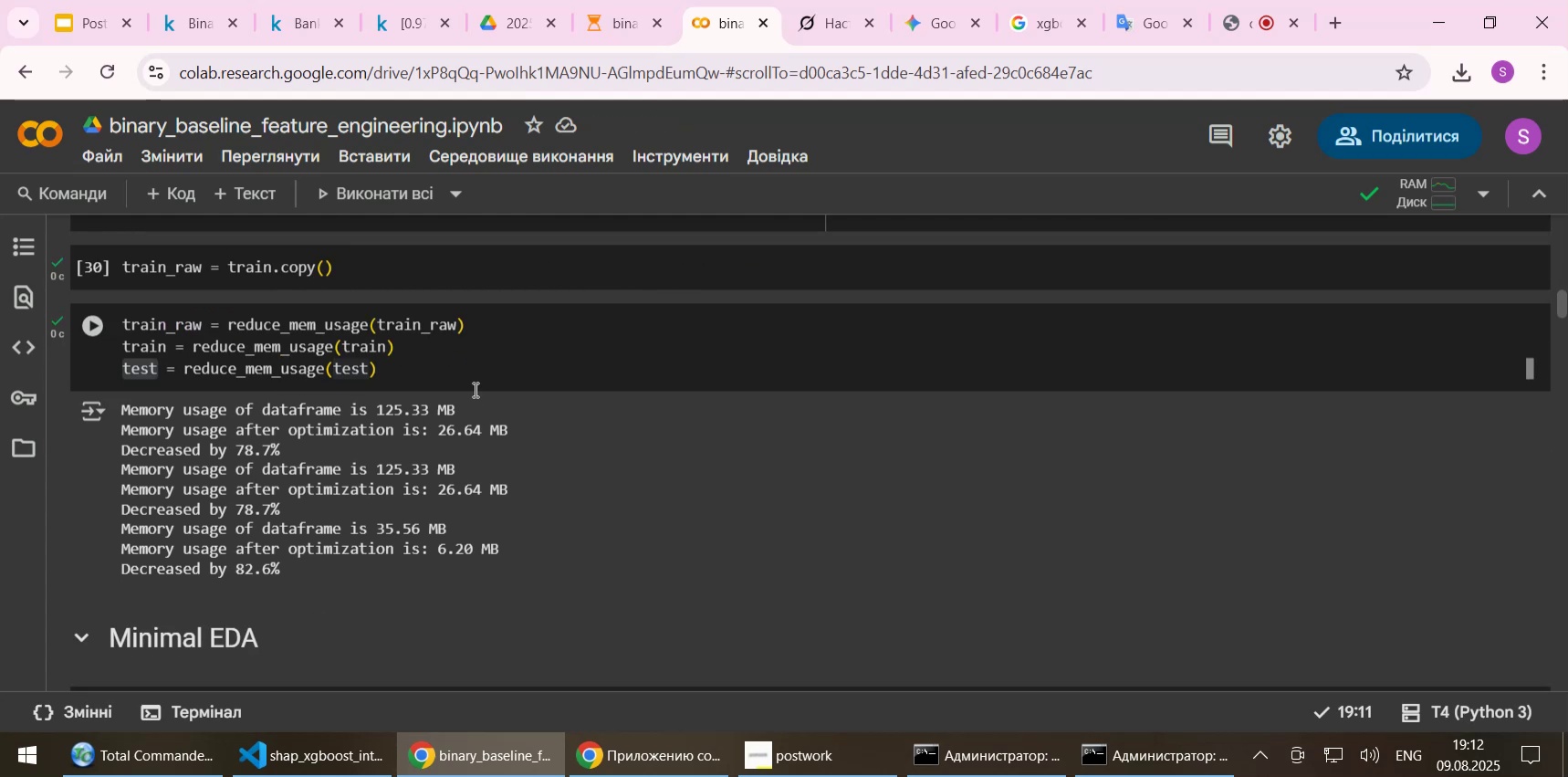 
left_click([476, 373])
 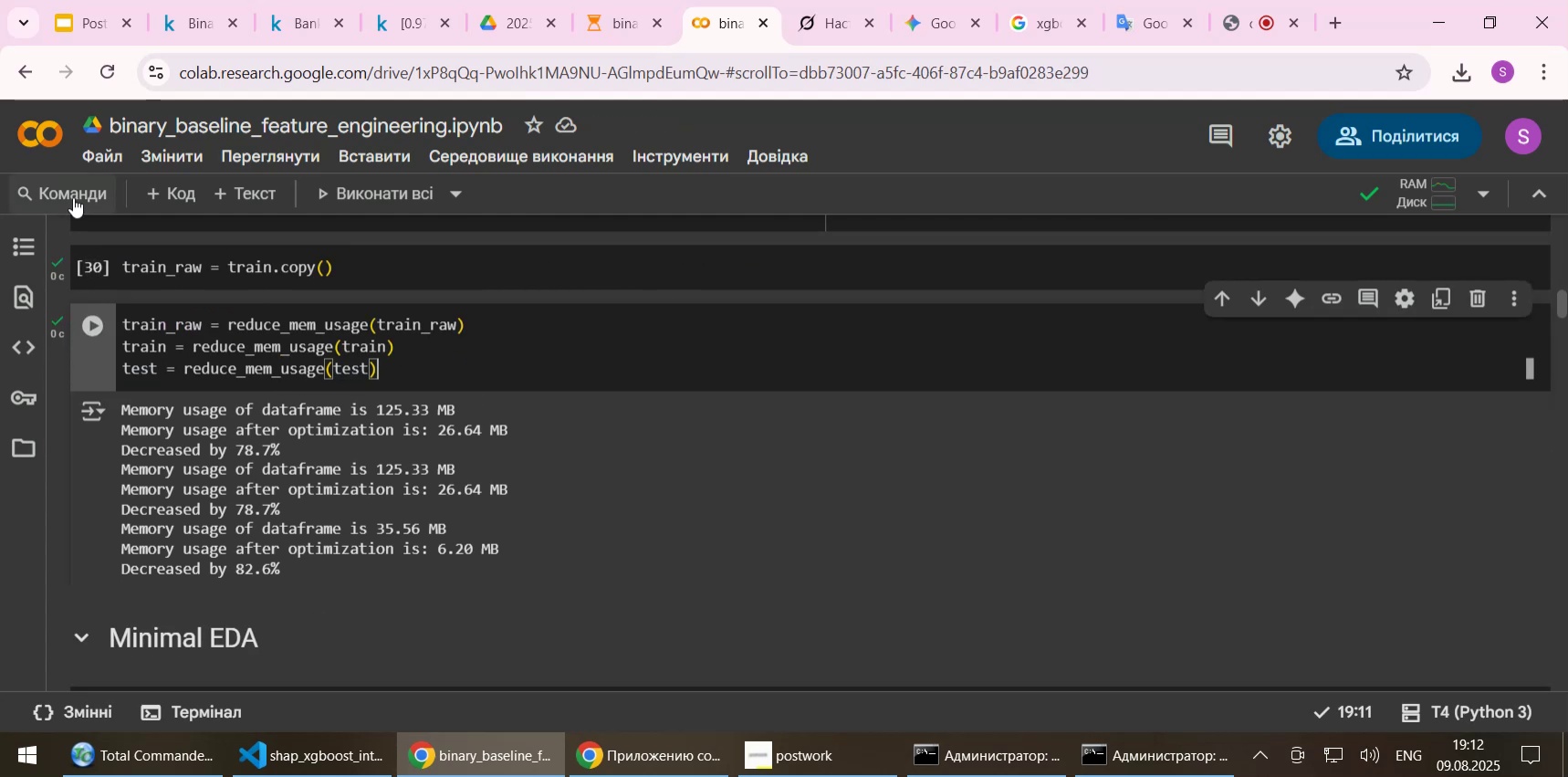 
left_click([160, 194])
 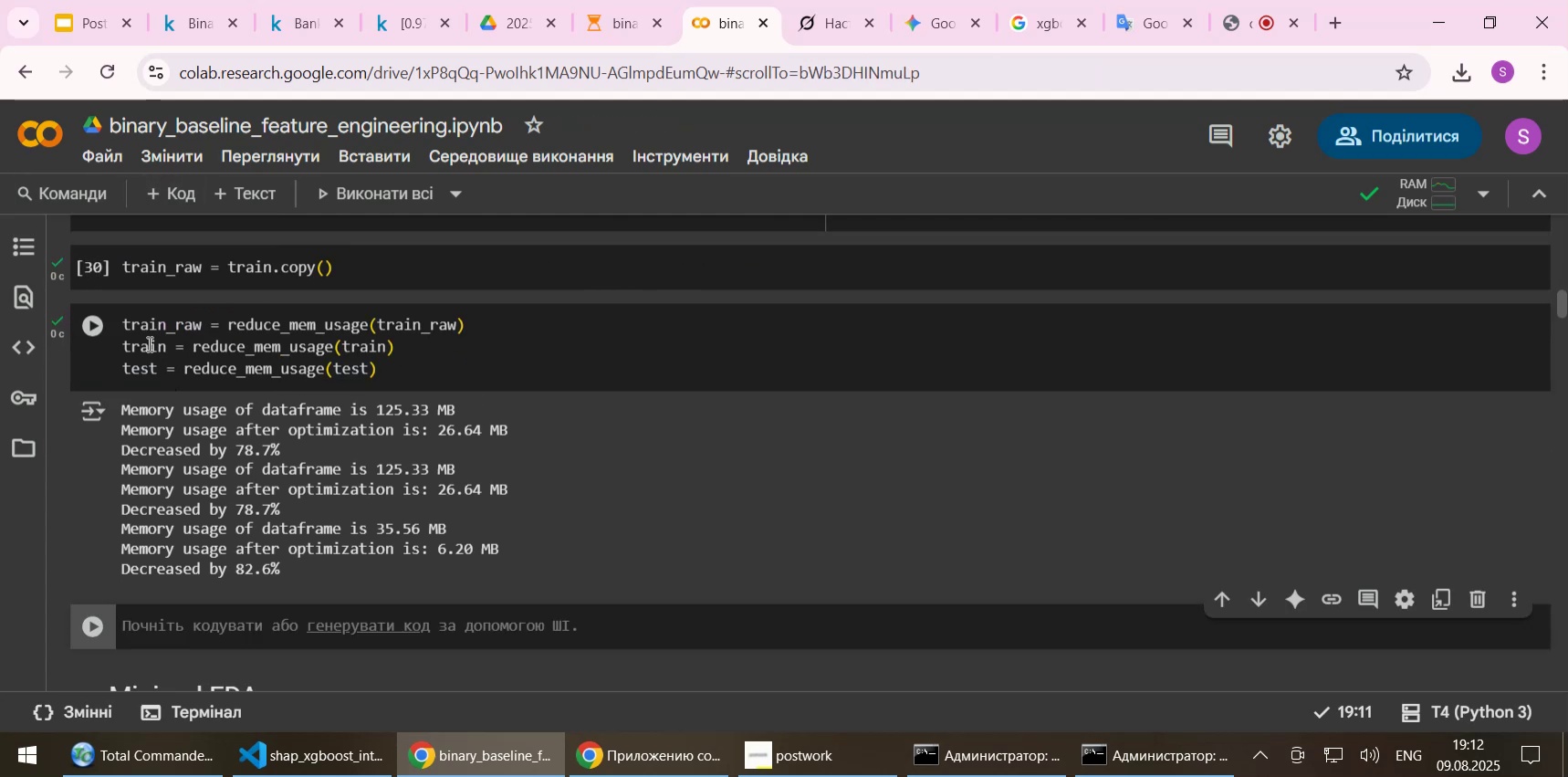 
double_click([148, 343])
 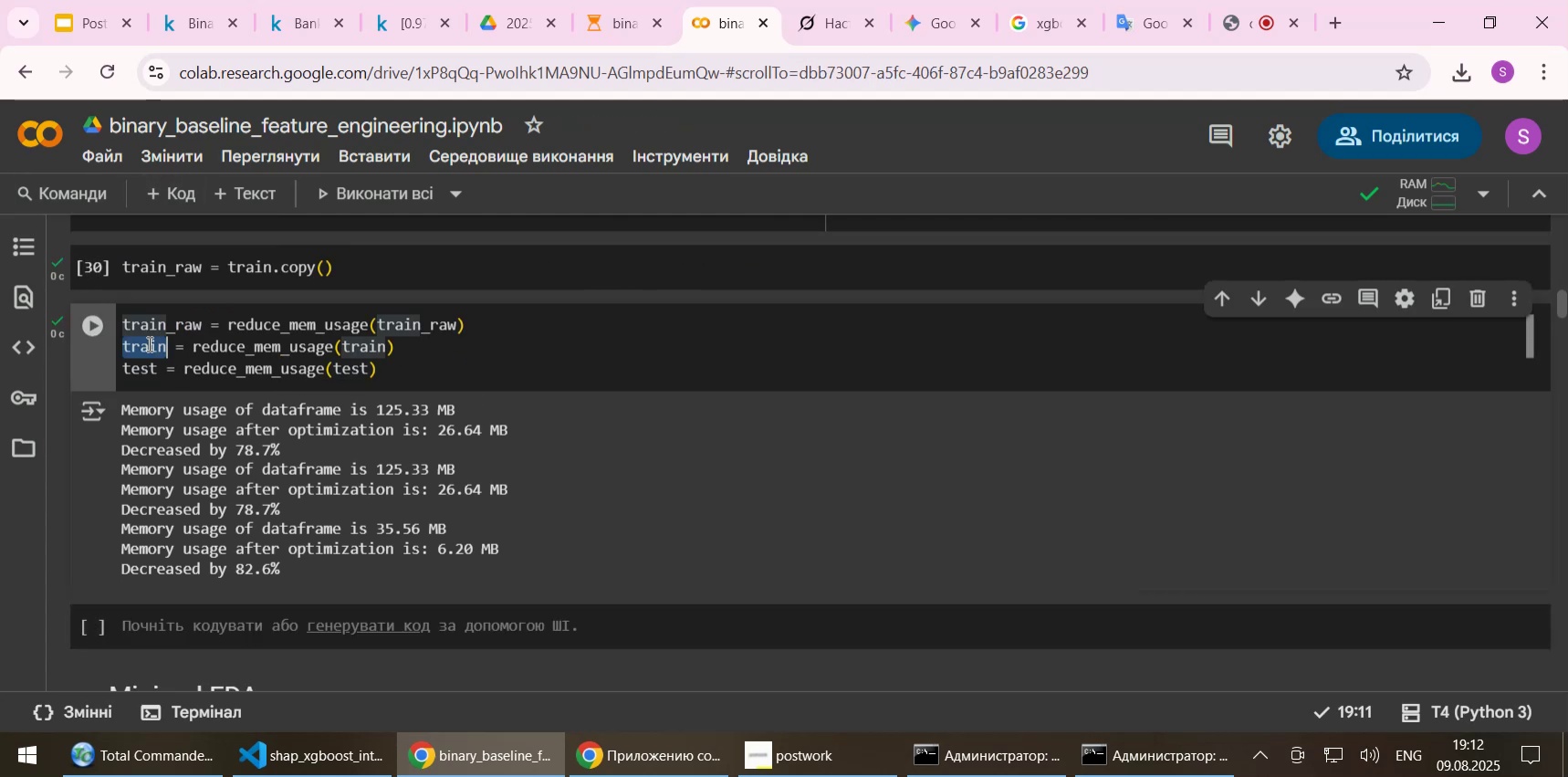 
key(Control+C)
 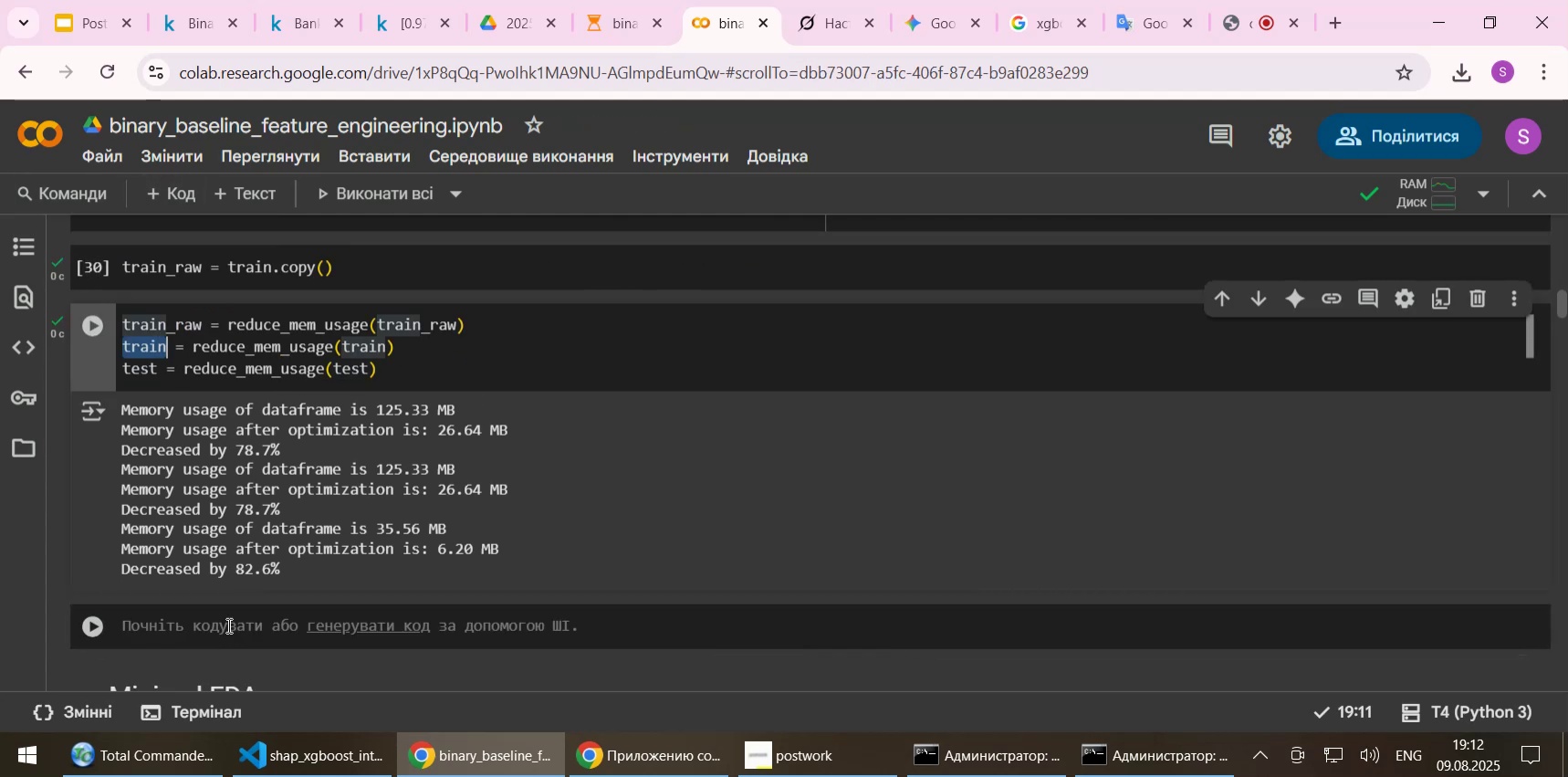 
left_click([225, 621])
 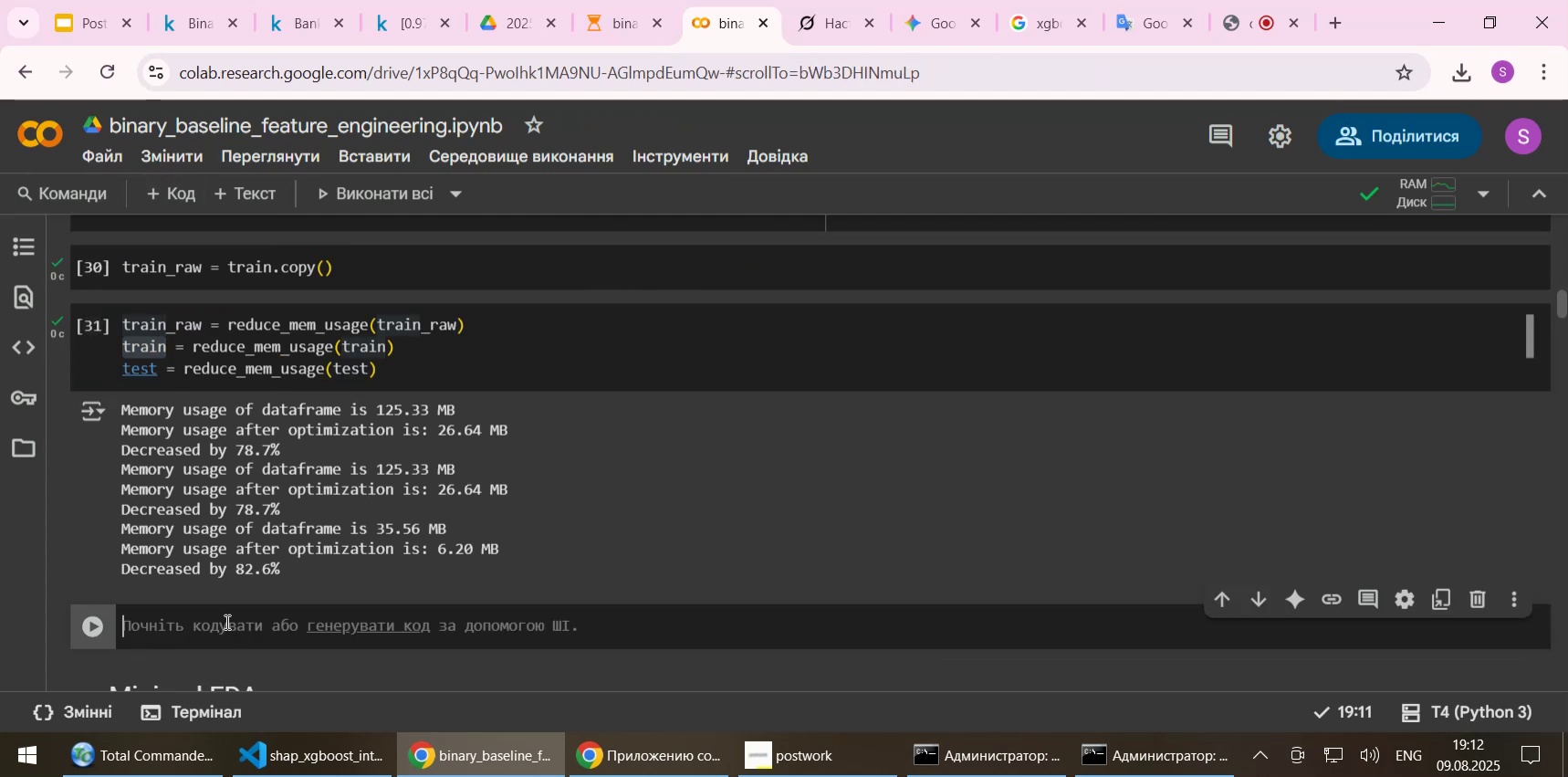 
key(Control+V)
 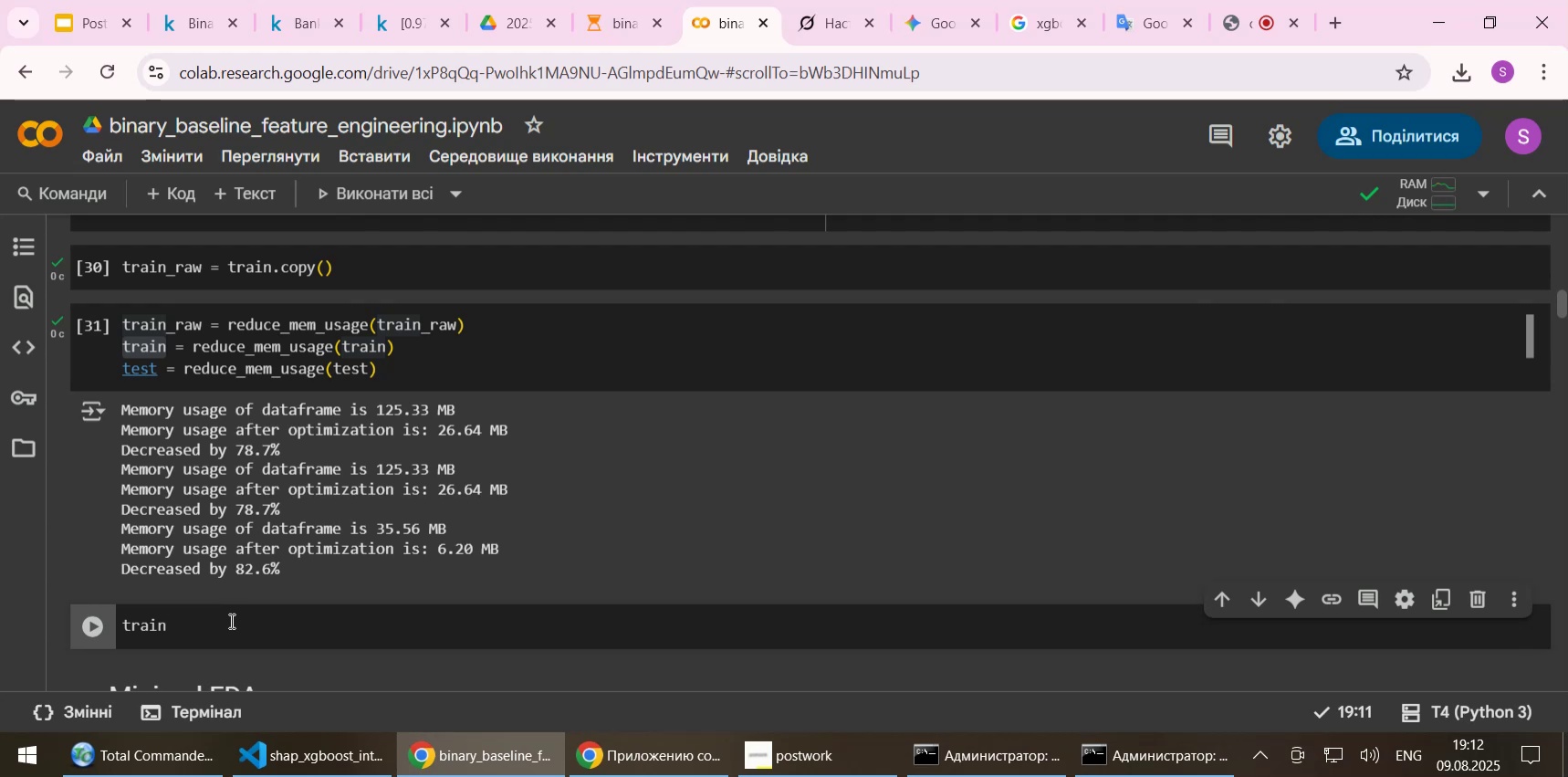 
key(BracketLeft)
 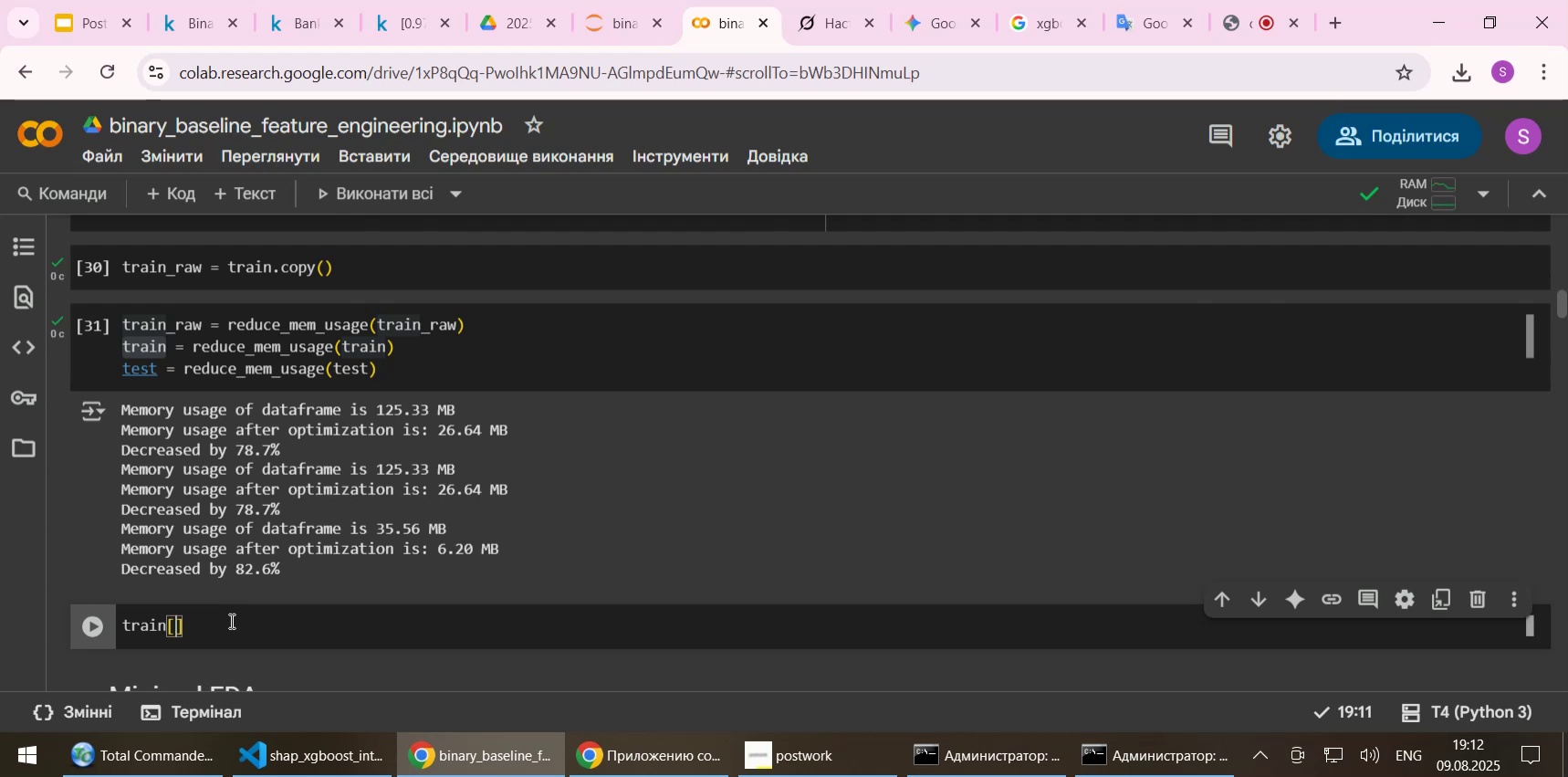 
key(BracketRight)
 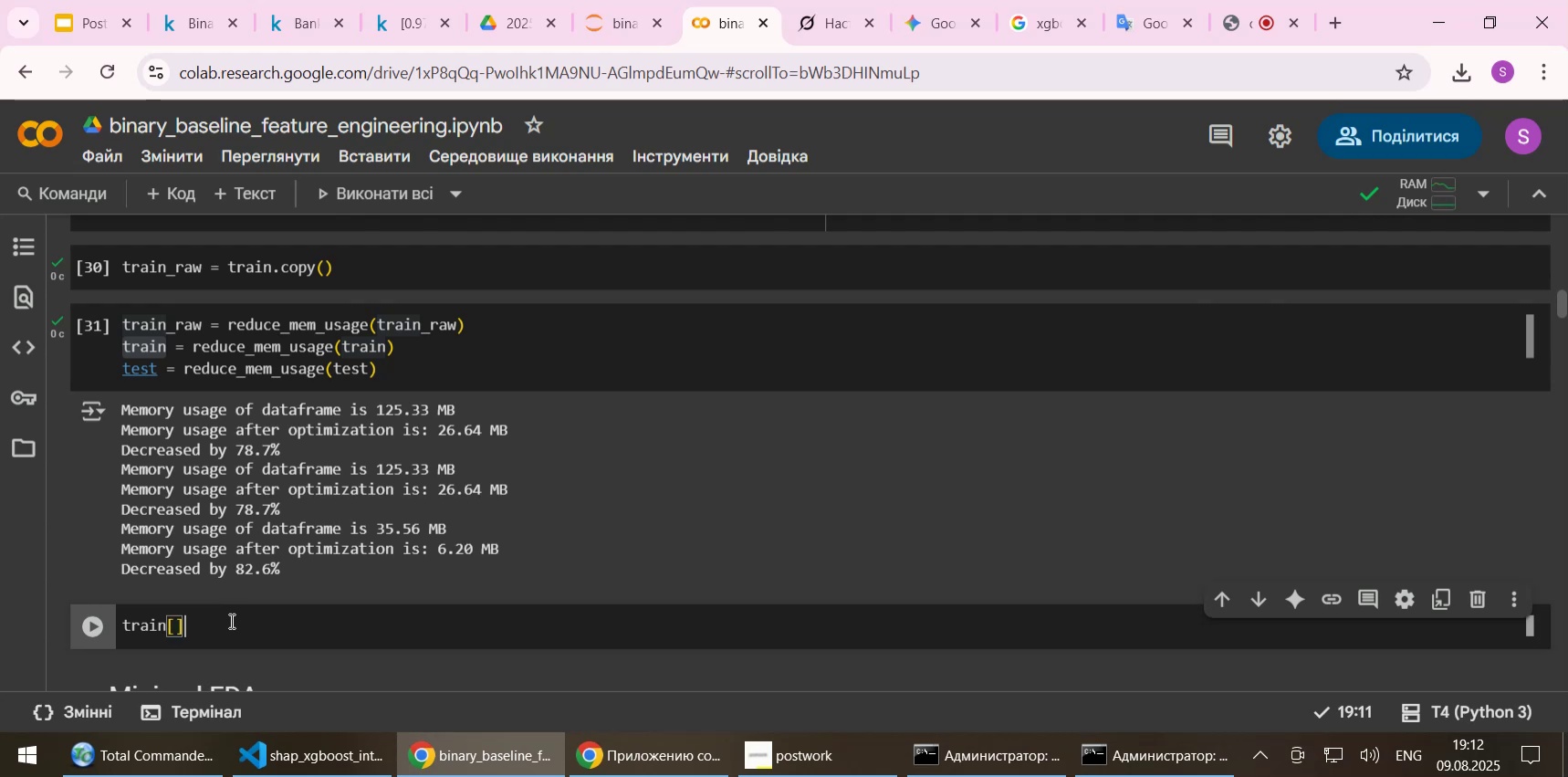 
key(ArrowLeft)
 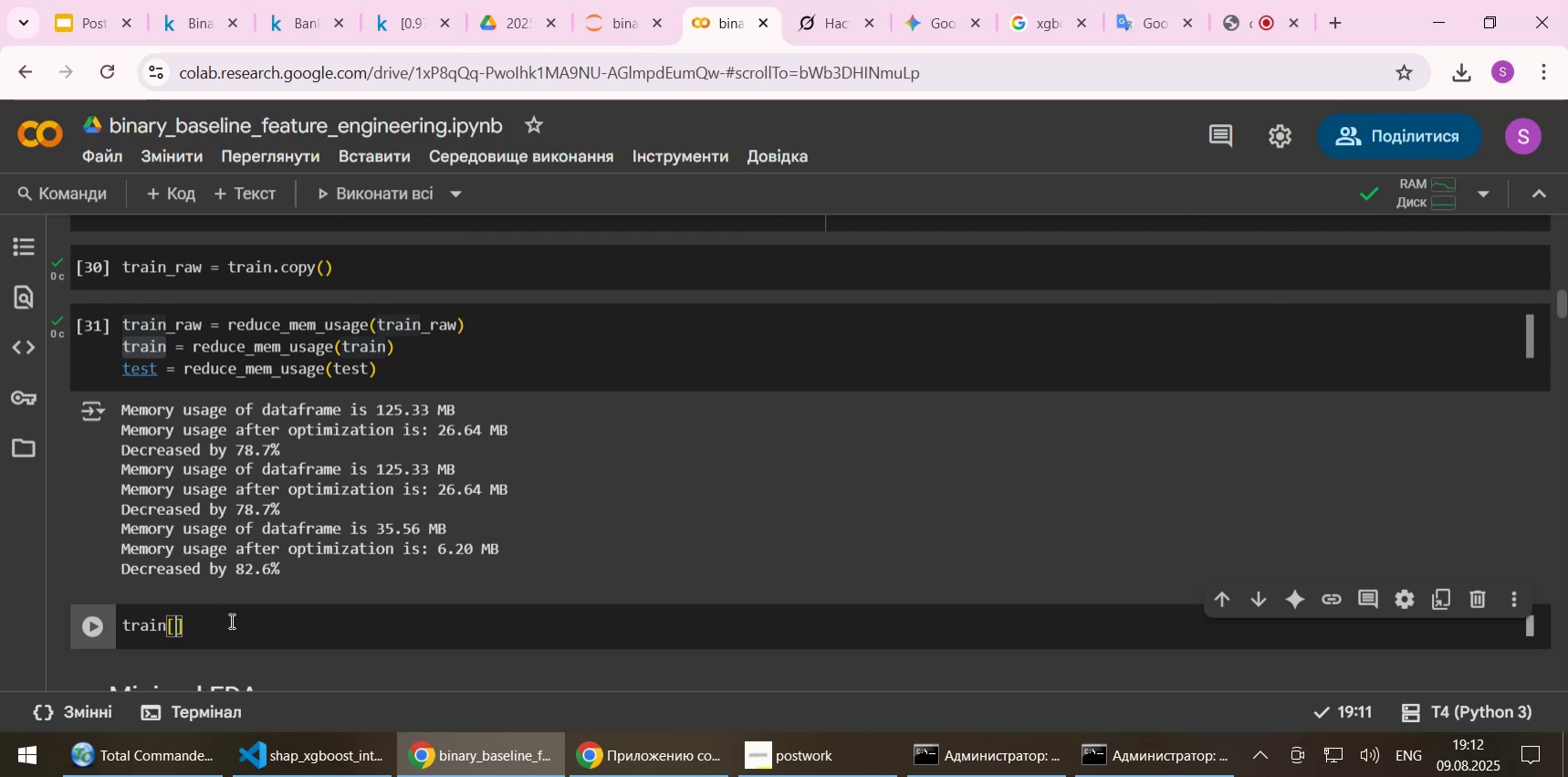 
type('id[End] = 0)
 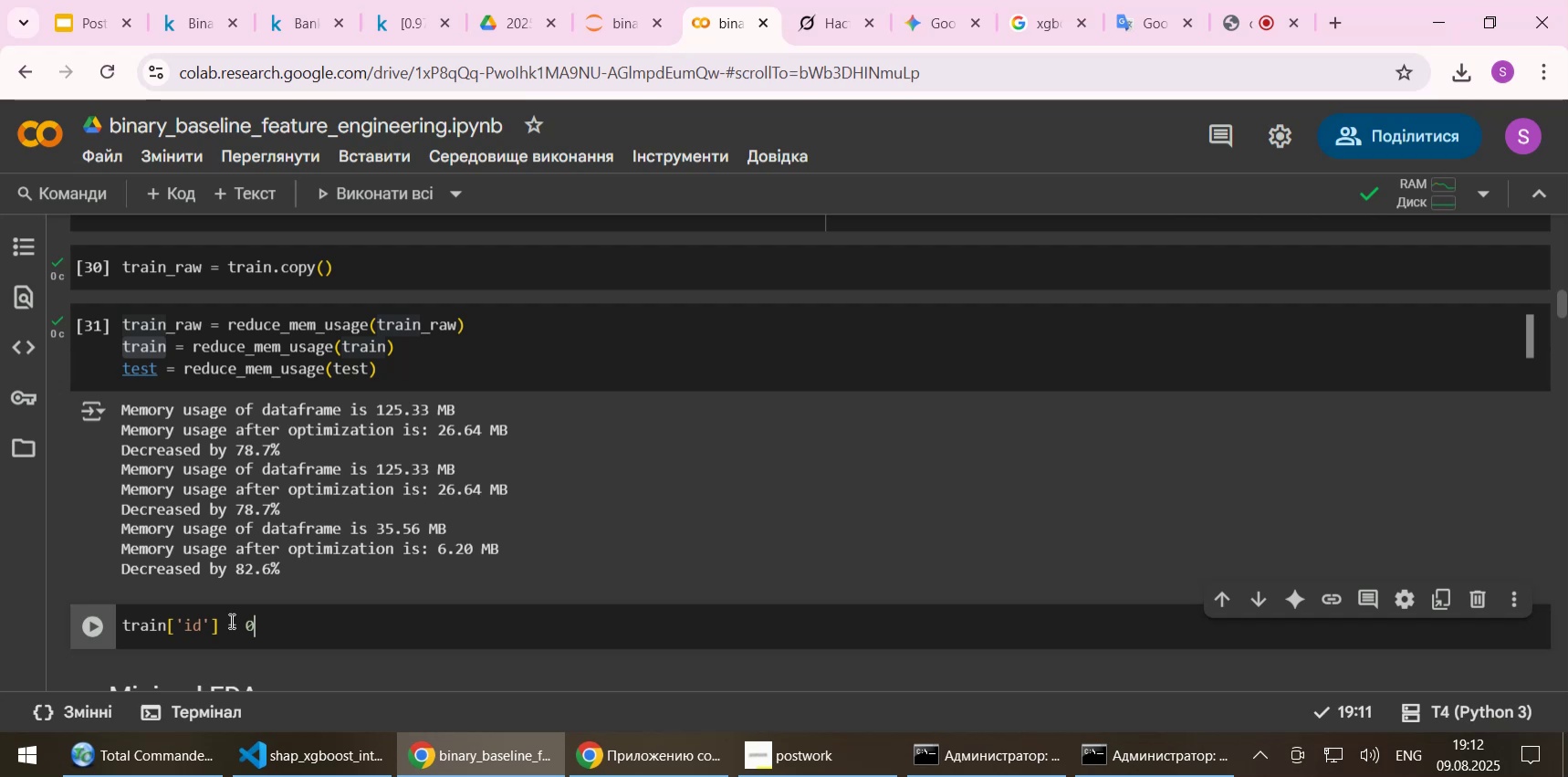 
scroll: coordinate [507, 328], scroll_direction: up, amount: 4.0
 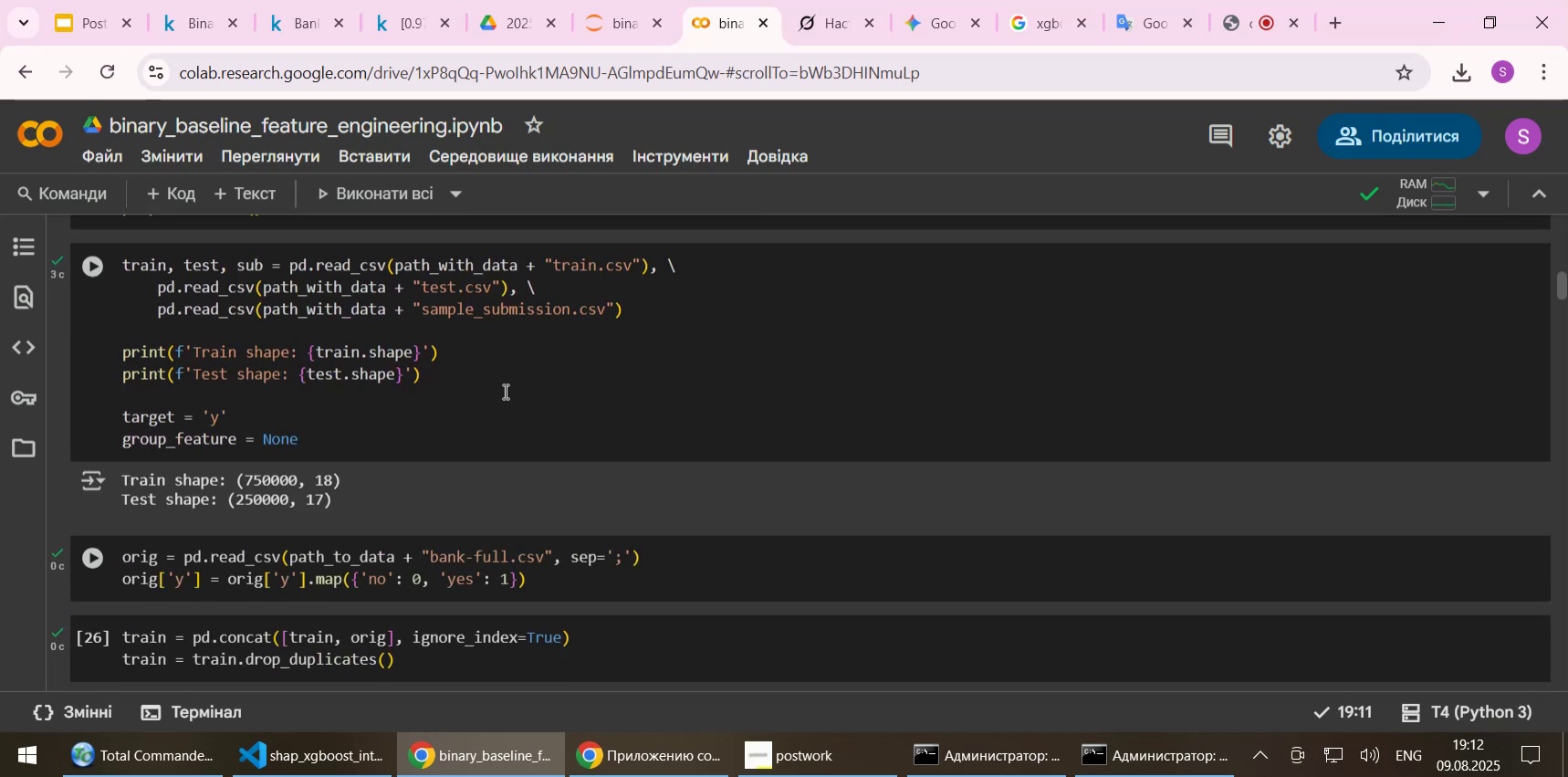 
scroll: coordinate [502, 403], scroll_direction: down, amount: 1.0
 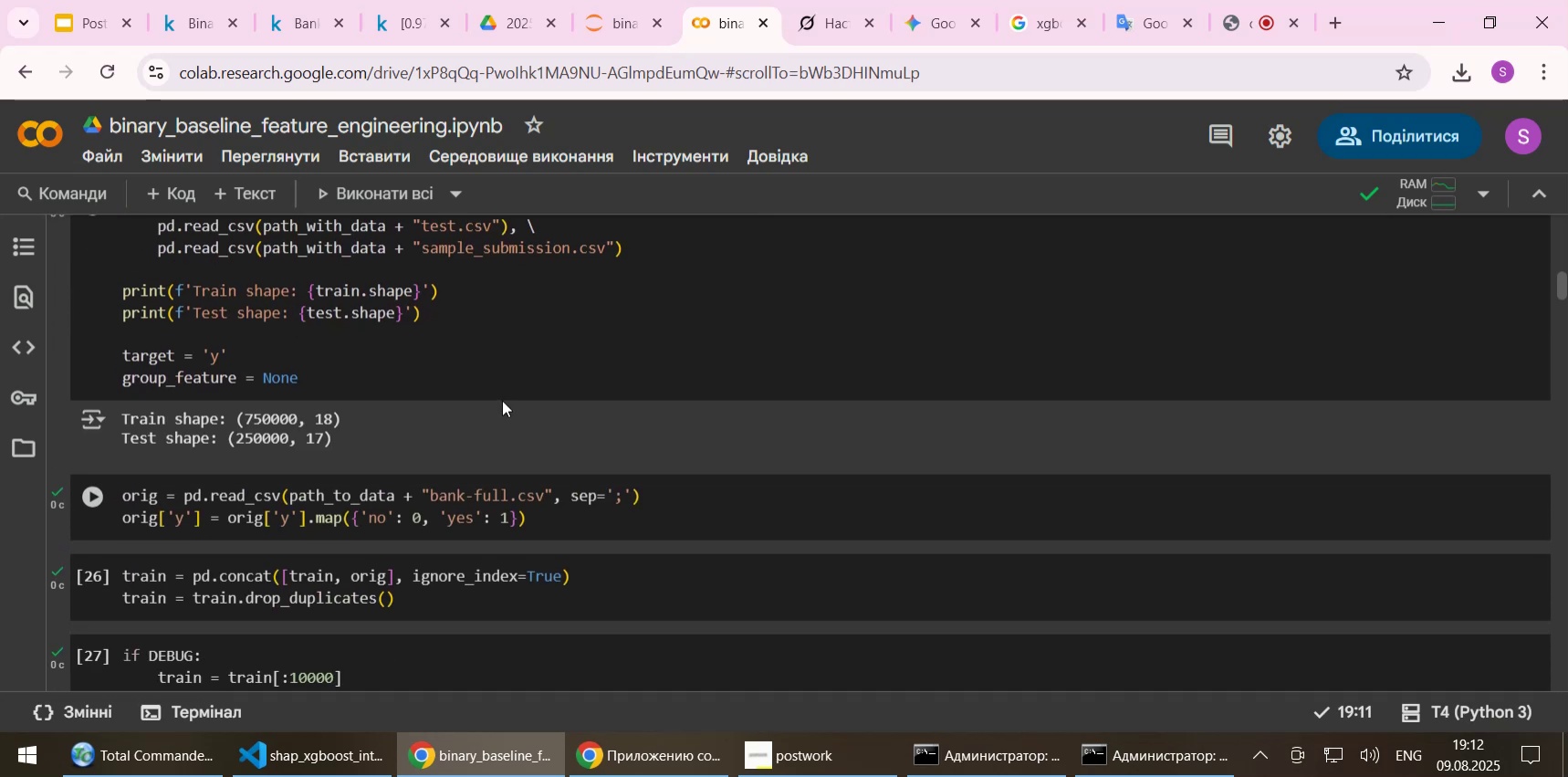 
scroll: coordinate [502, 400], scroll_direction: up, amount: 1.0
 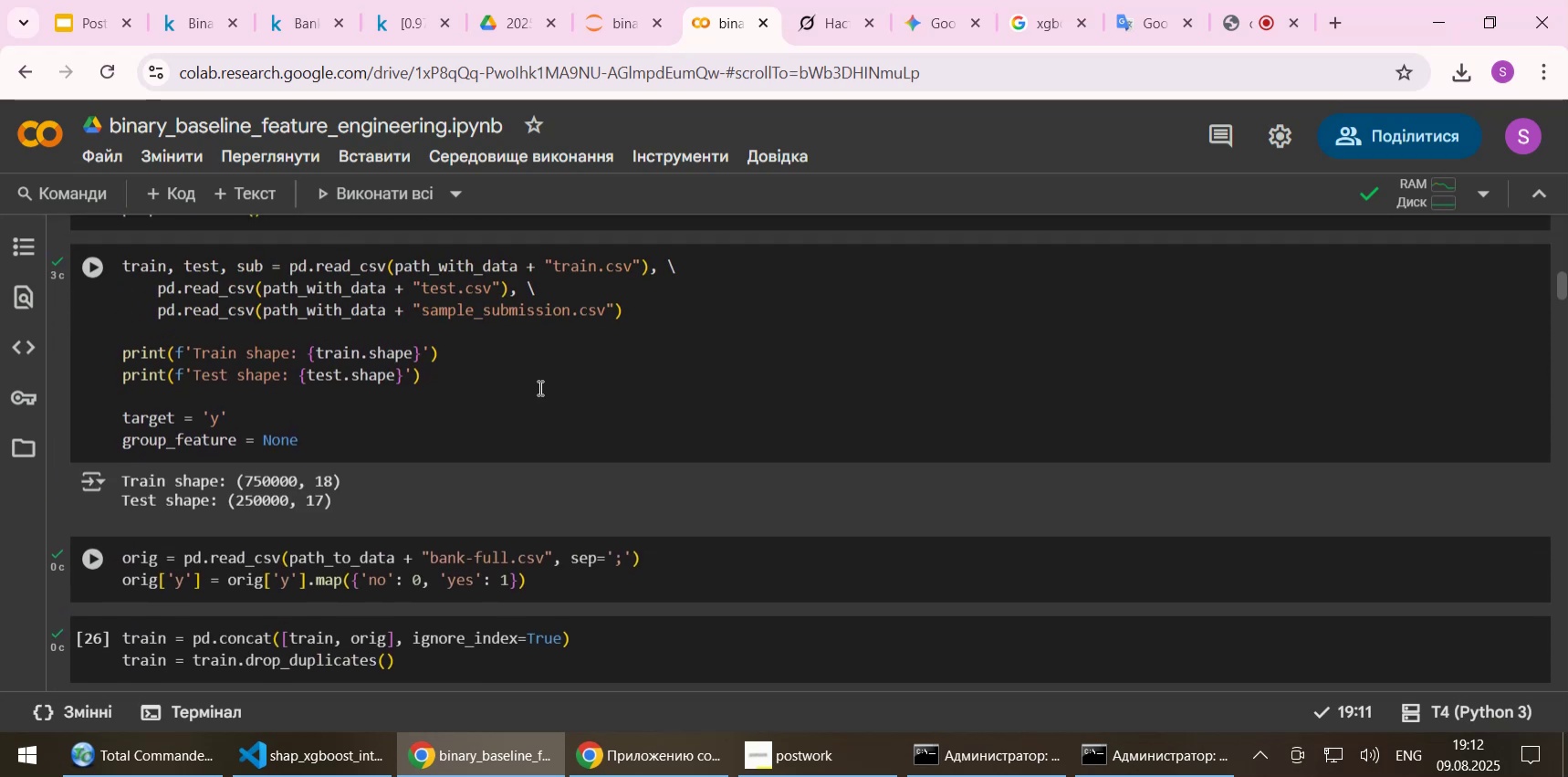 
left_click([539, 389])
 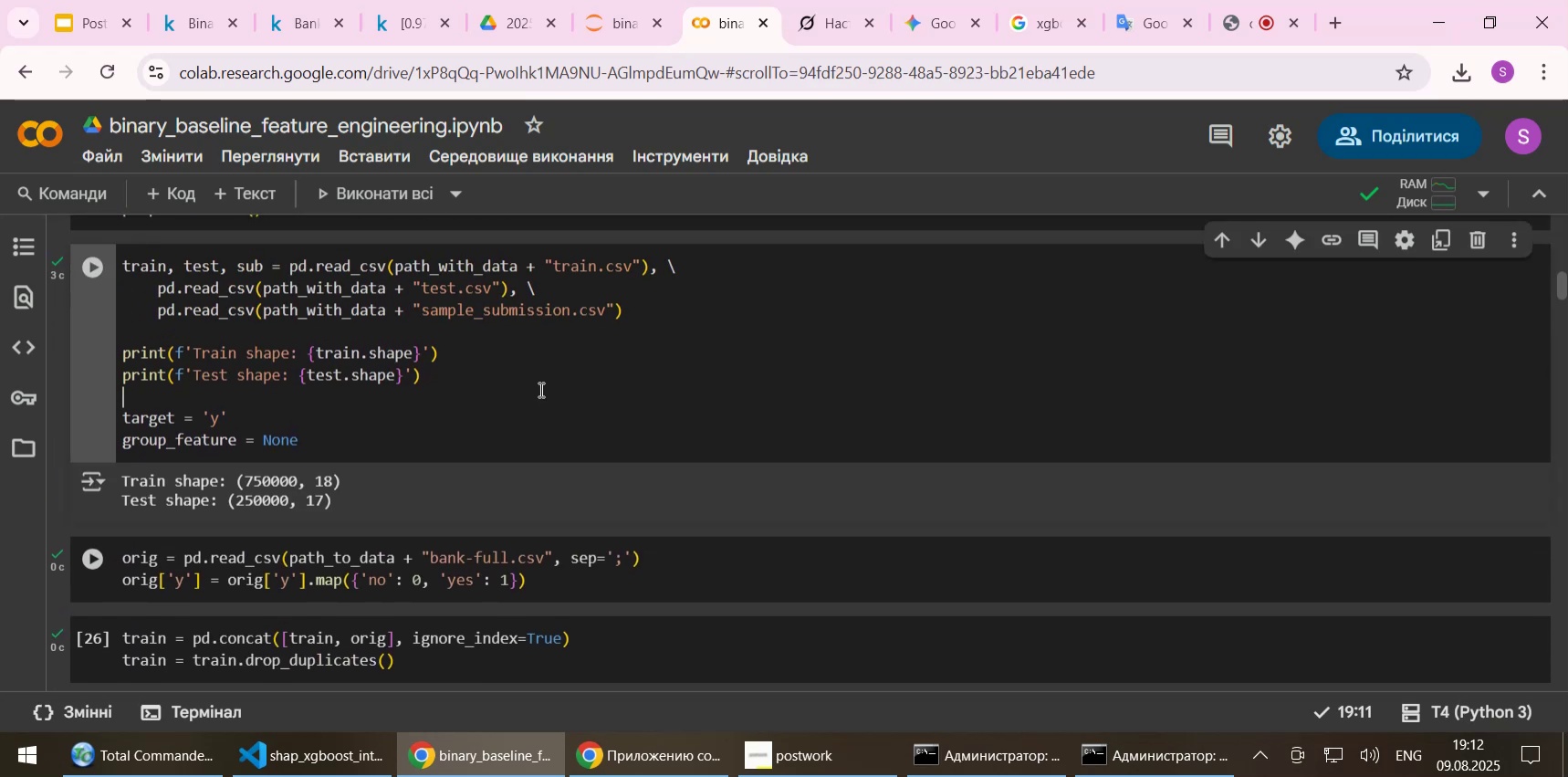 
key(Shift+Enter)
 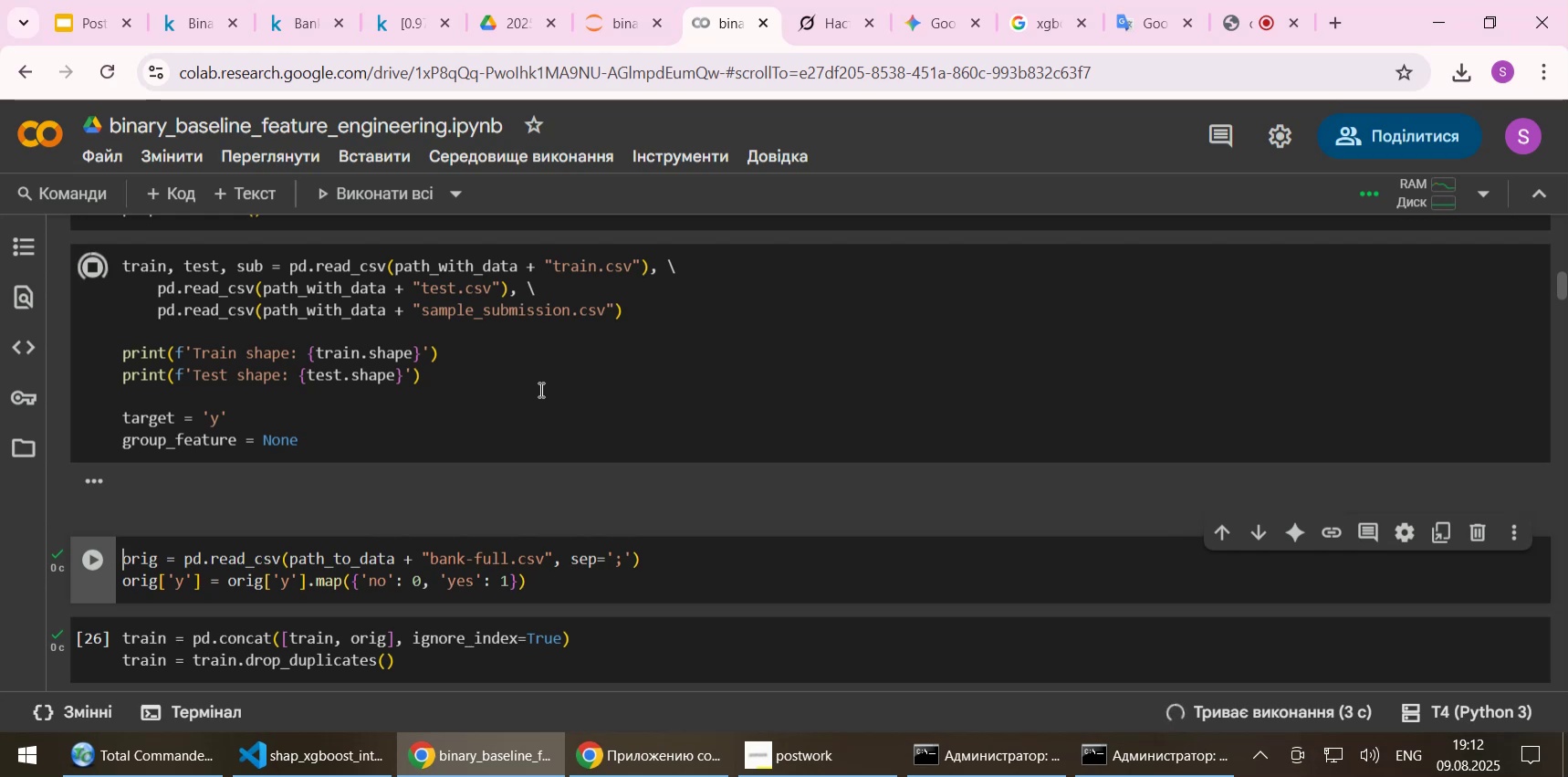 
wait(5.26)
 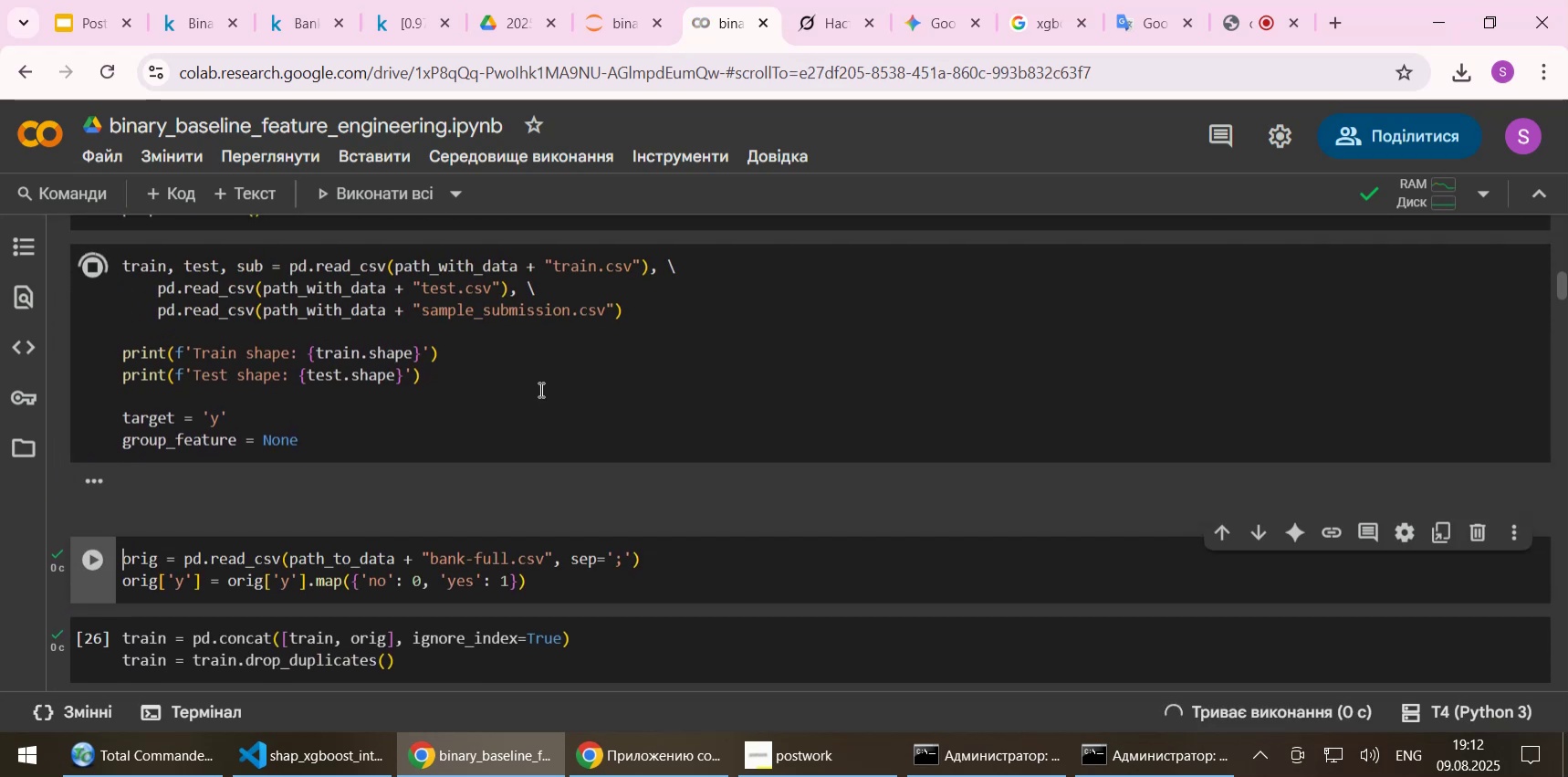 
key(Shift+Enter)
 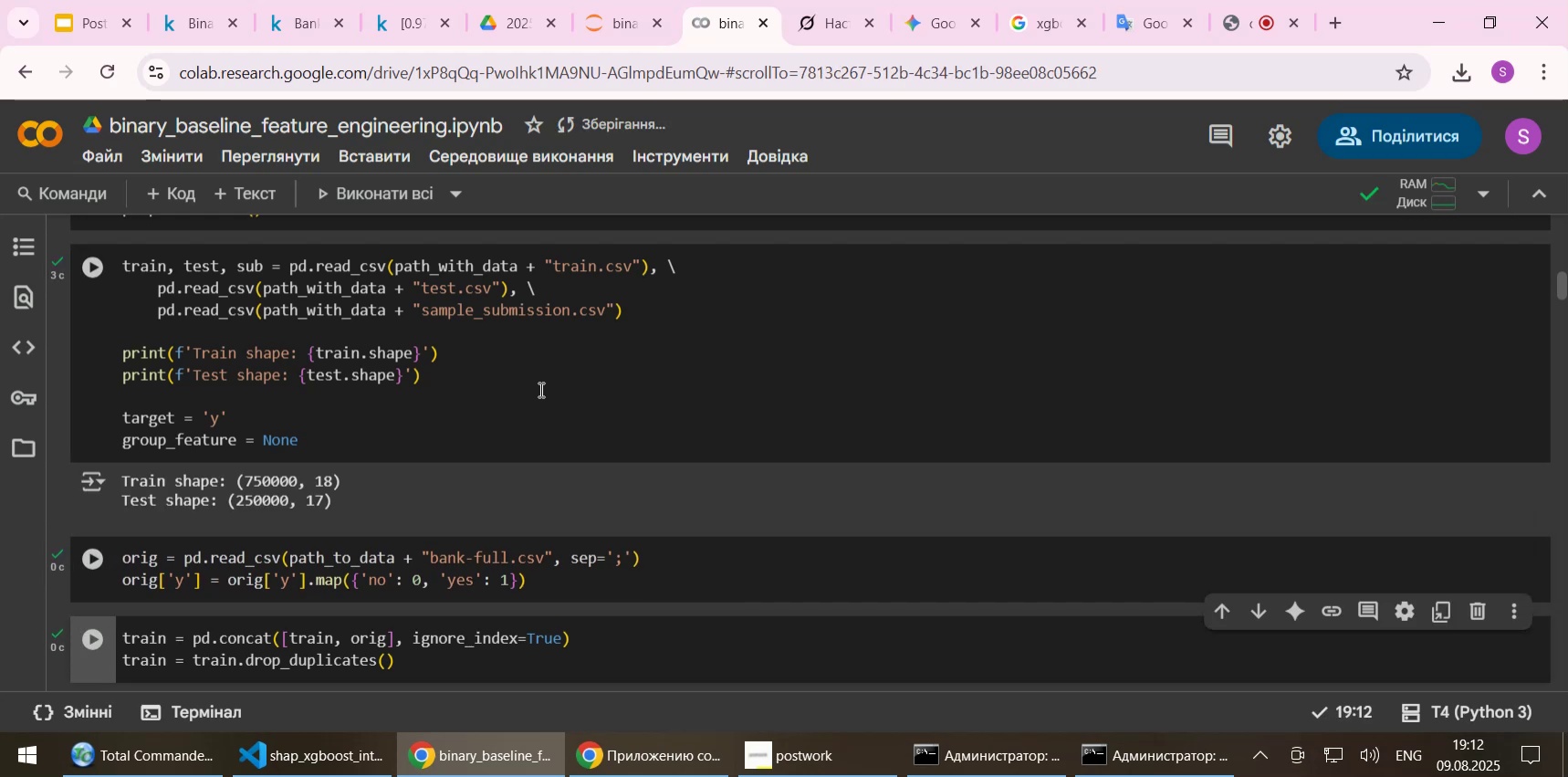 
key(Shift+Enter)
 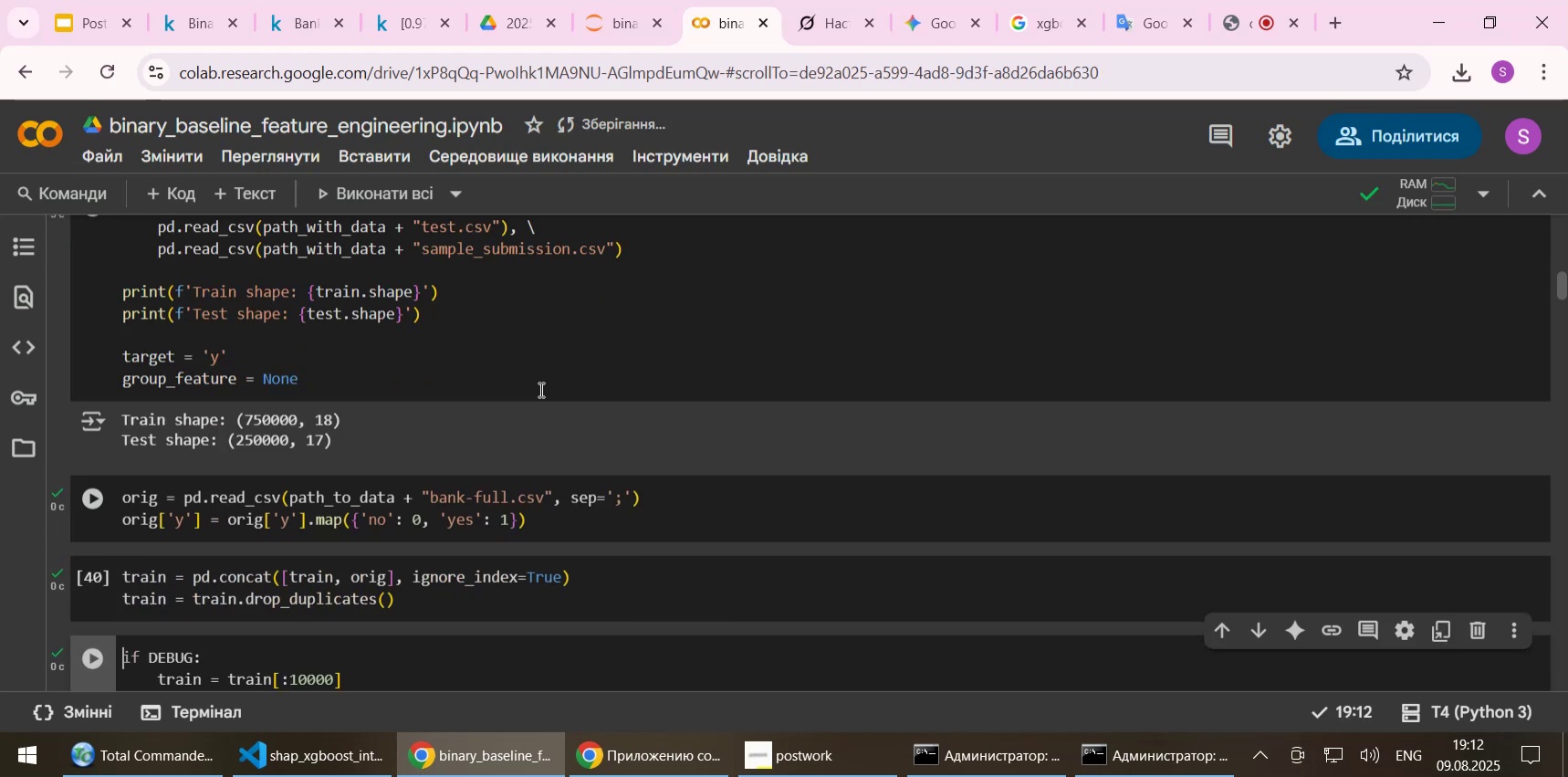 
scroll: coordinate [465, 427], scroll_direction: down, amount: 2.0
 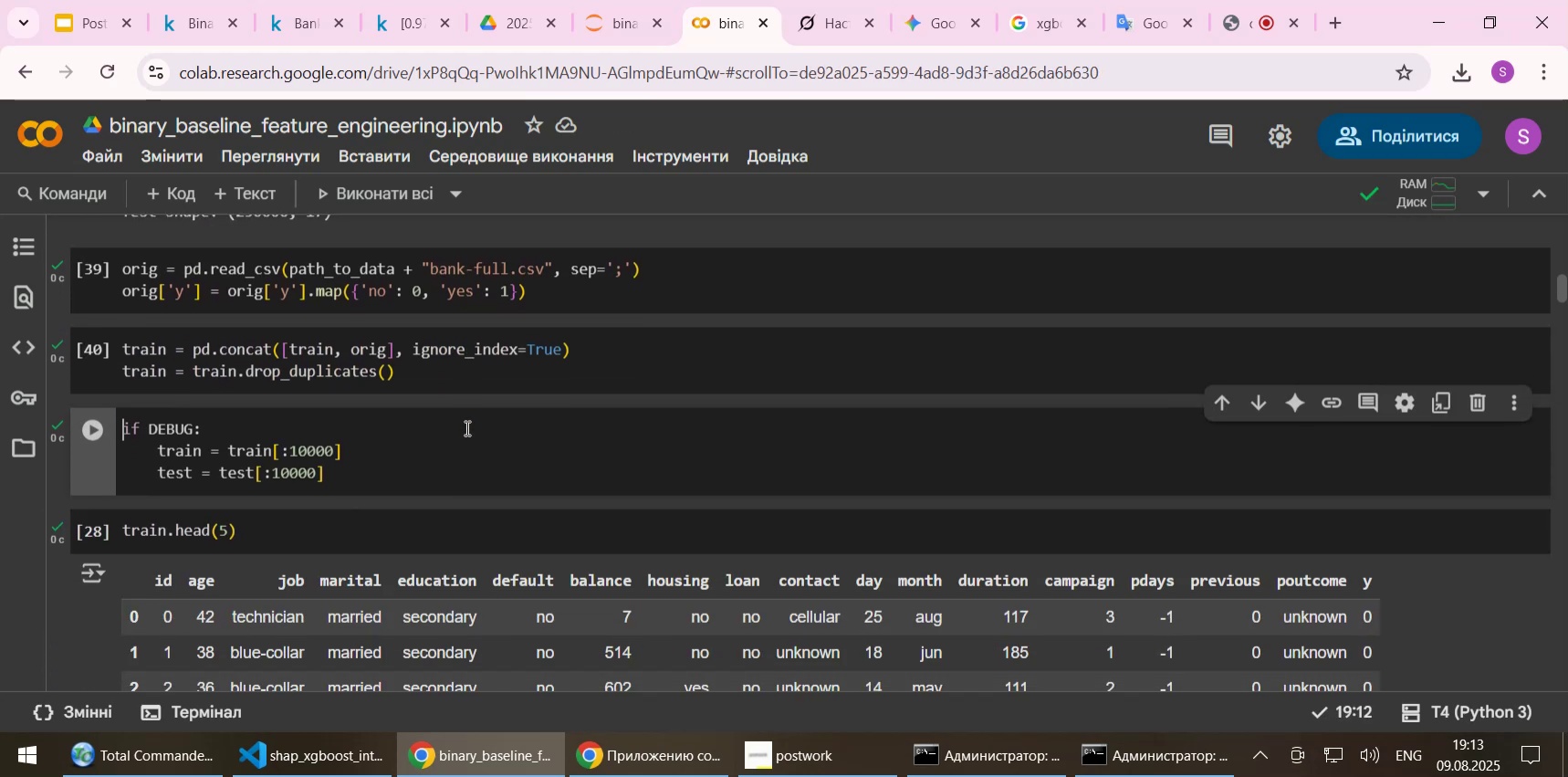 
key(Shift+Enter)
 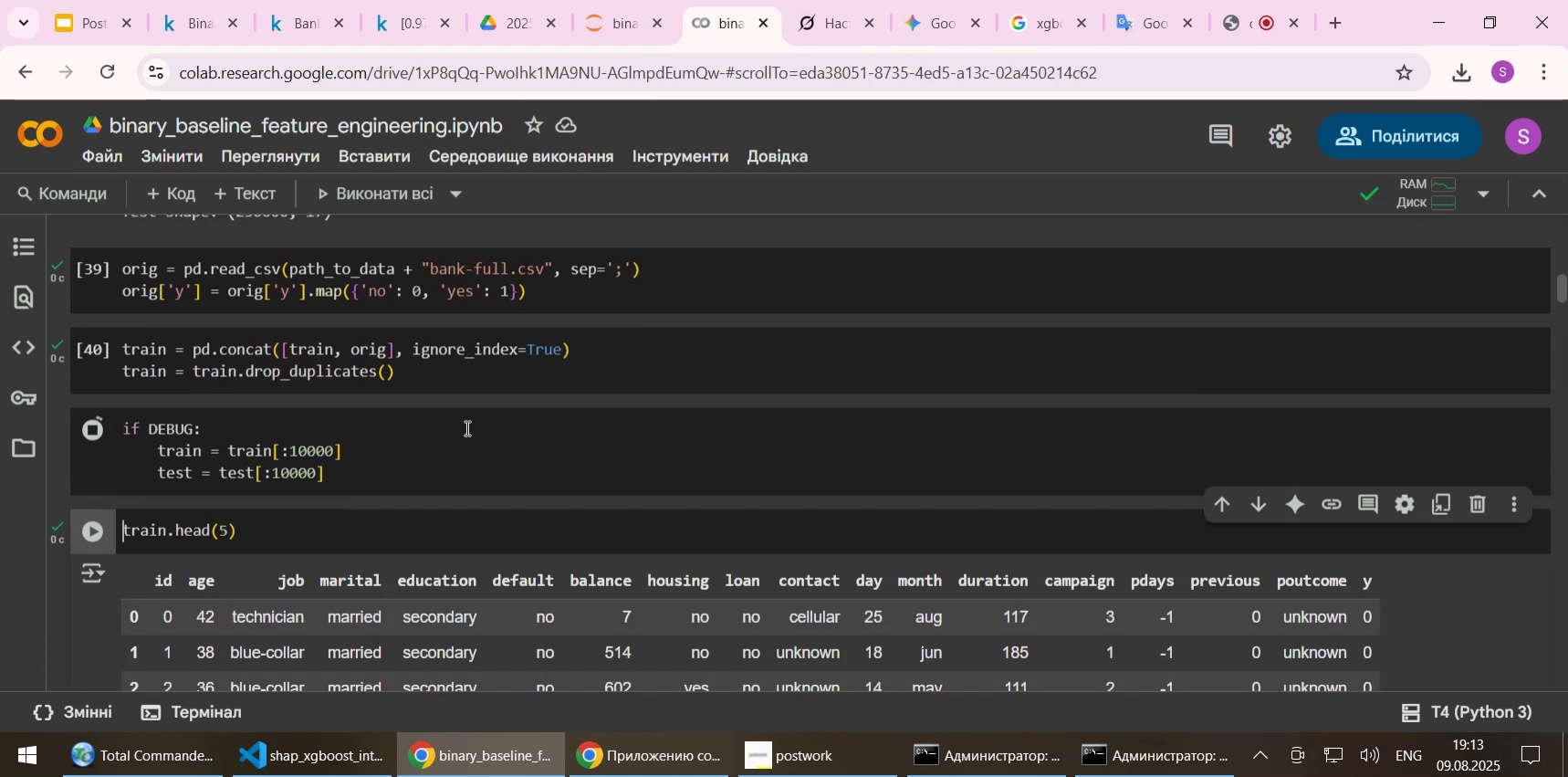 
key(Shift+Enter)
 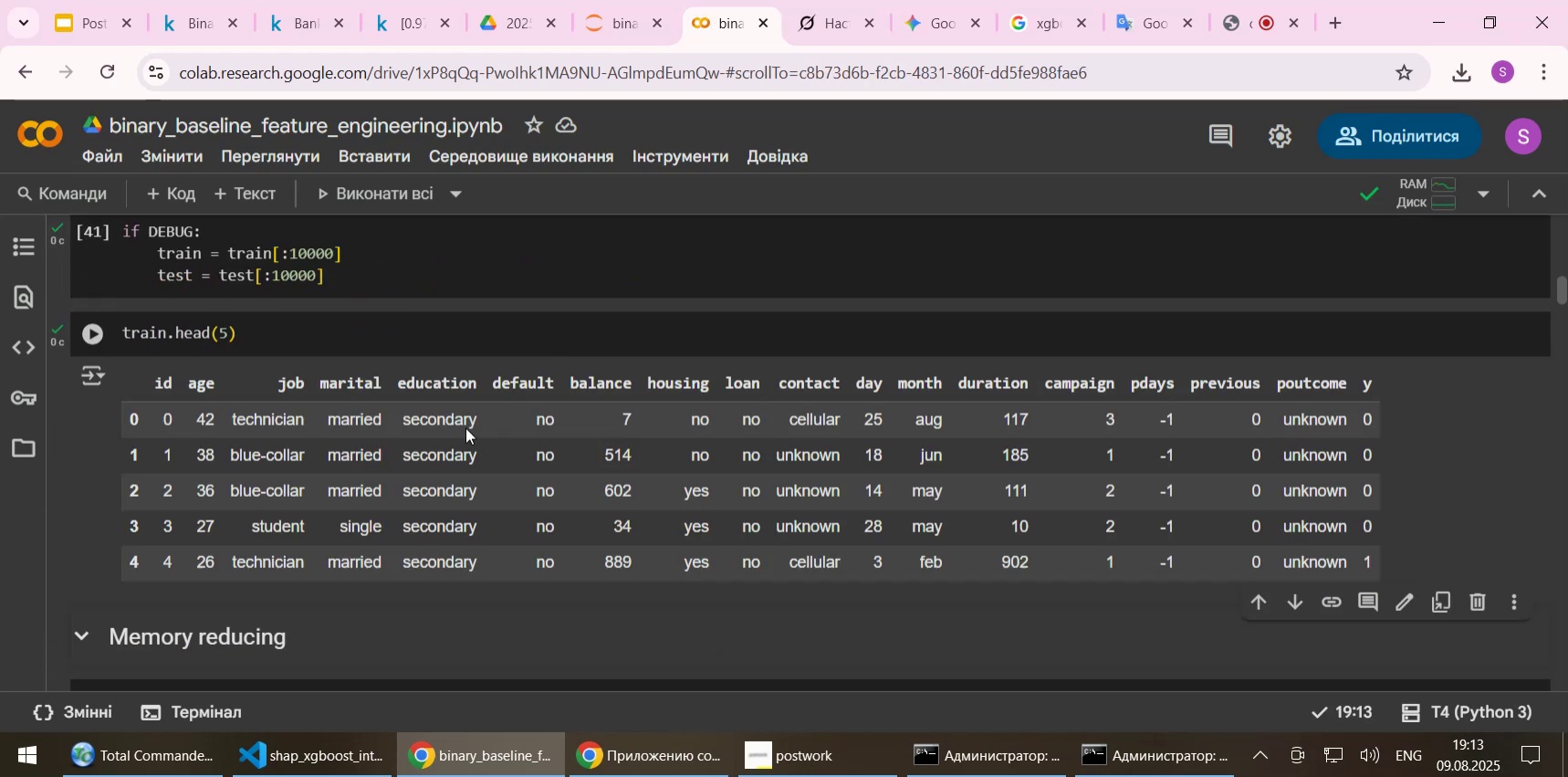 
key(Shift+Enter)
 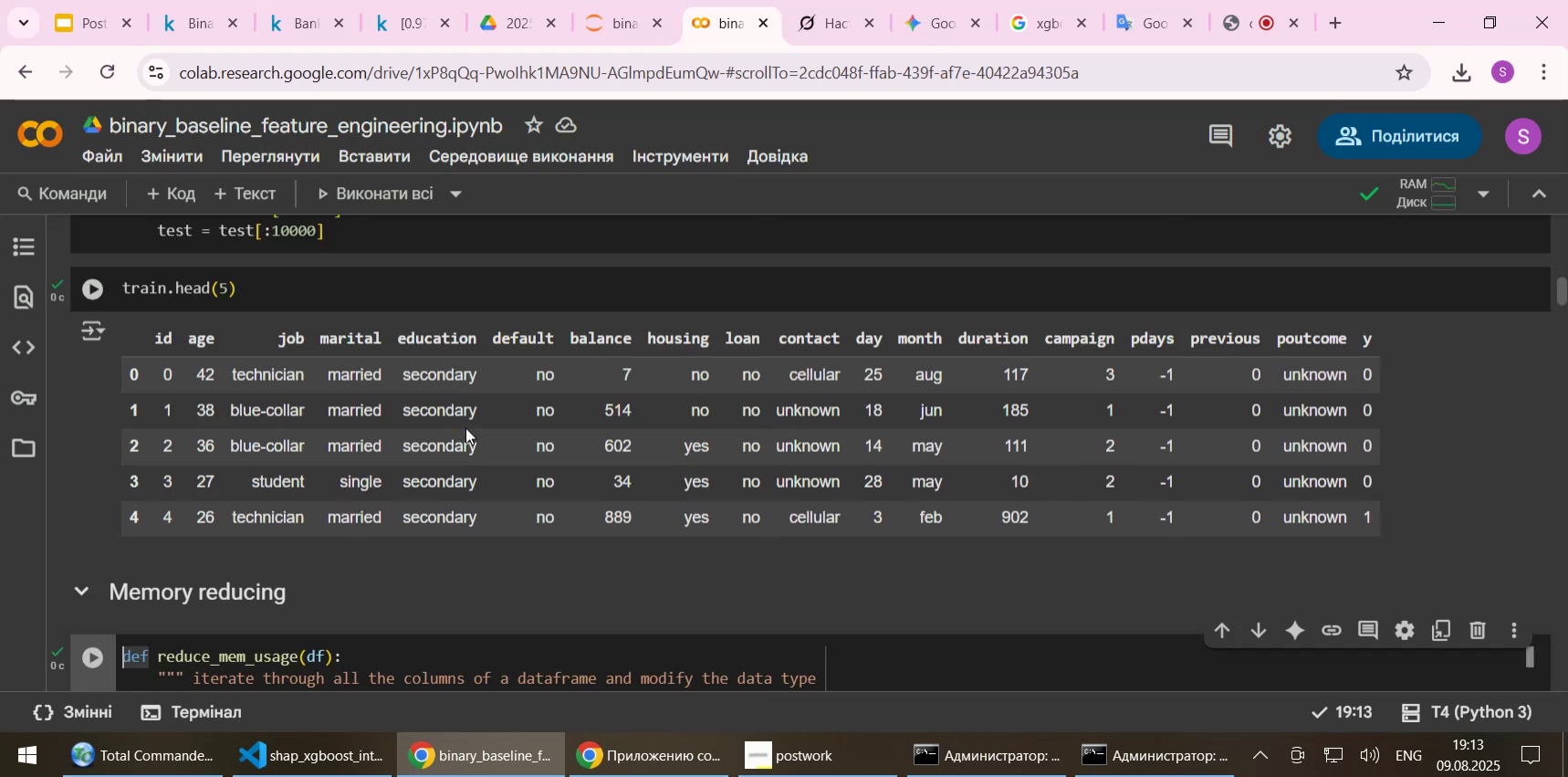 
key(Shift+Enter)
 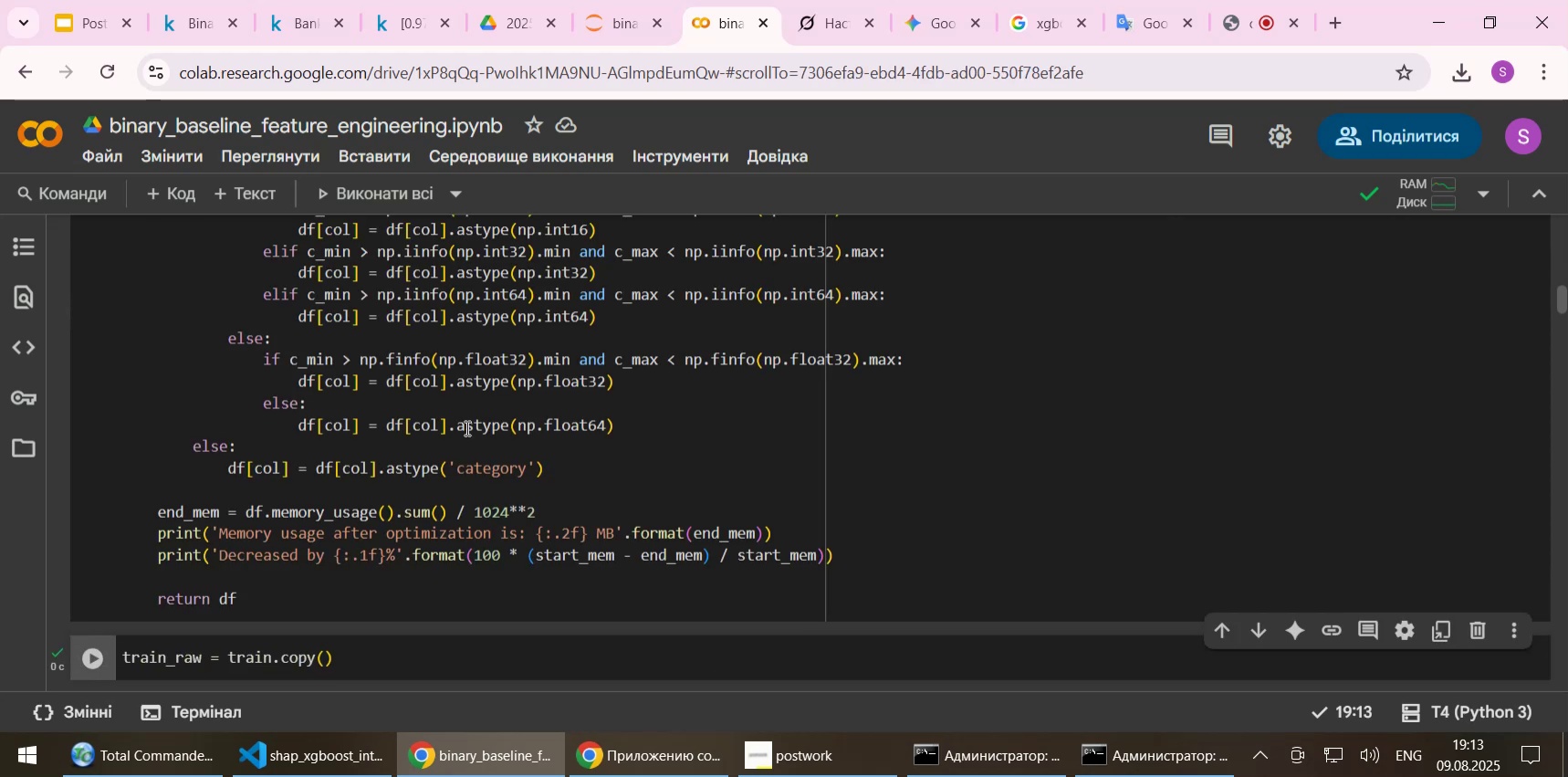 
key(Shift+Enter)
 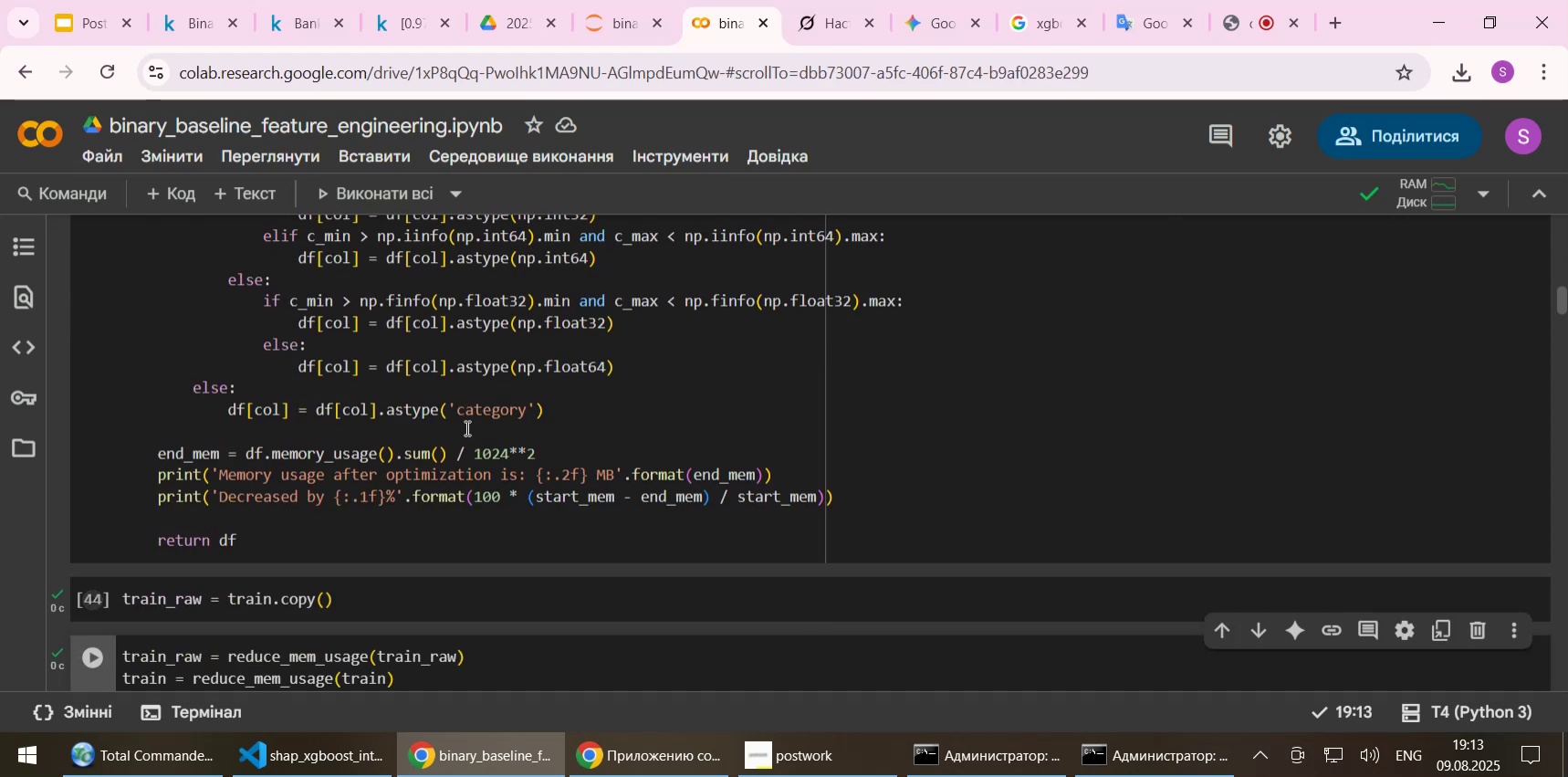 
key(Shift+Enter)
 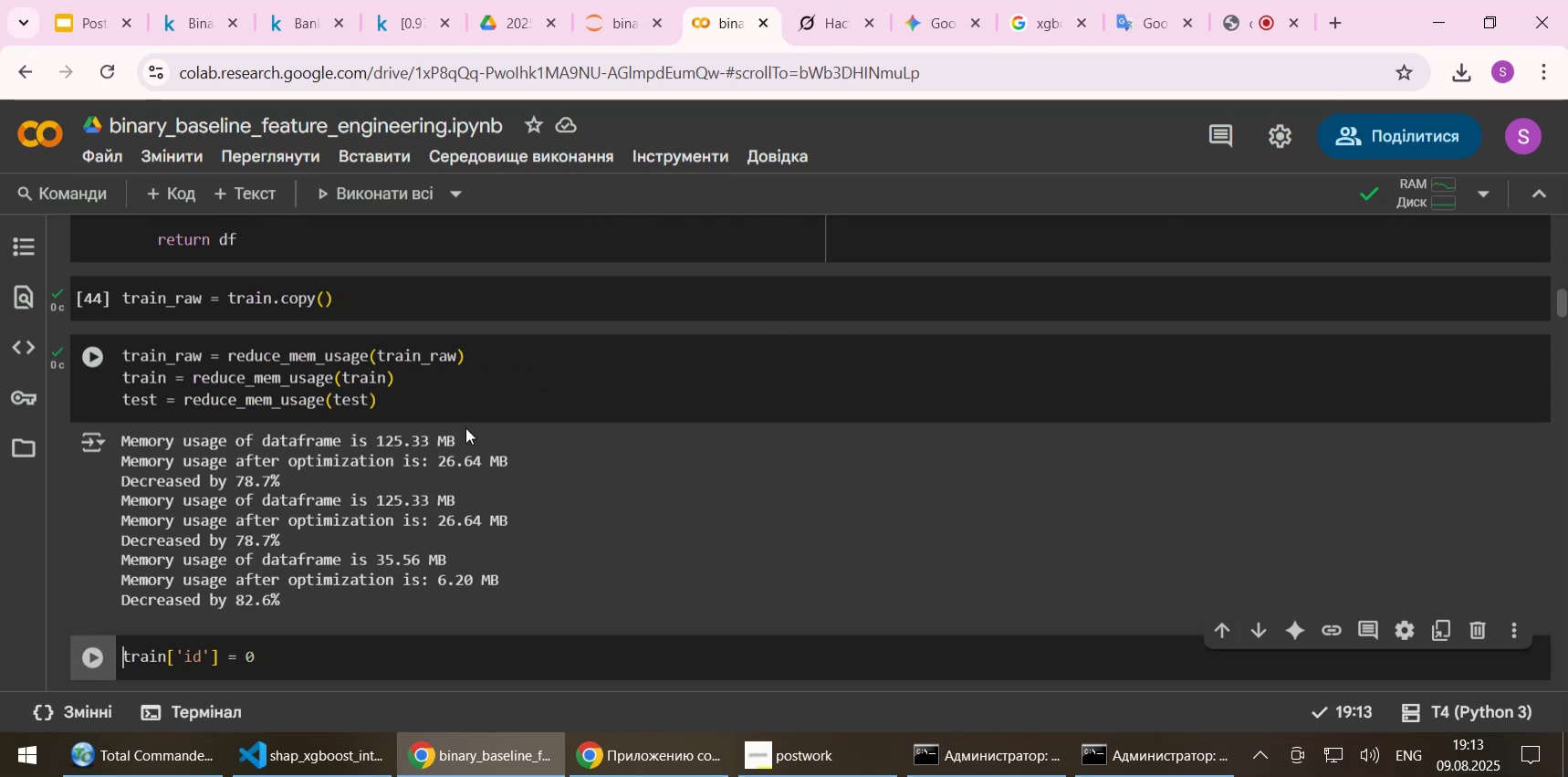 
key(Shift+Enter)
 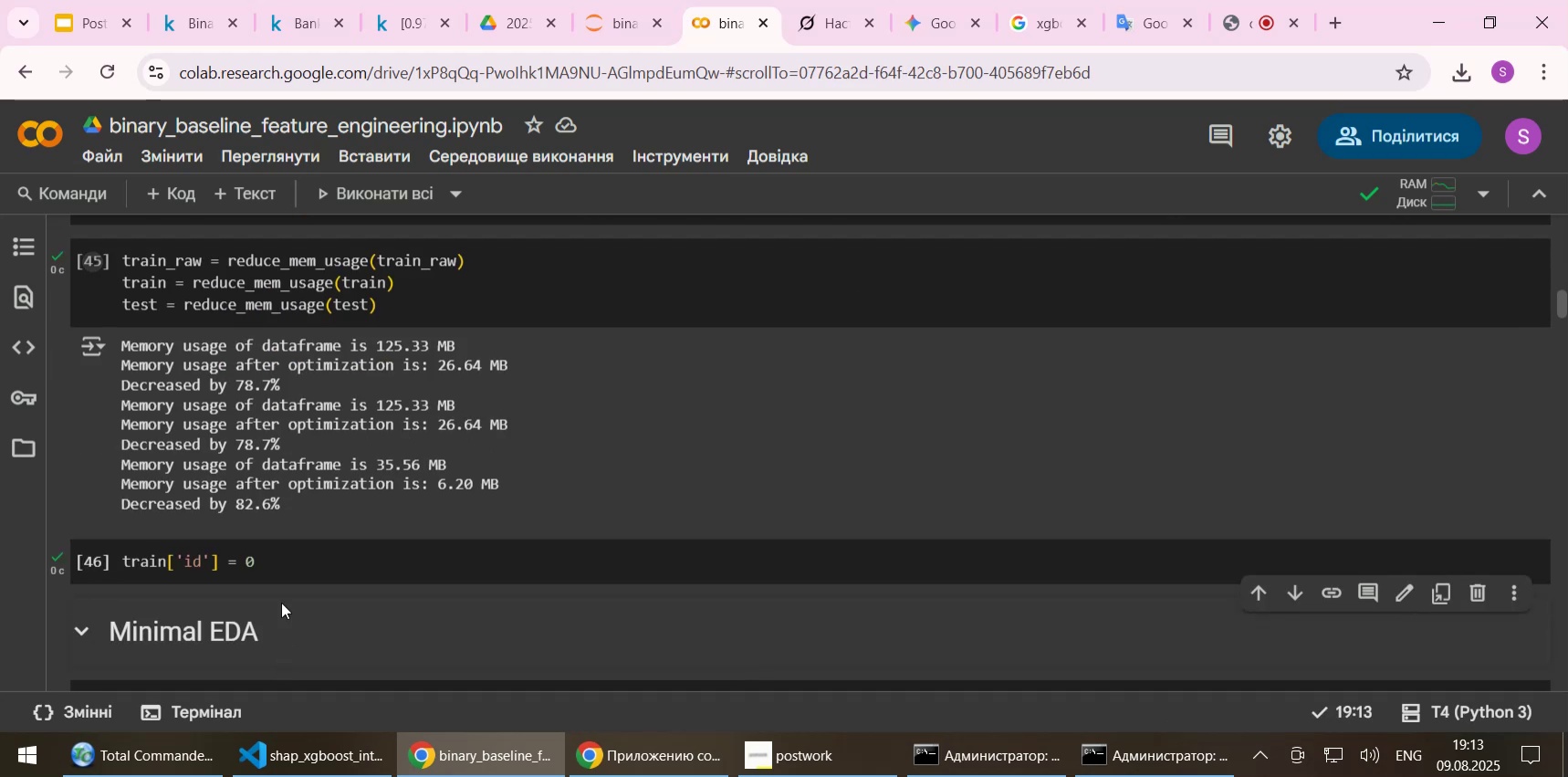 
scroll: coordinate [306, 572], scroll_direction: down, amount: 4.0
 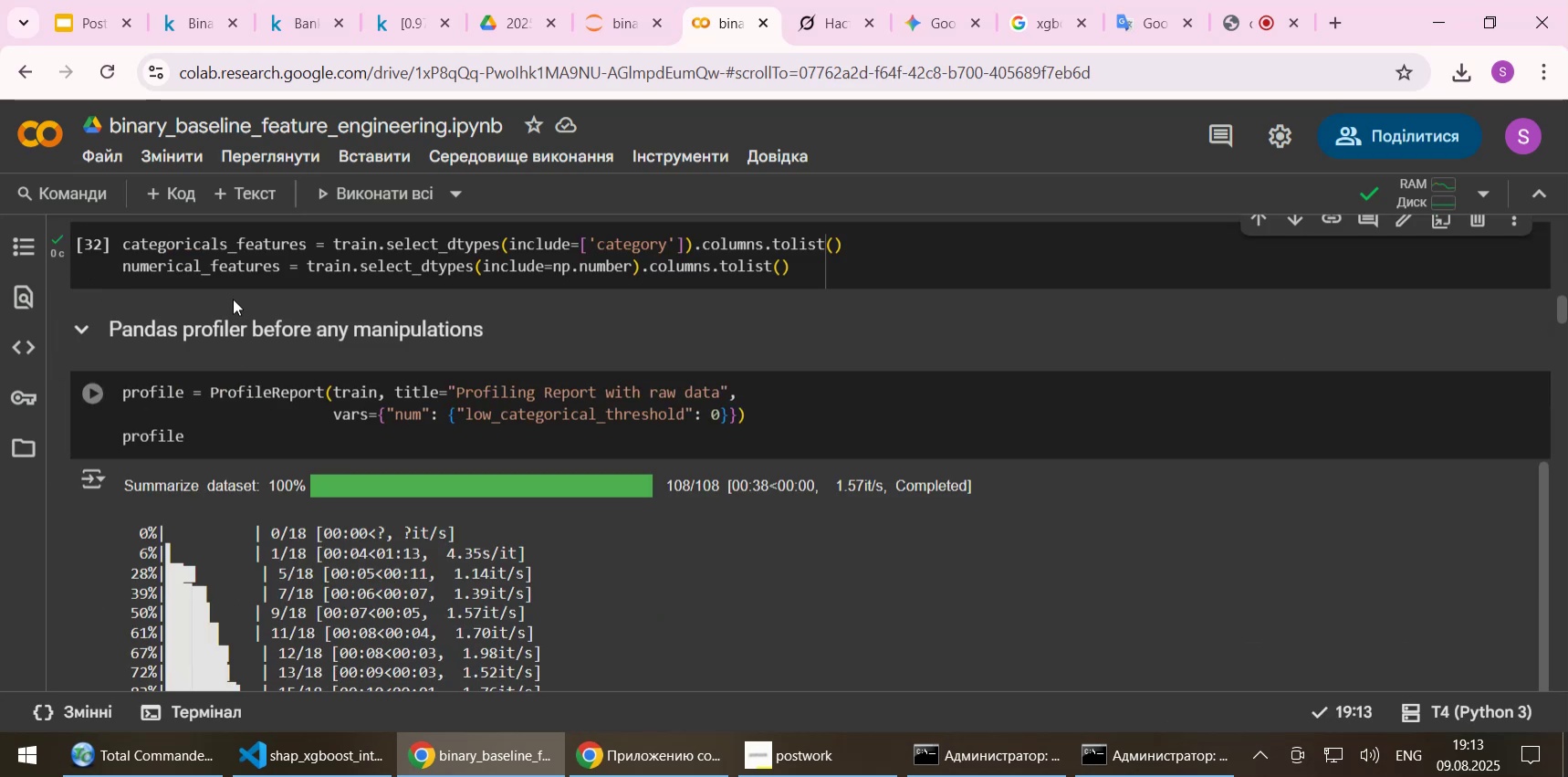 
left_click([219, 260])
 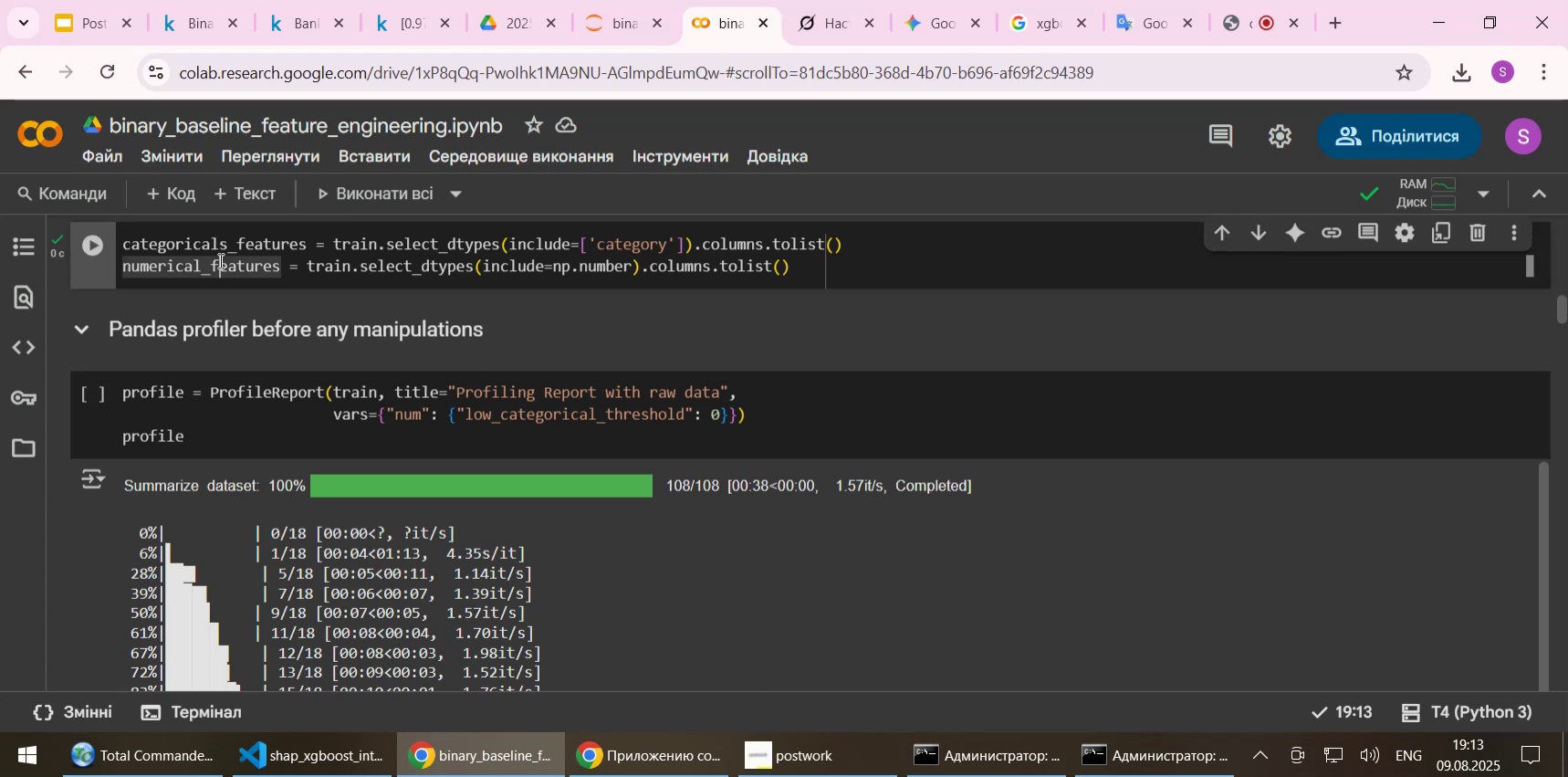 
key(Shift+Enter)
 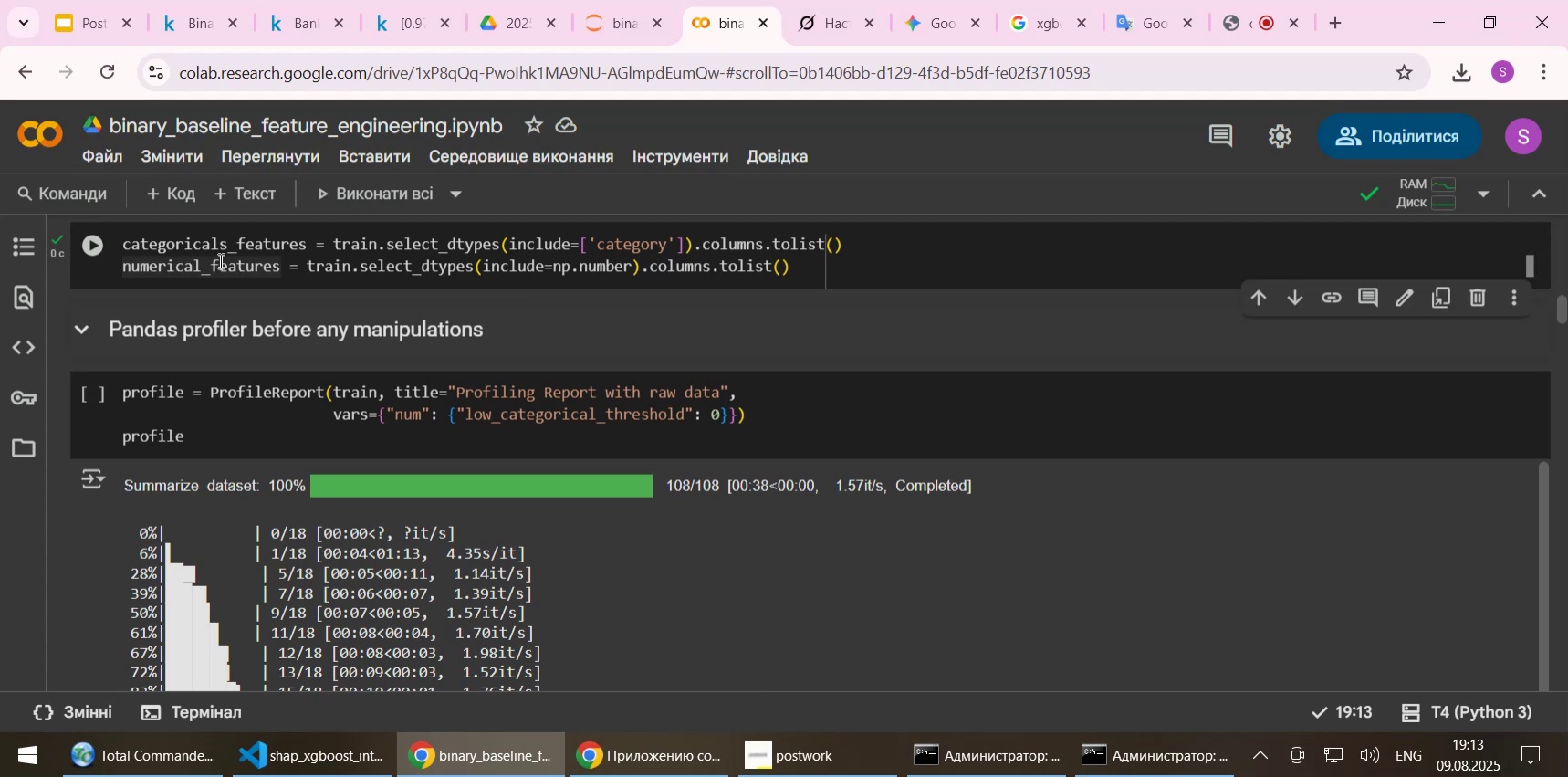 
scroll: coordinate [83, 520], scroll_direction: down, amount: 15.0
 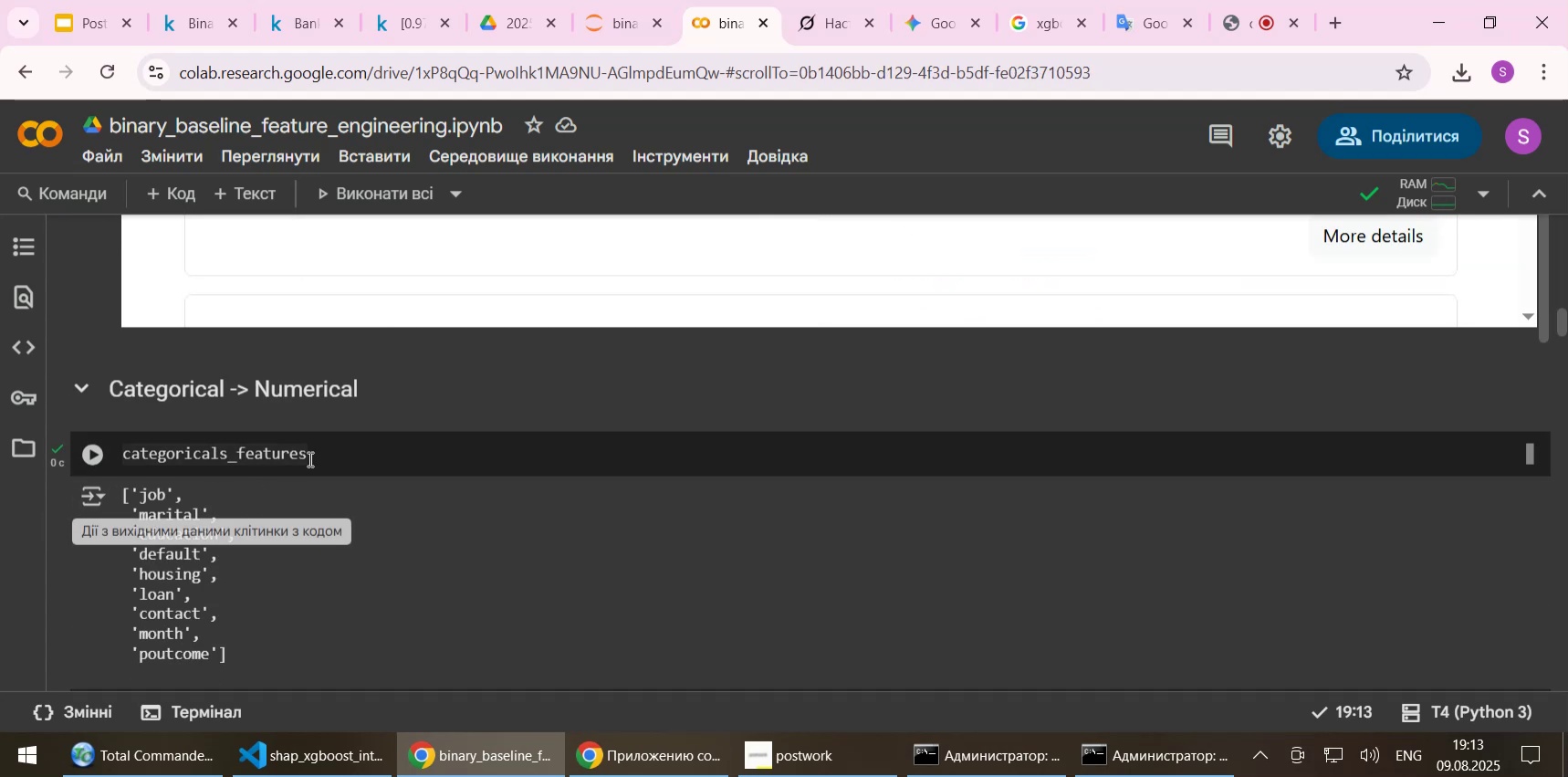 
left_click([314, 458])
 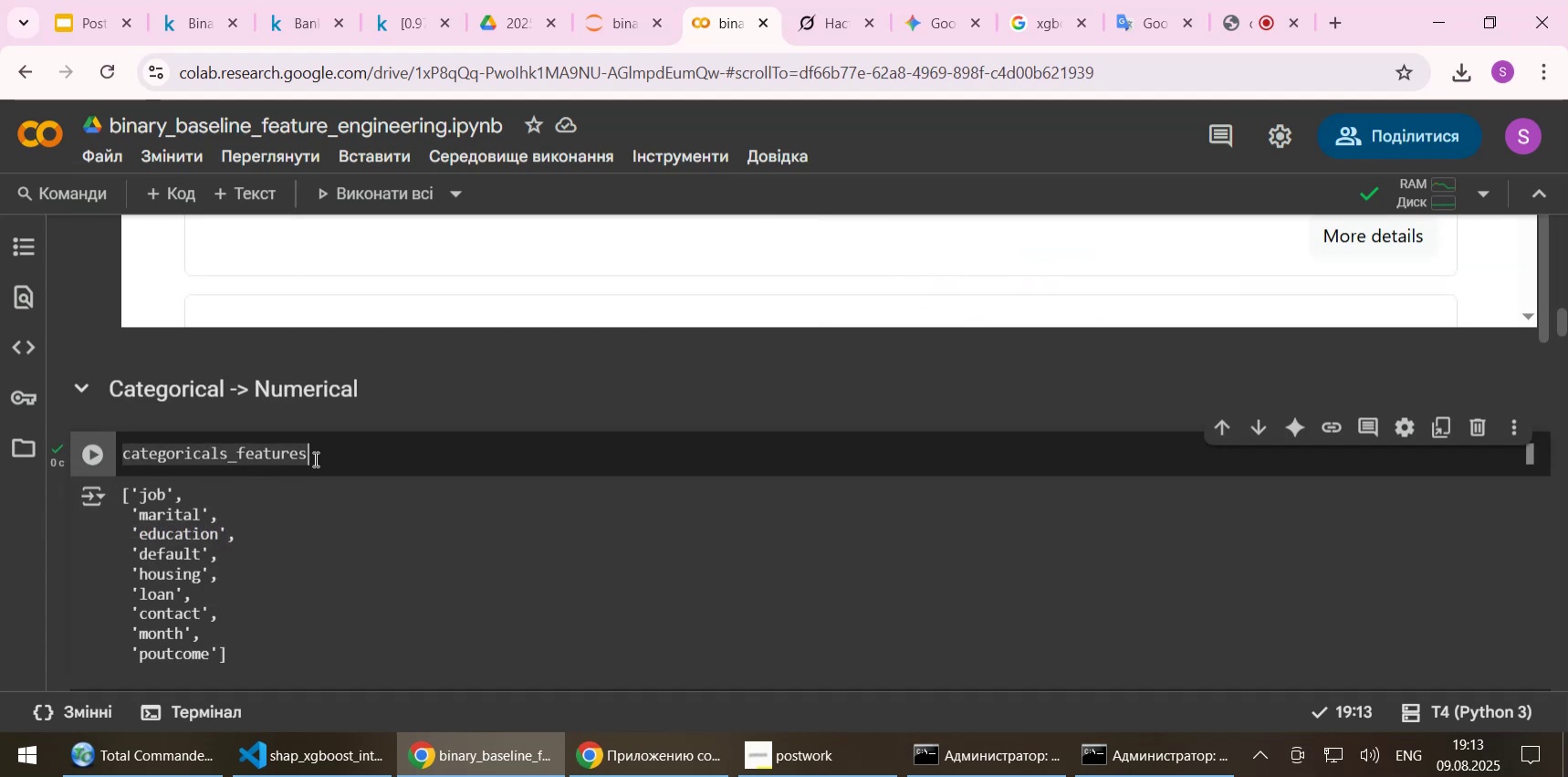 
key(Shift+Enter)
 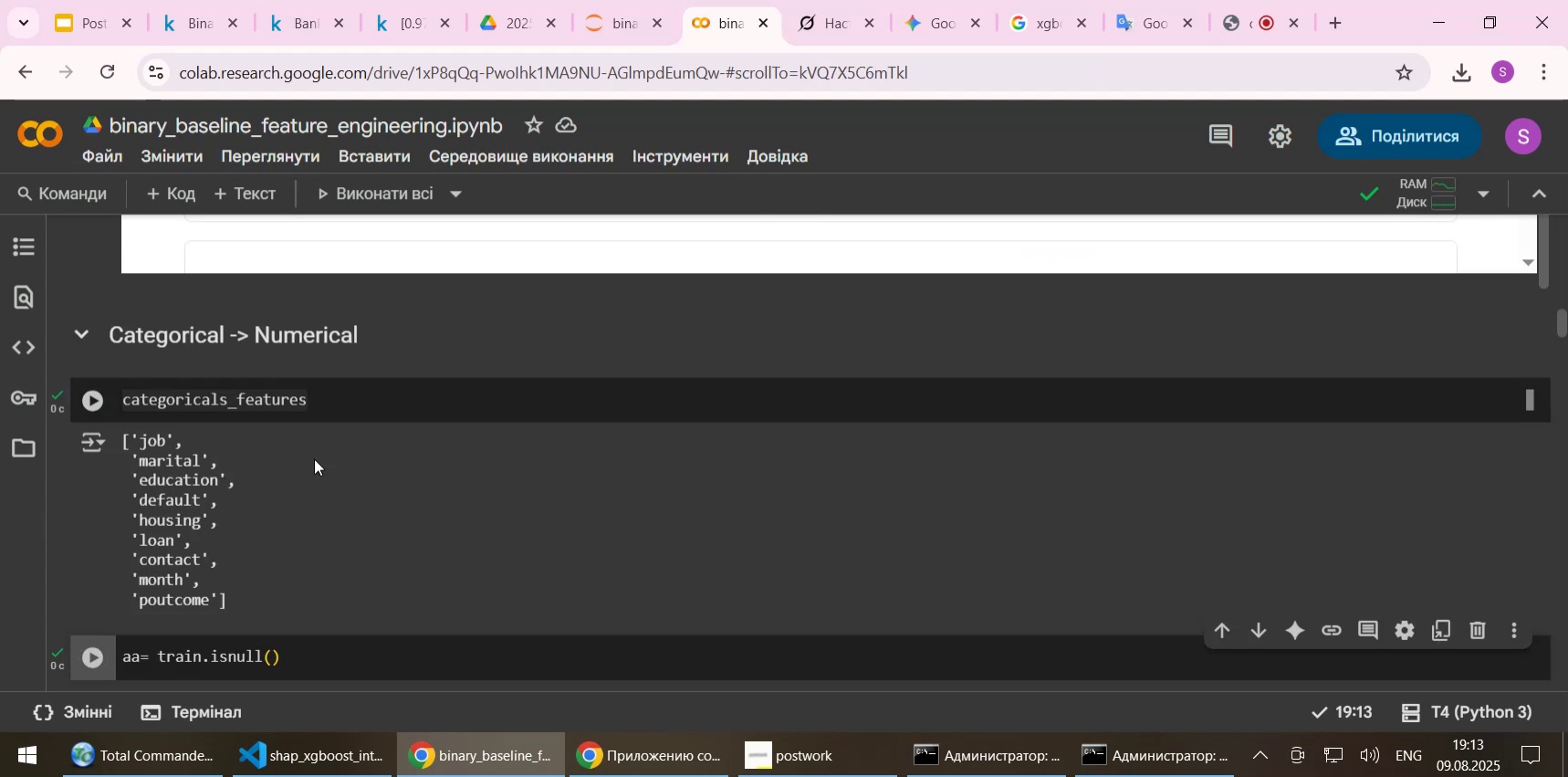 
scroll: coordinate [310, 505], scroll_direction: down, amount: 1.0
 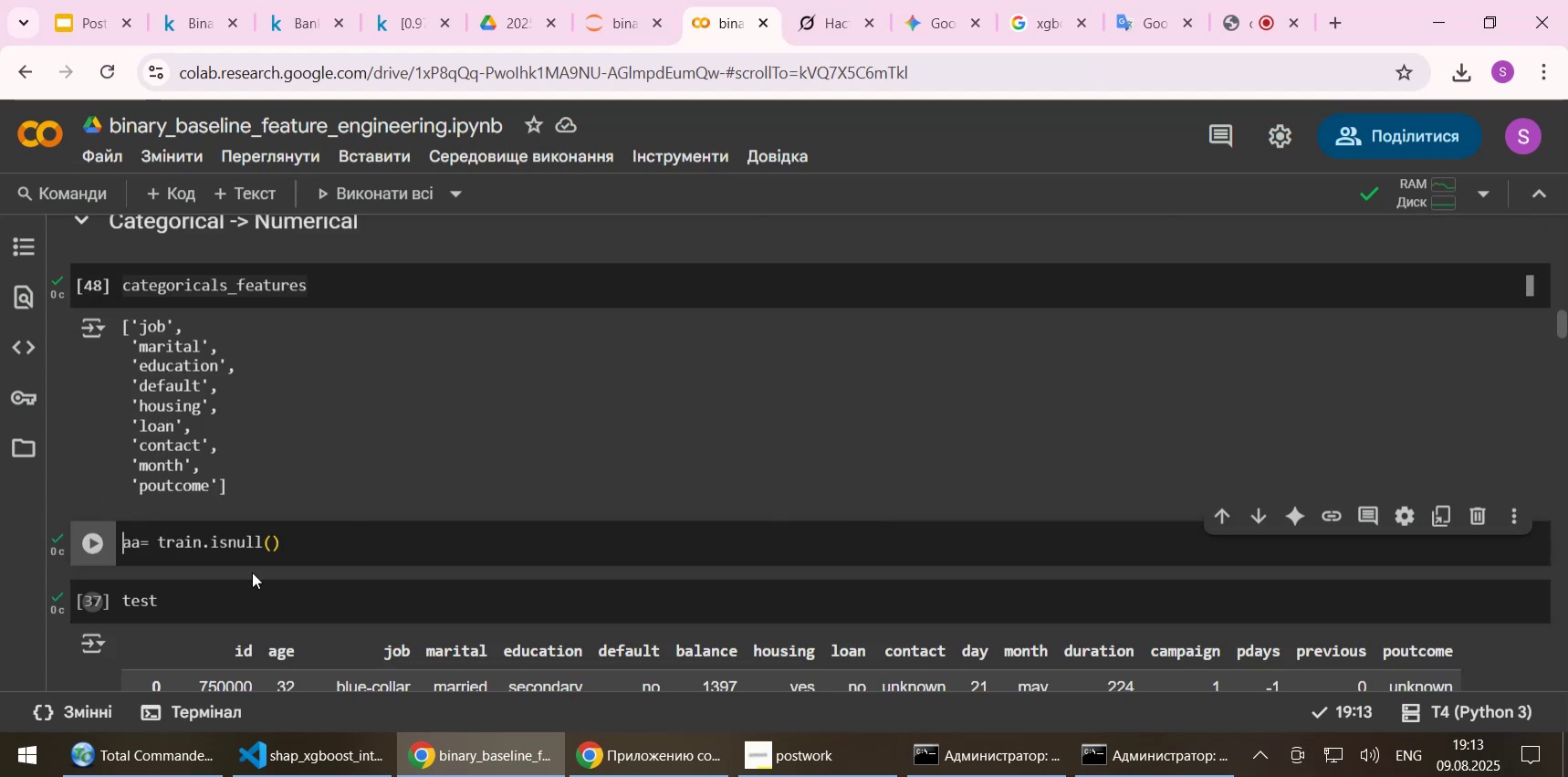 
key(Shift+Enter)
 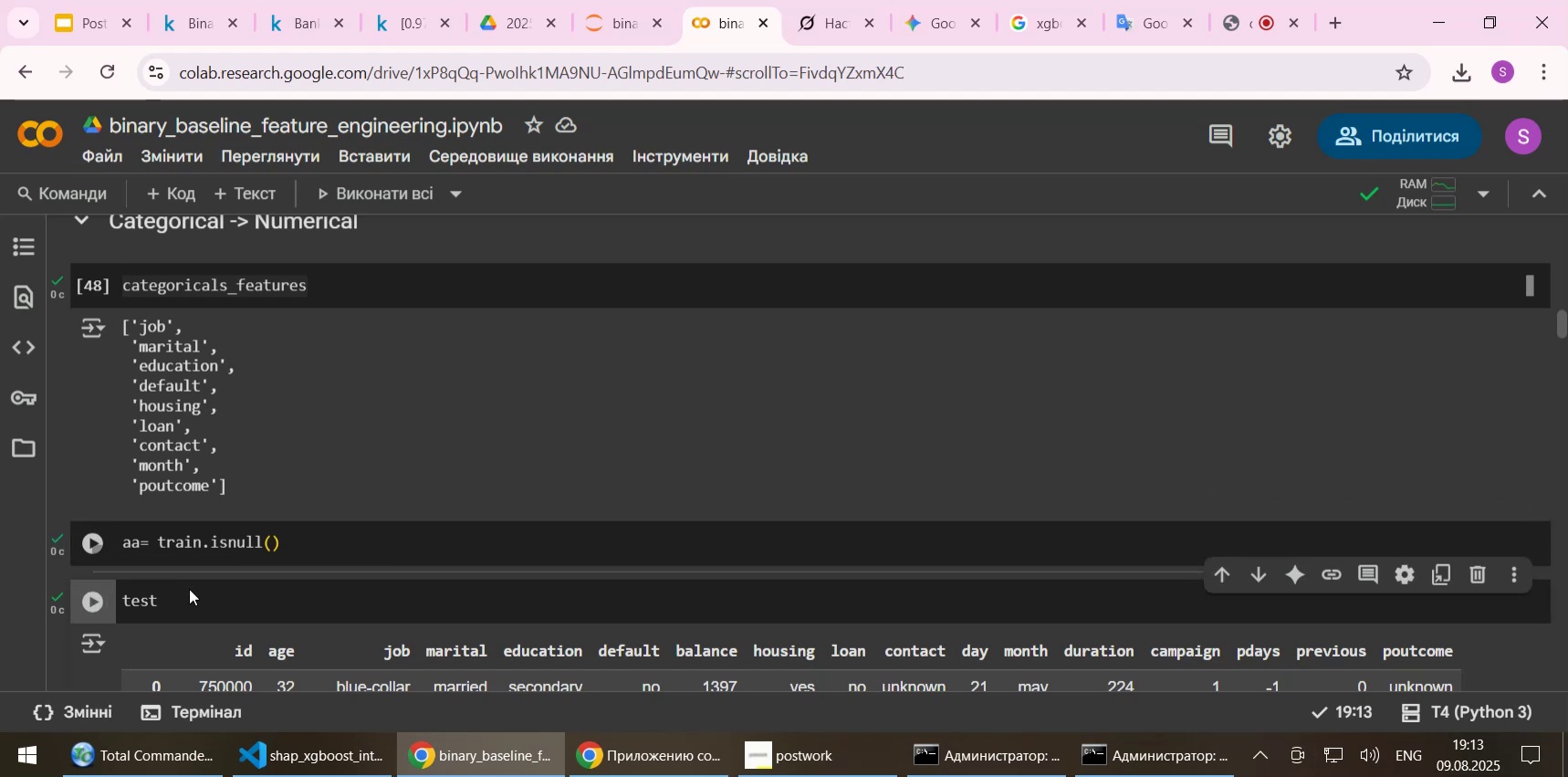 
left_click([191, 588])
 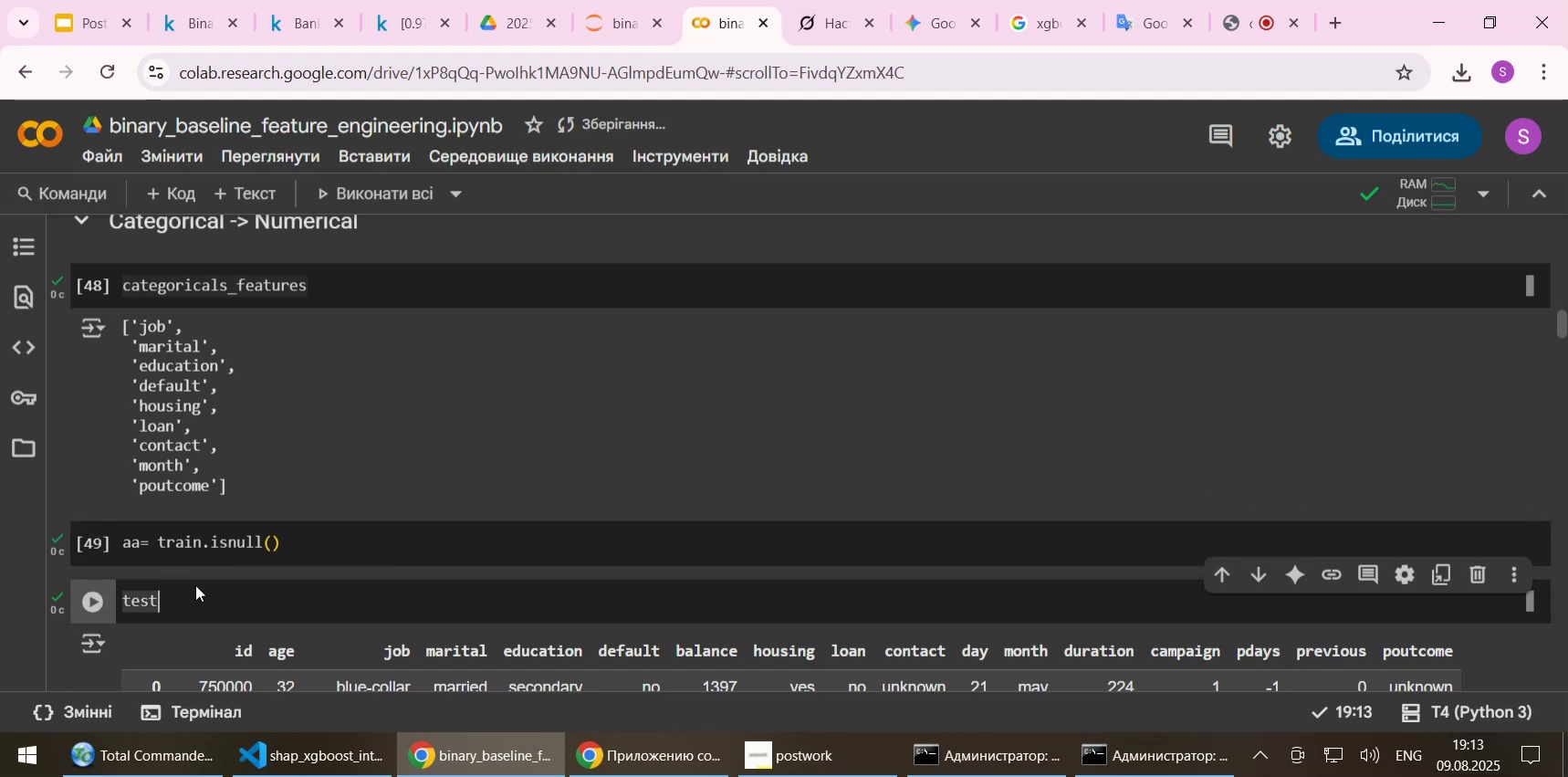 
key(Backspace)
key(Backspace)
key(Backspace)
key(Backspace)
type(aa)
 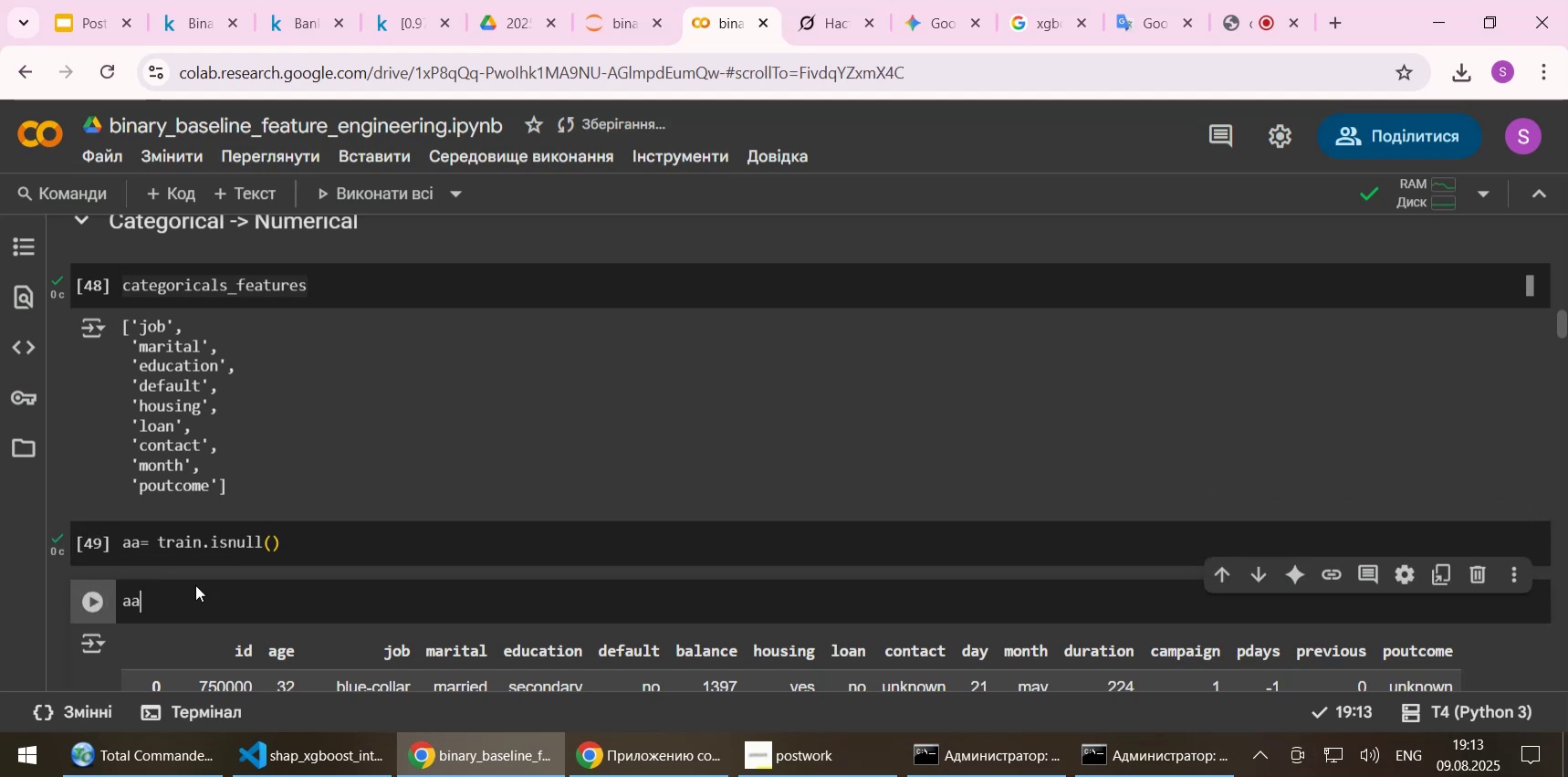 
key(Shift+Enter)
 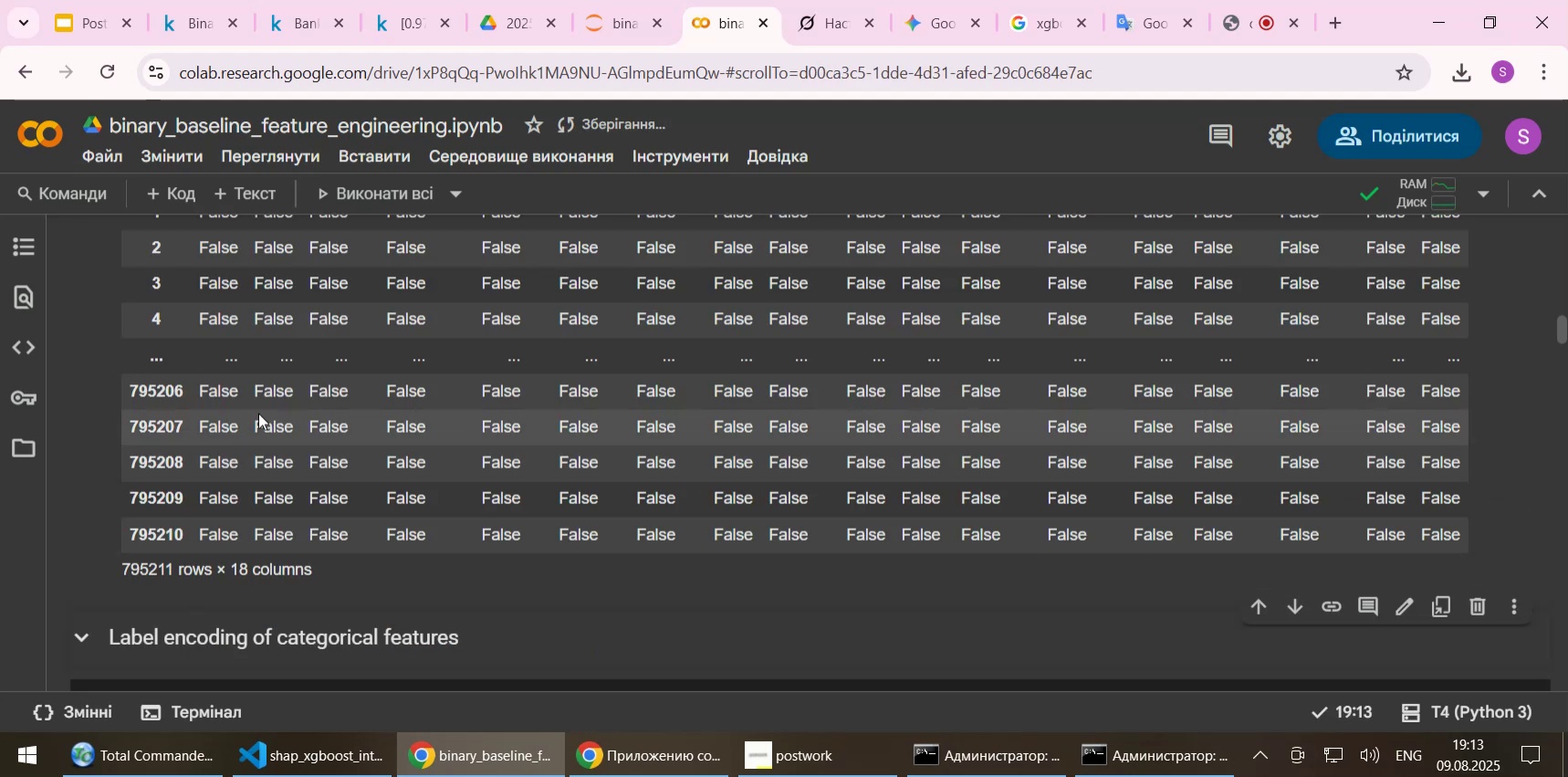 
scroll: coordinate [338, 362], scroll_direction: up, amount: 2.0
 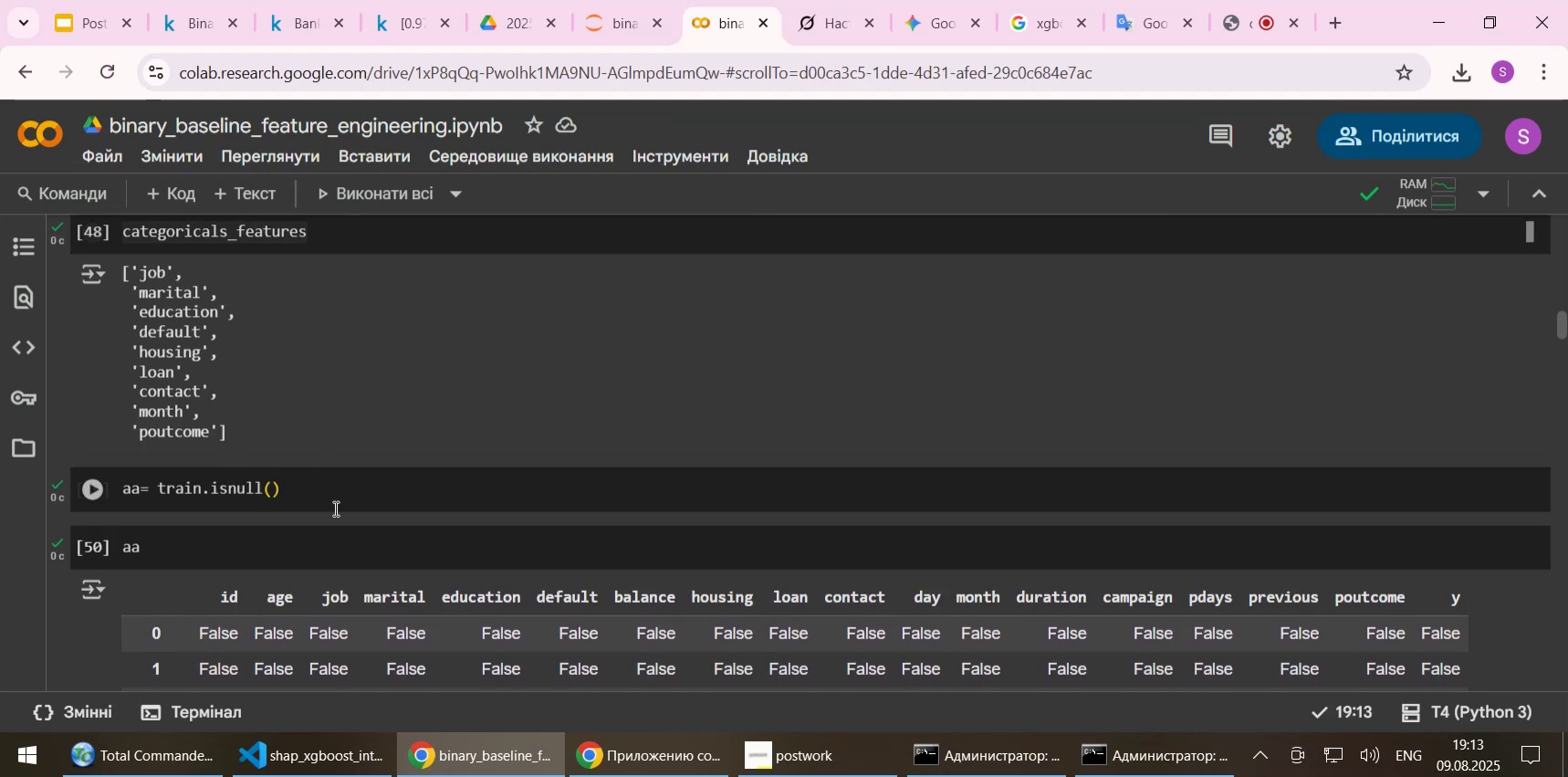 
left_click([338, 504])
 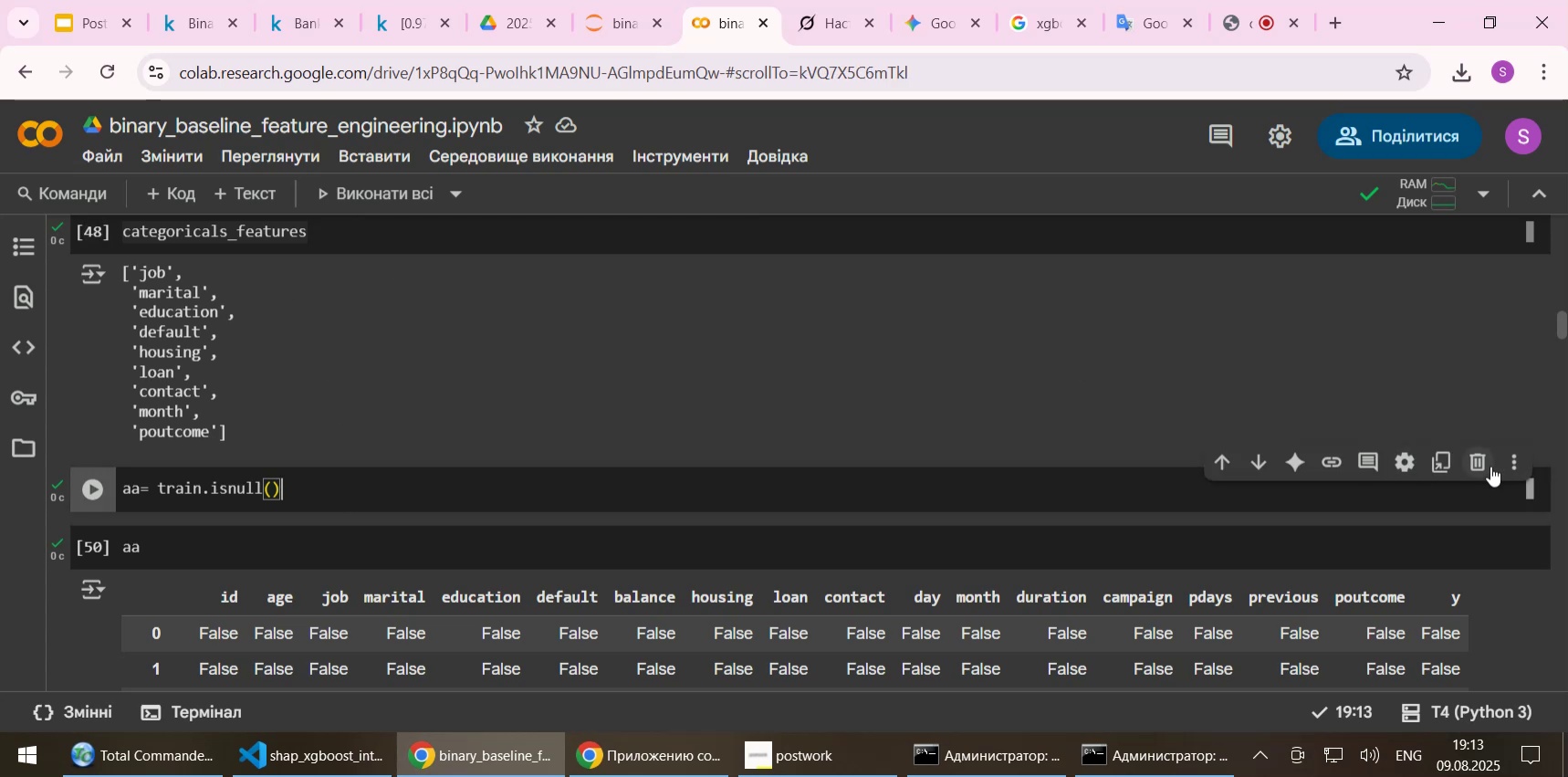 
left_click([1485, 467])
 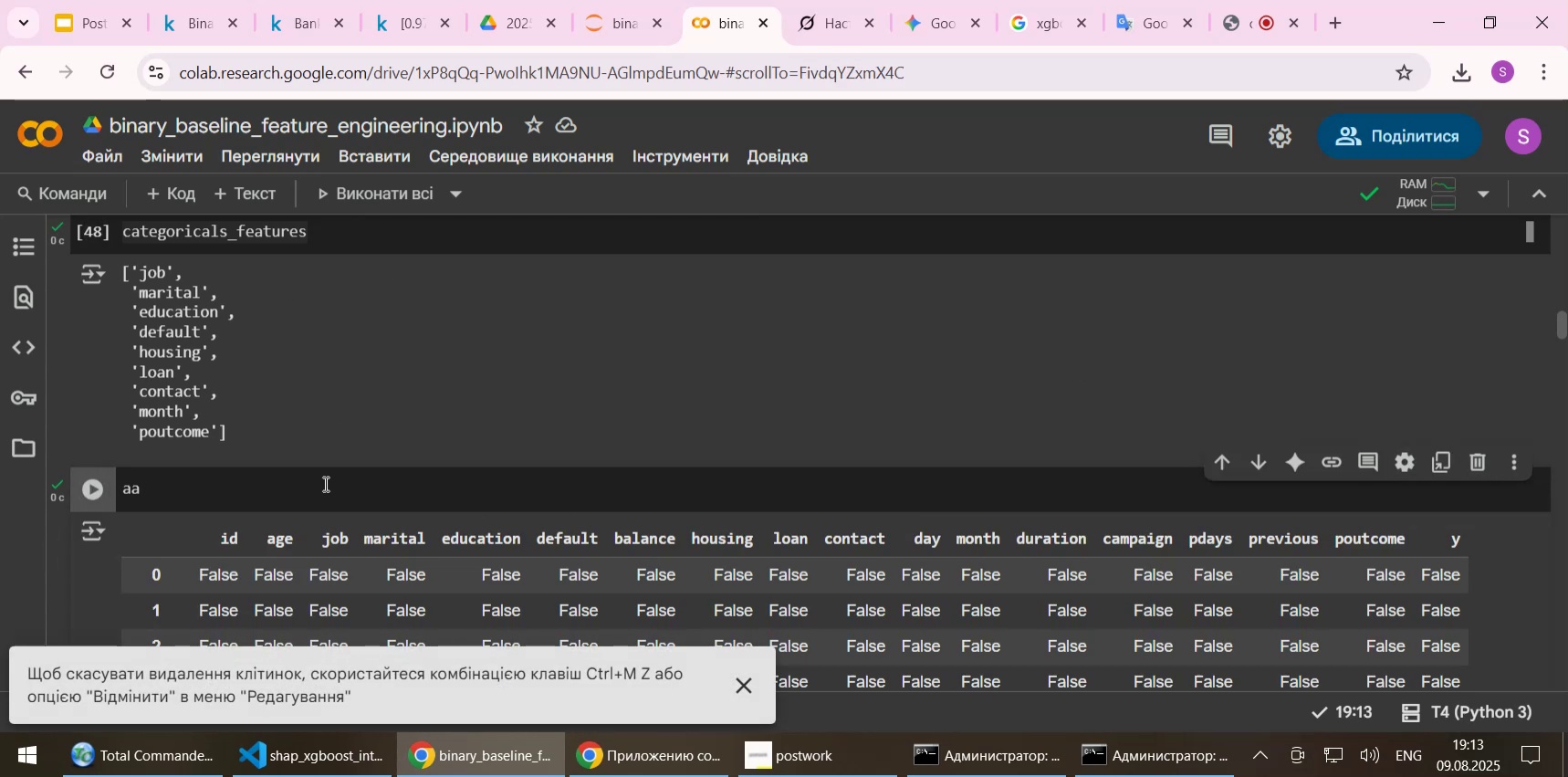 
left_click([323, 483])
 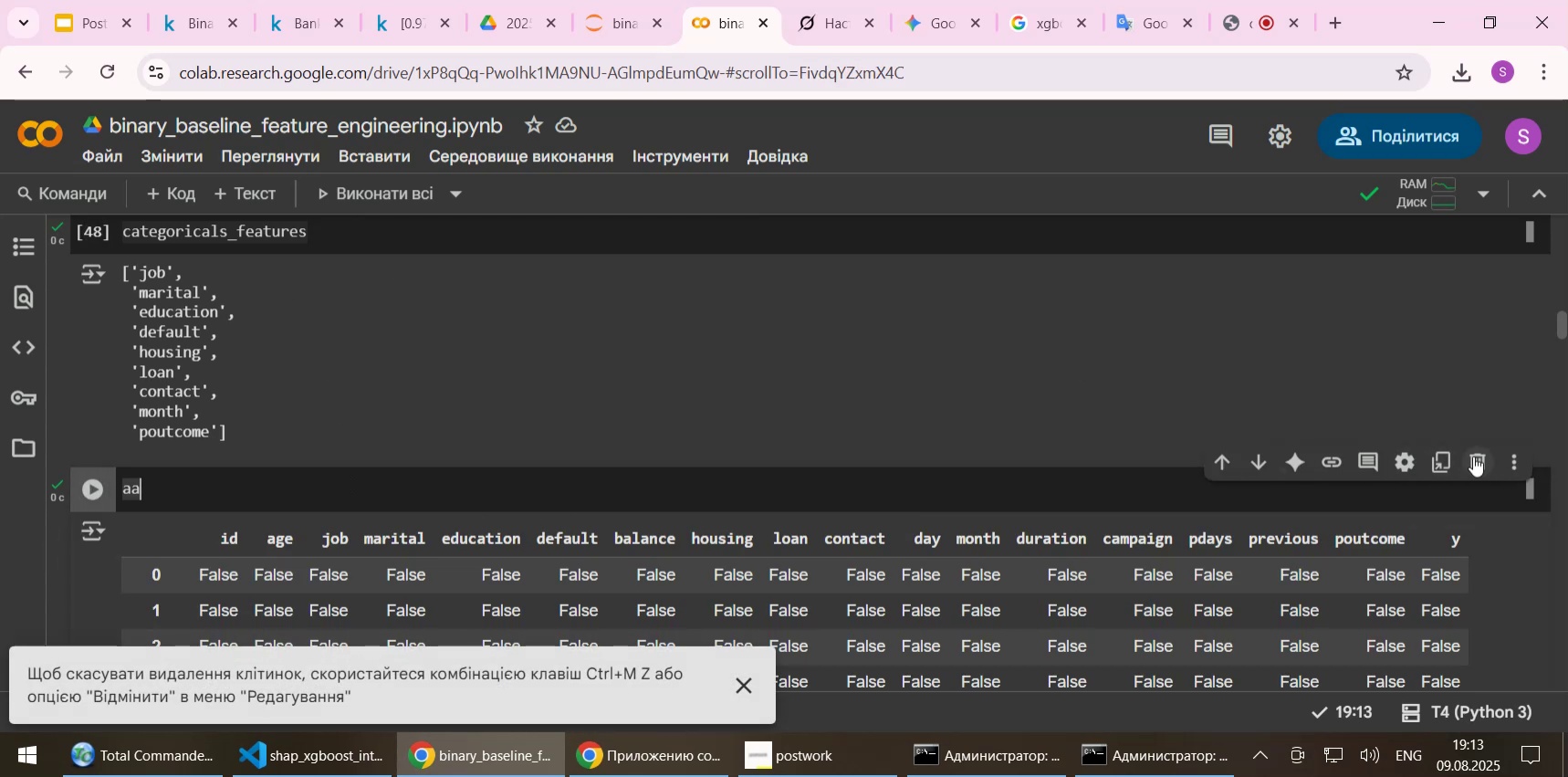 
left_click([1473, 456])
 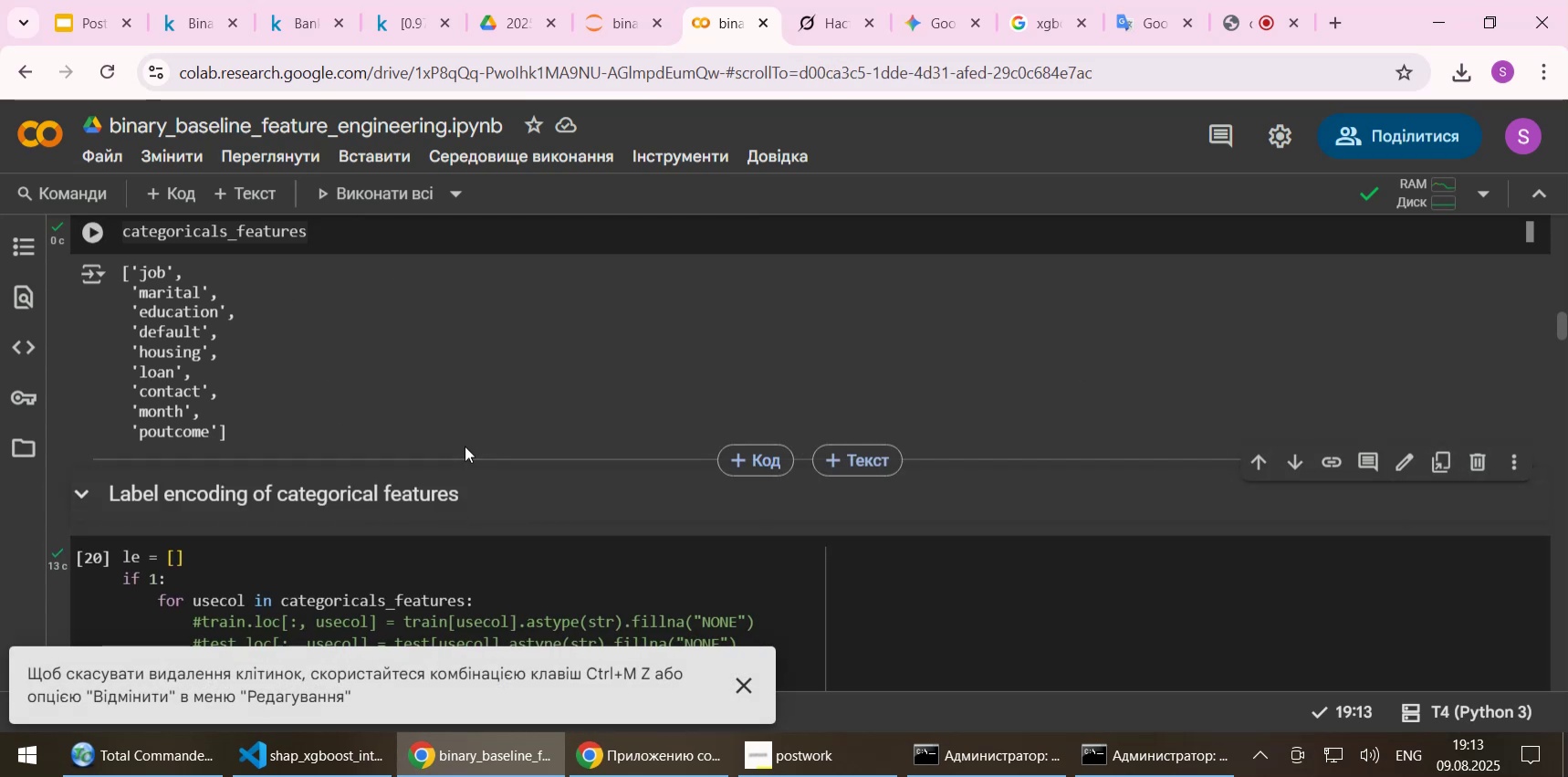 
scroll: coordinate [465, 446], scroll_direction: down, amount: 1.0
 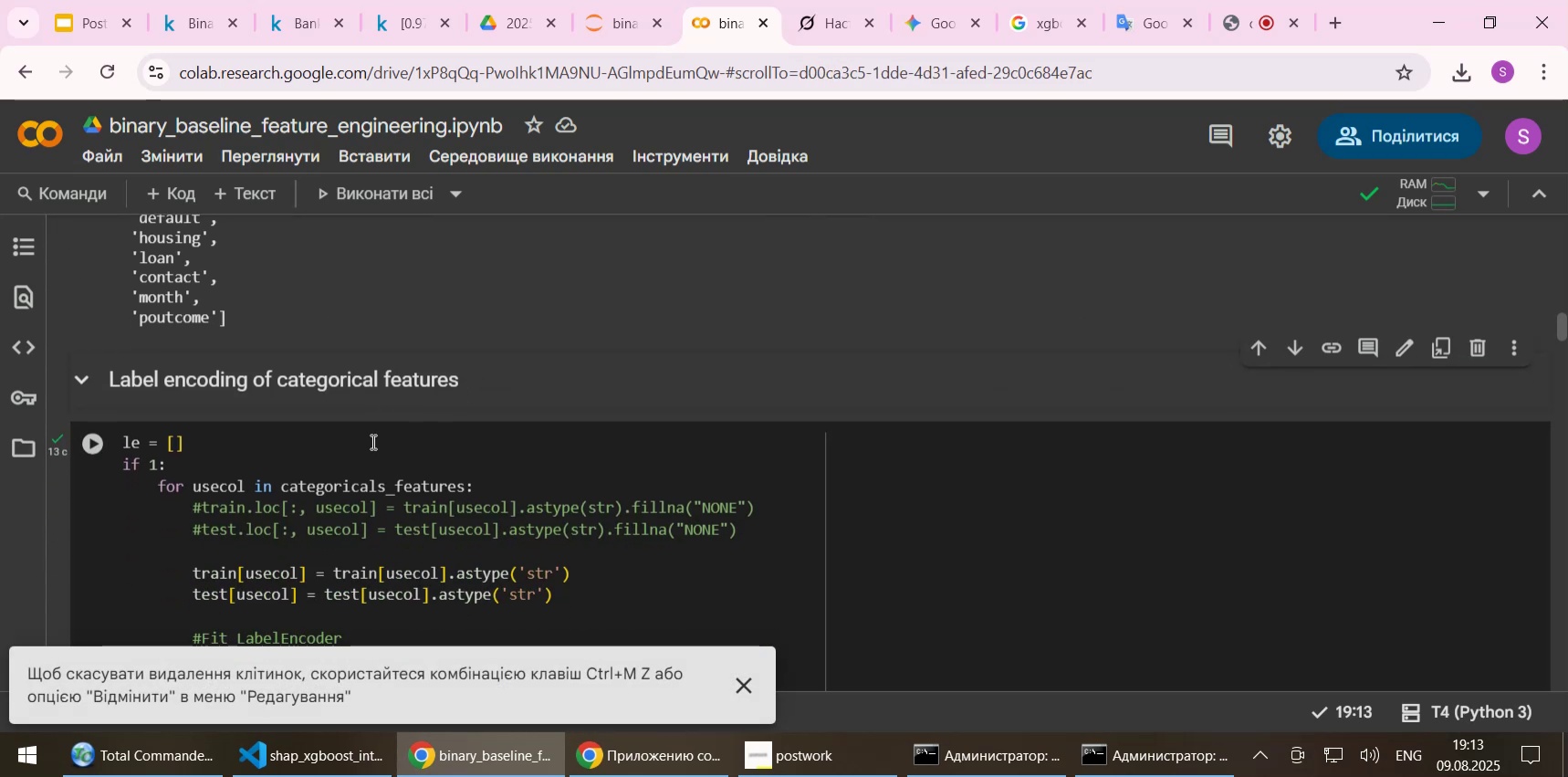 
left_click([371, 441])
 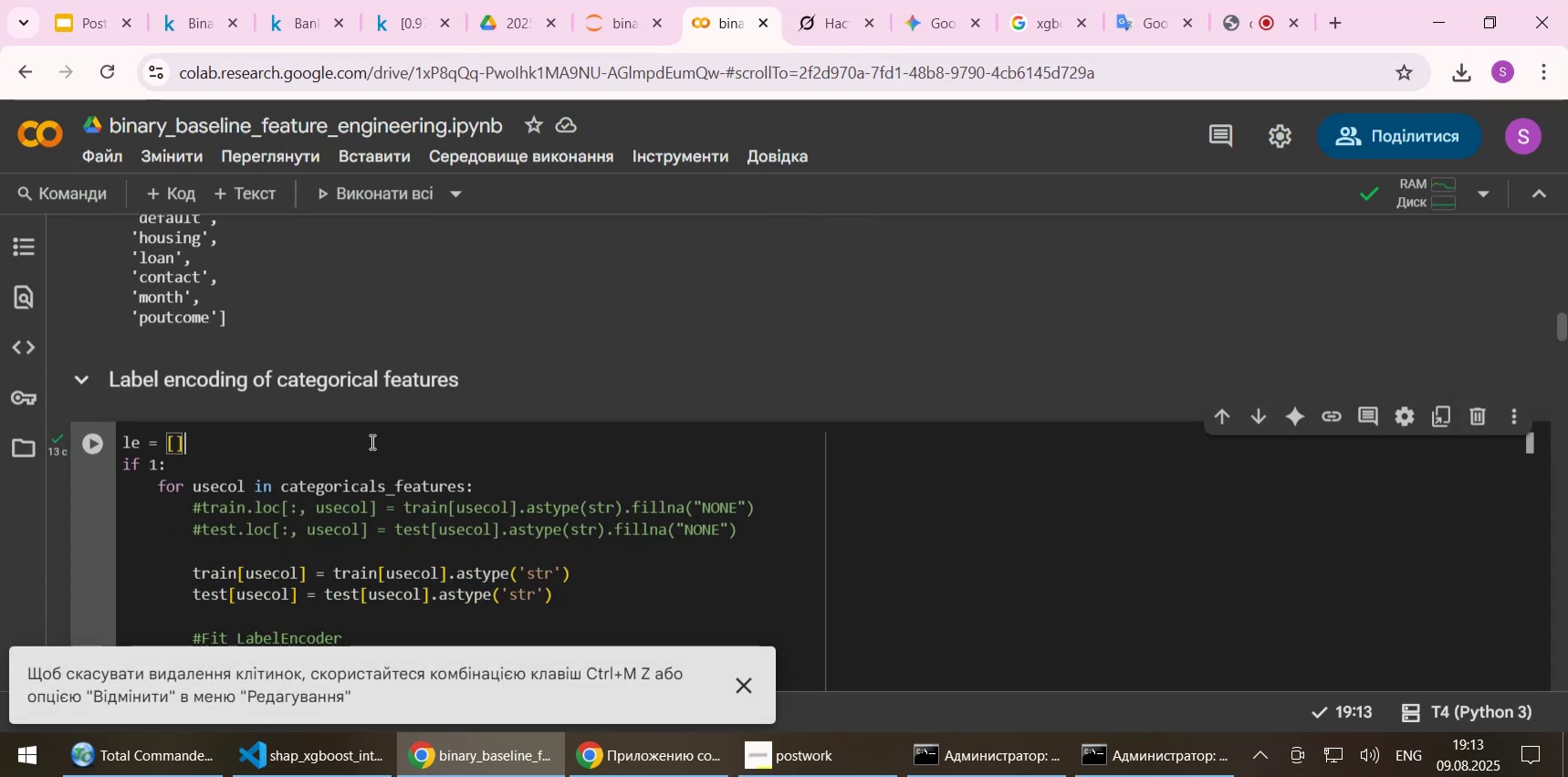 
key(Shift+Enter)
 